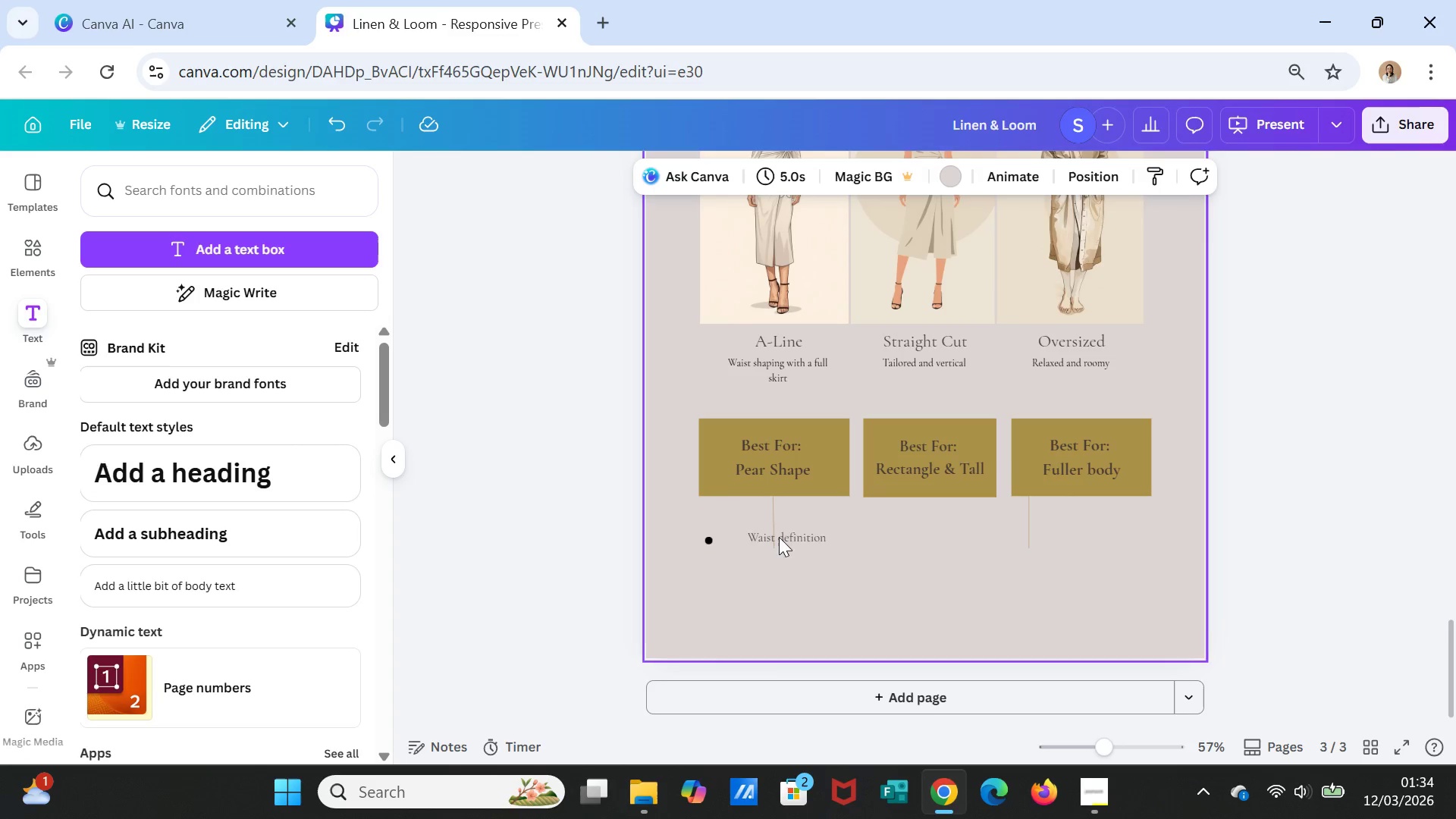 
left_click([771, 510])
 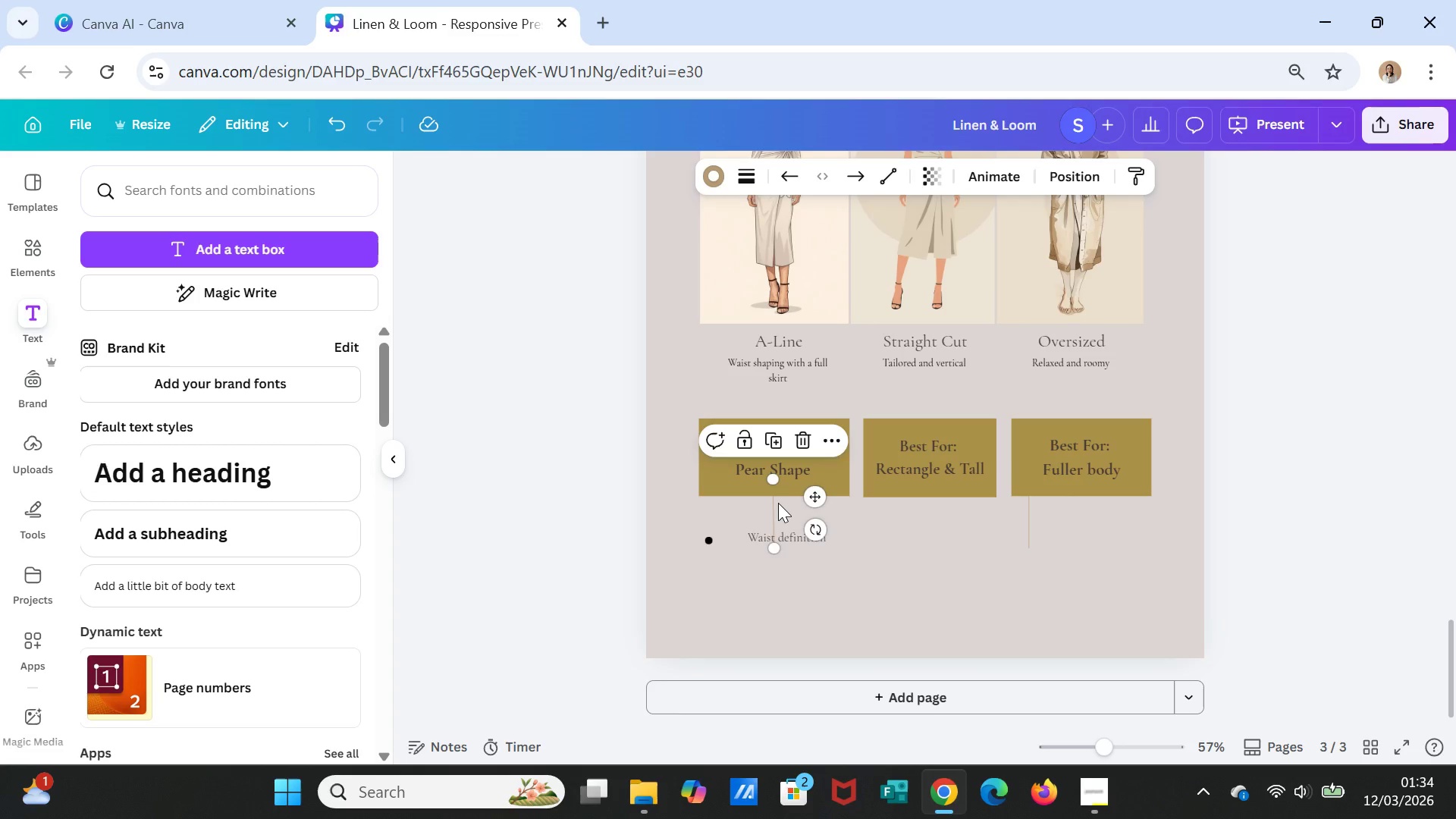 
key(Delete)
 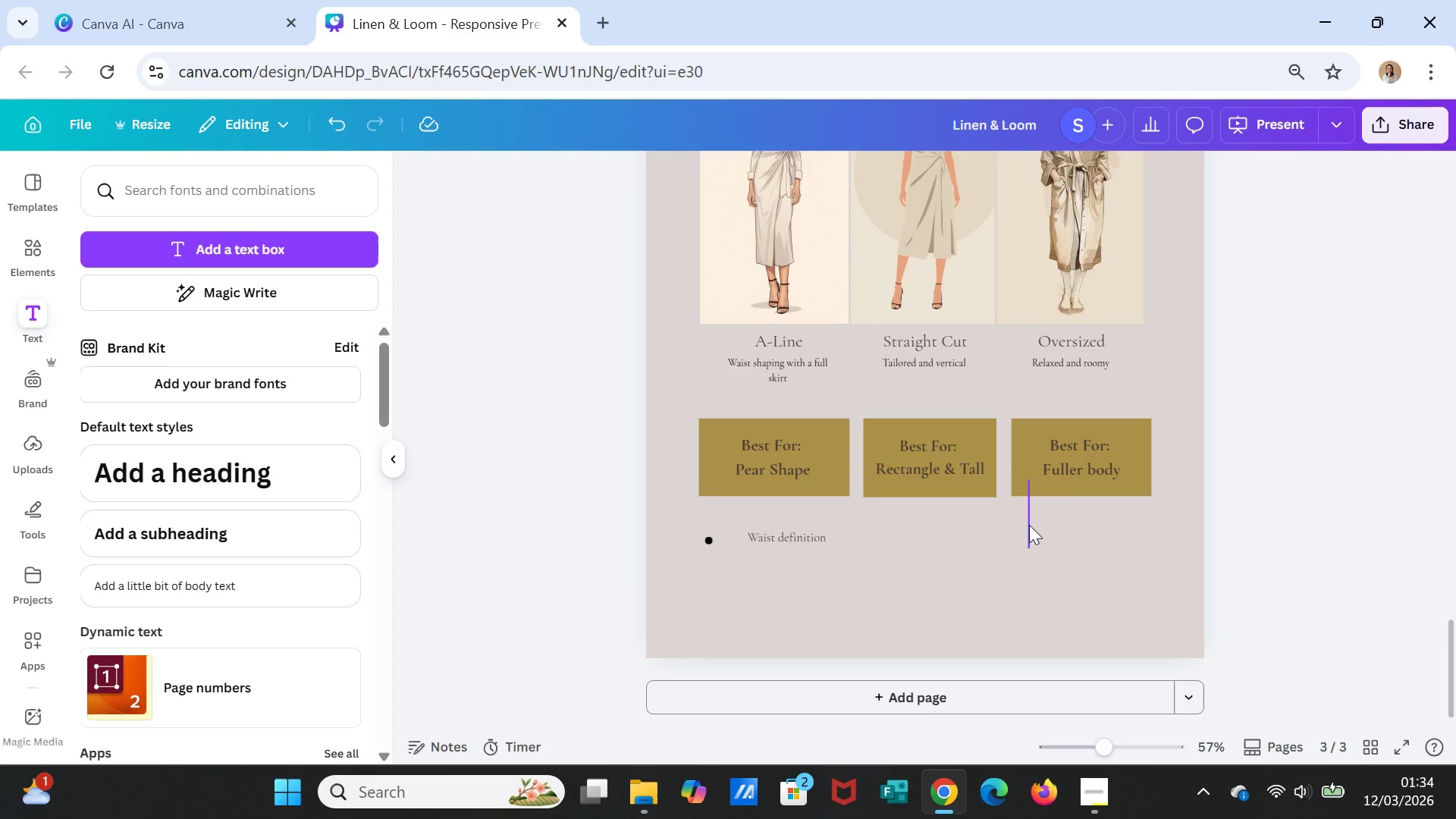 
left_click([1034, 525])
 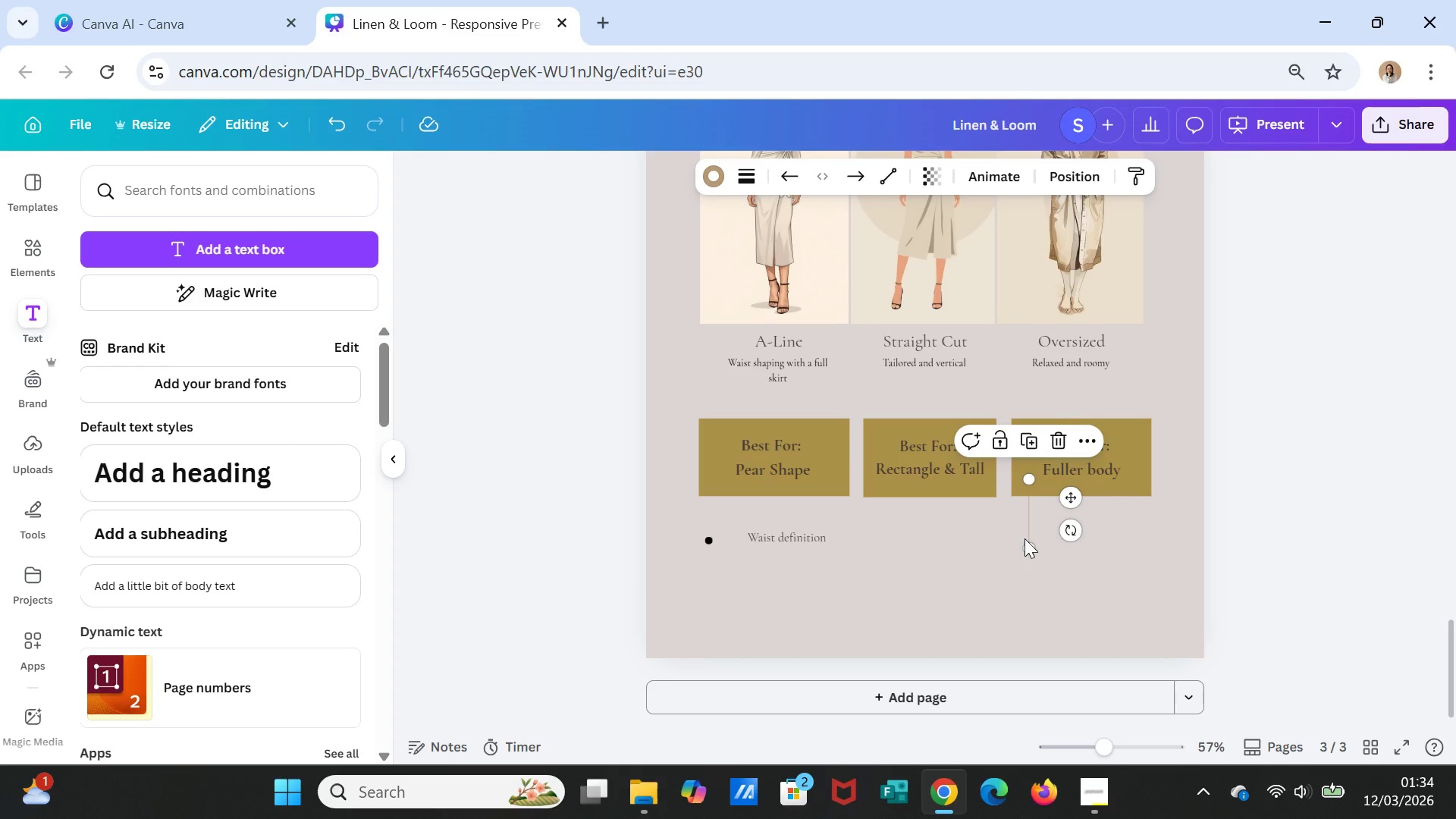 
double_click([1031, 538])
 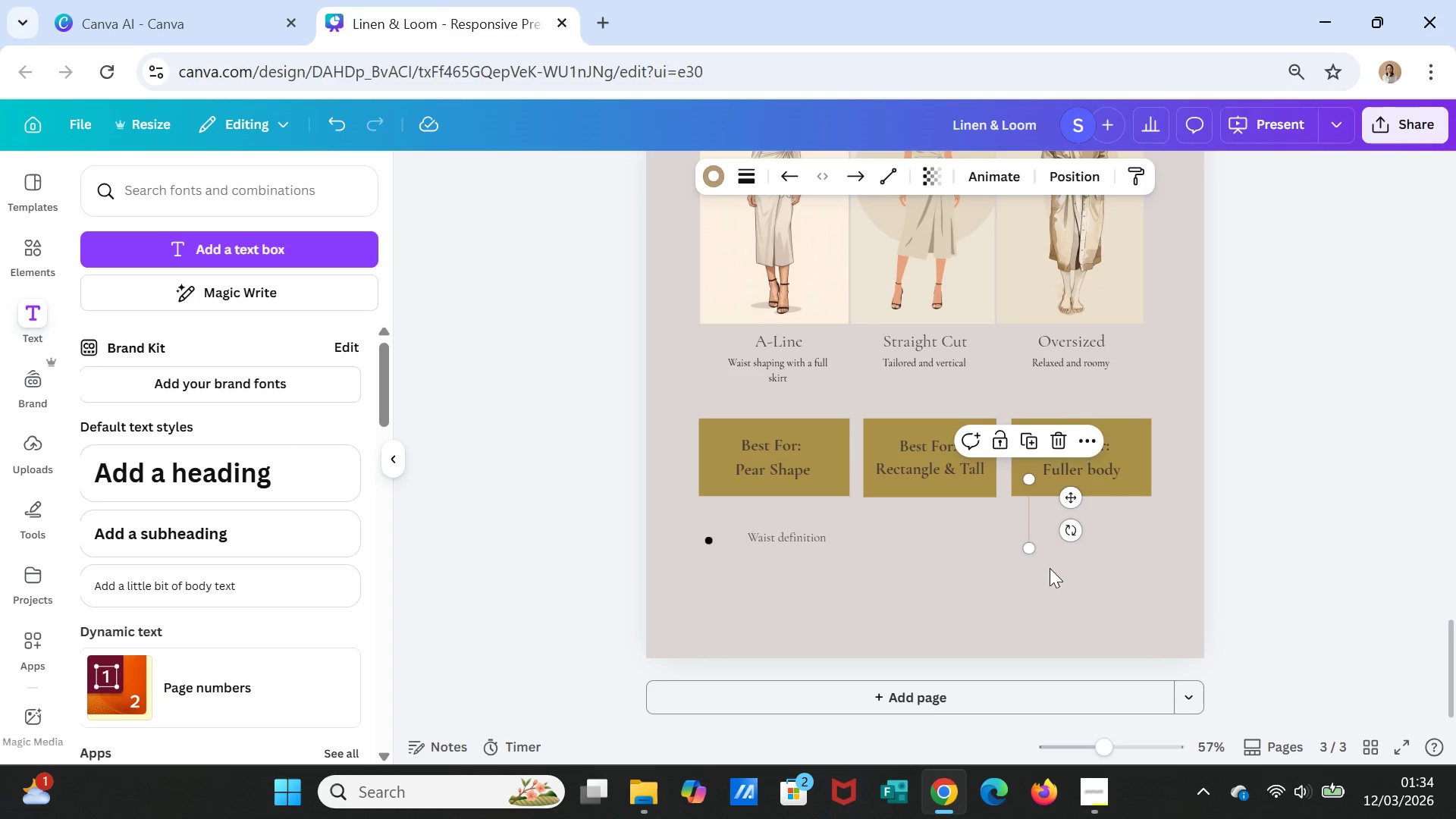 
key(Delete)
 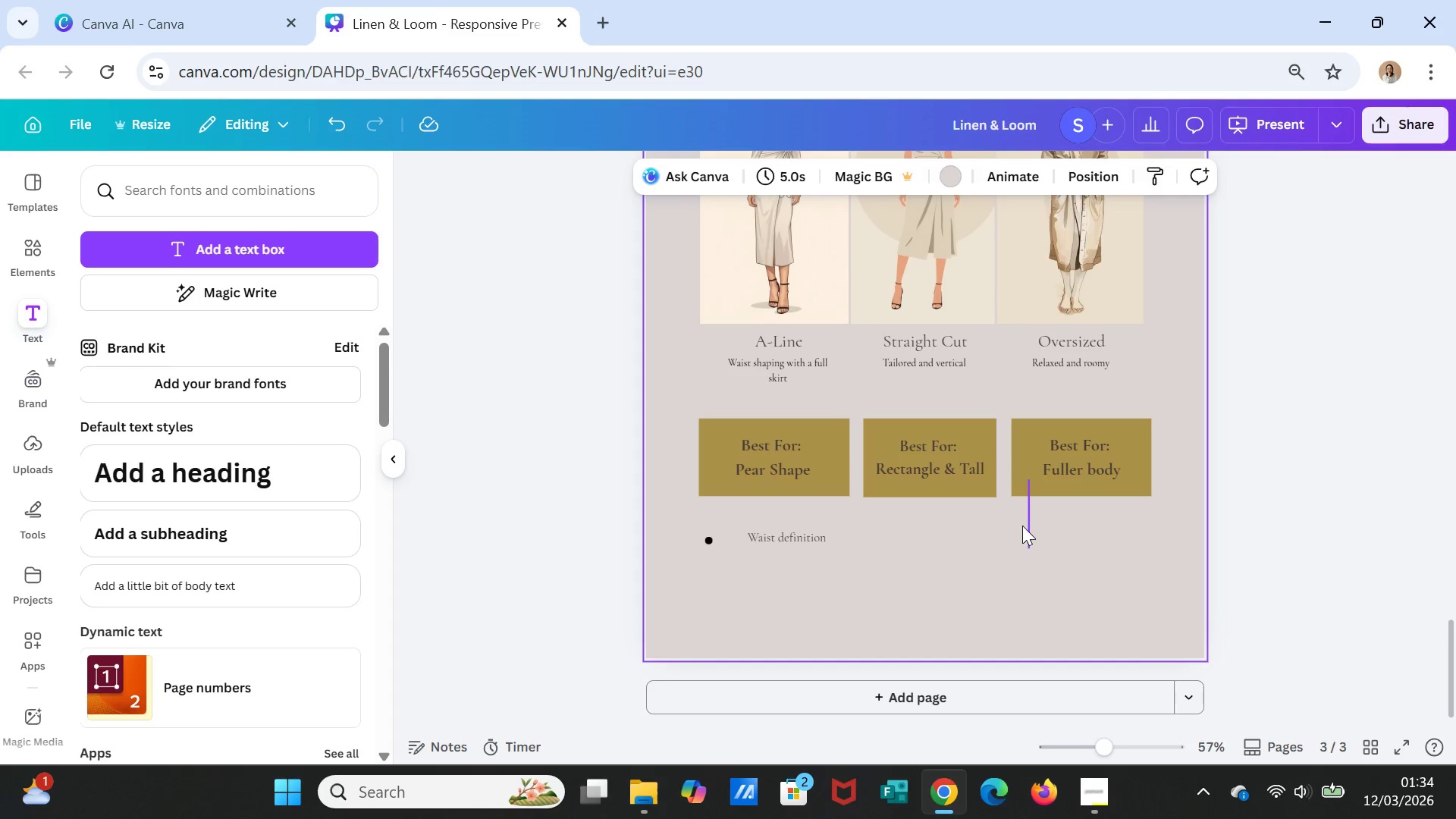 
left_click([1032, 527])
 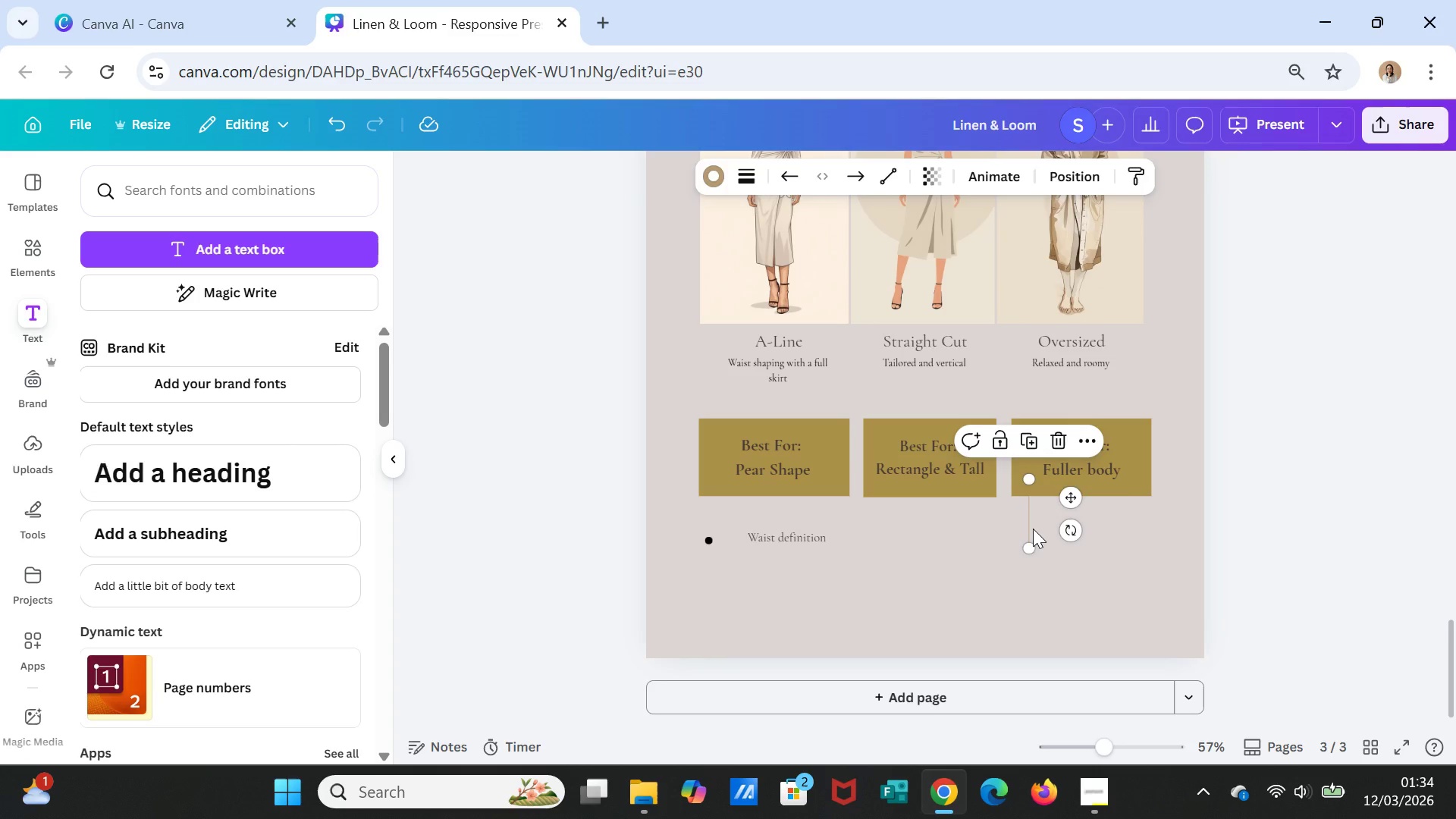 
key(Delete)
 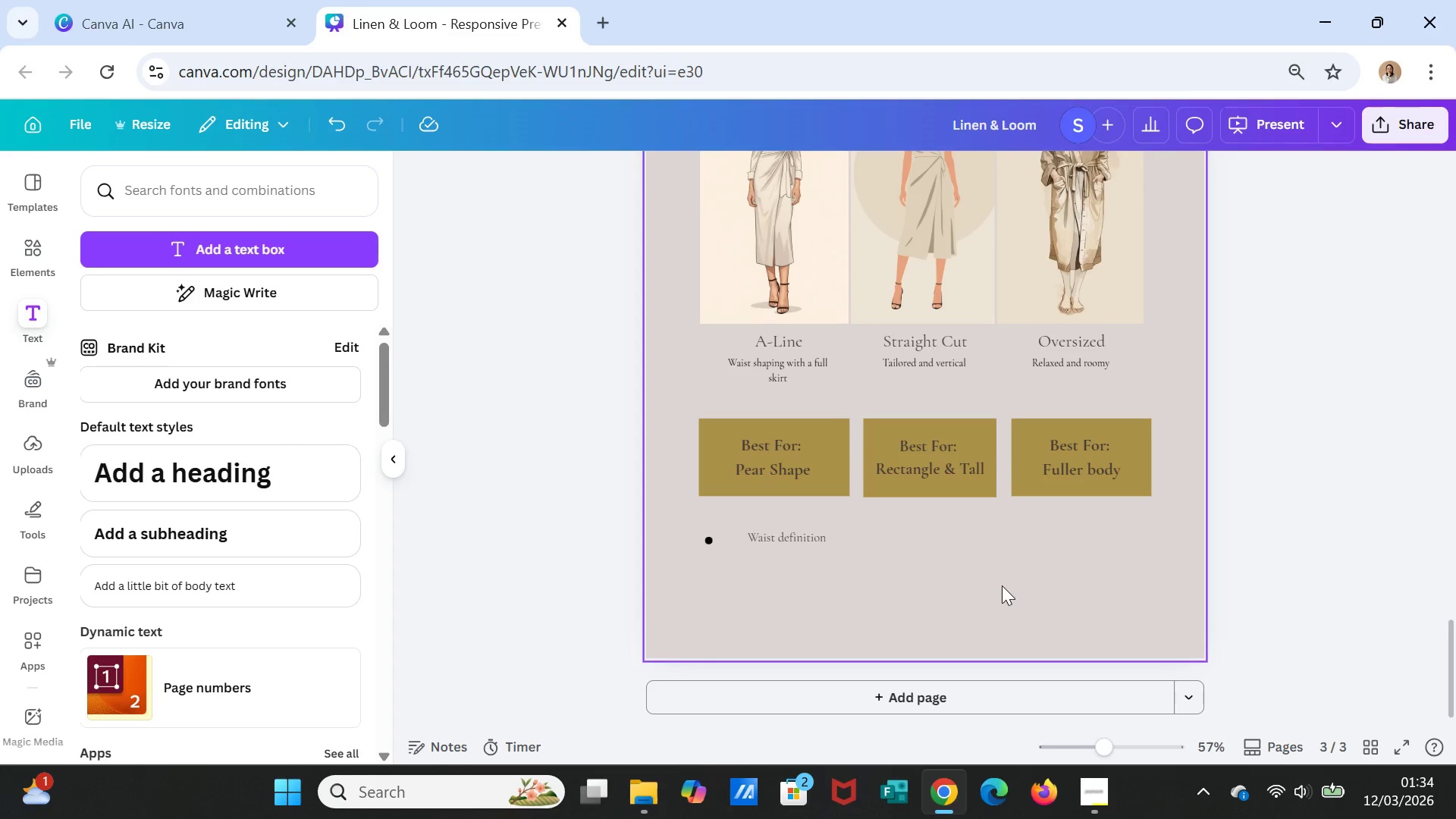 
left_click([1002, 585])
 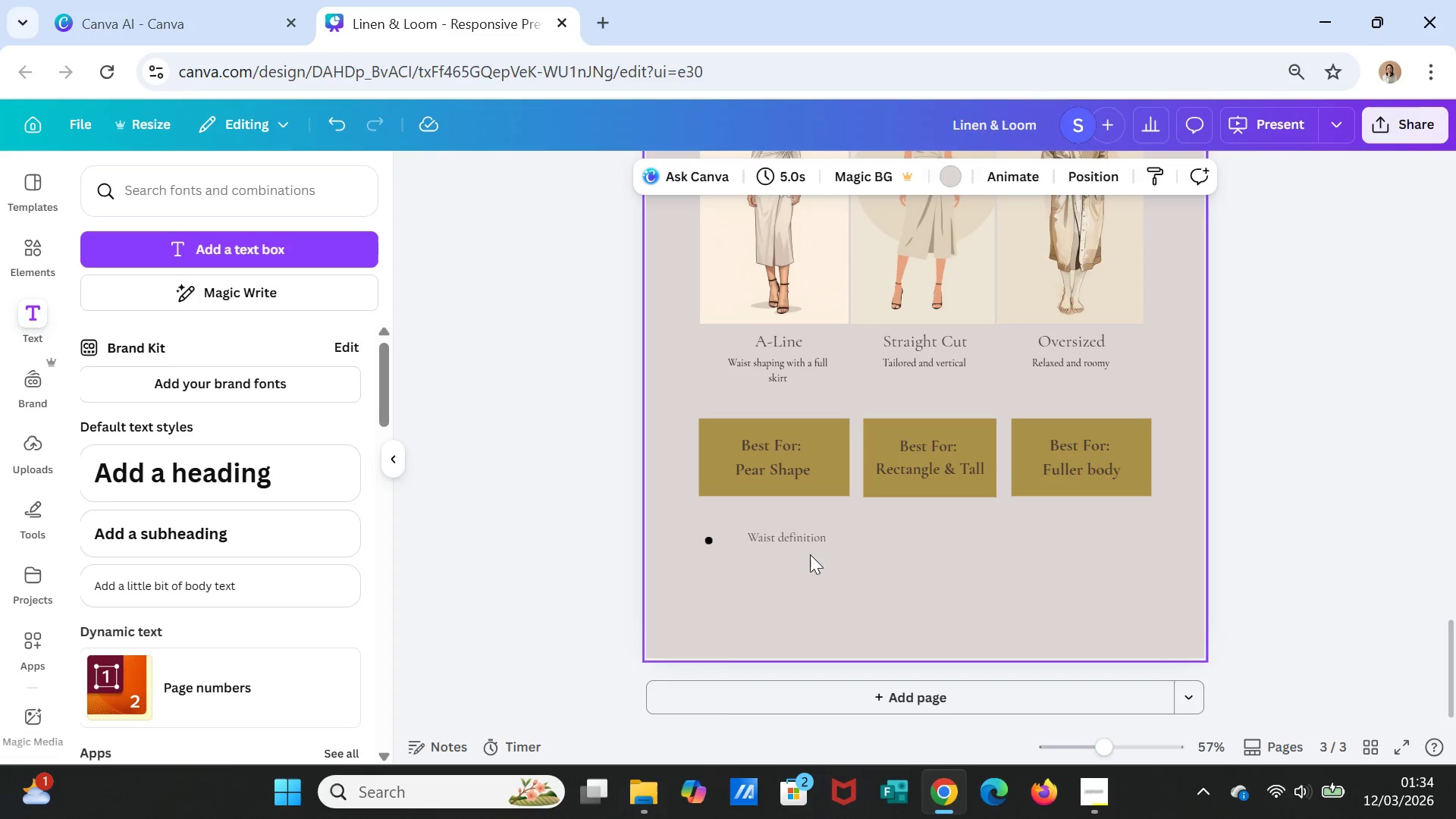 
left_click([752, 543])
 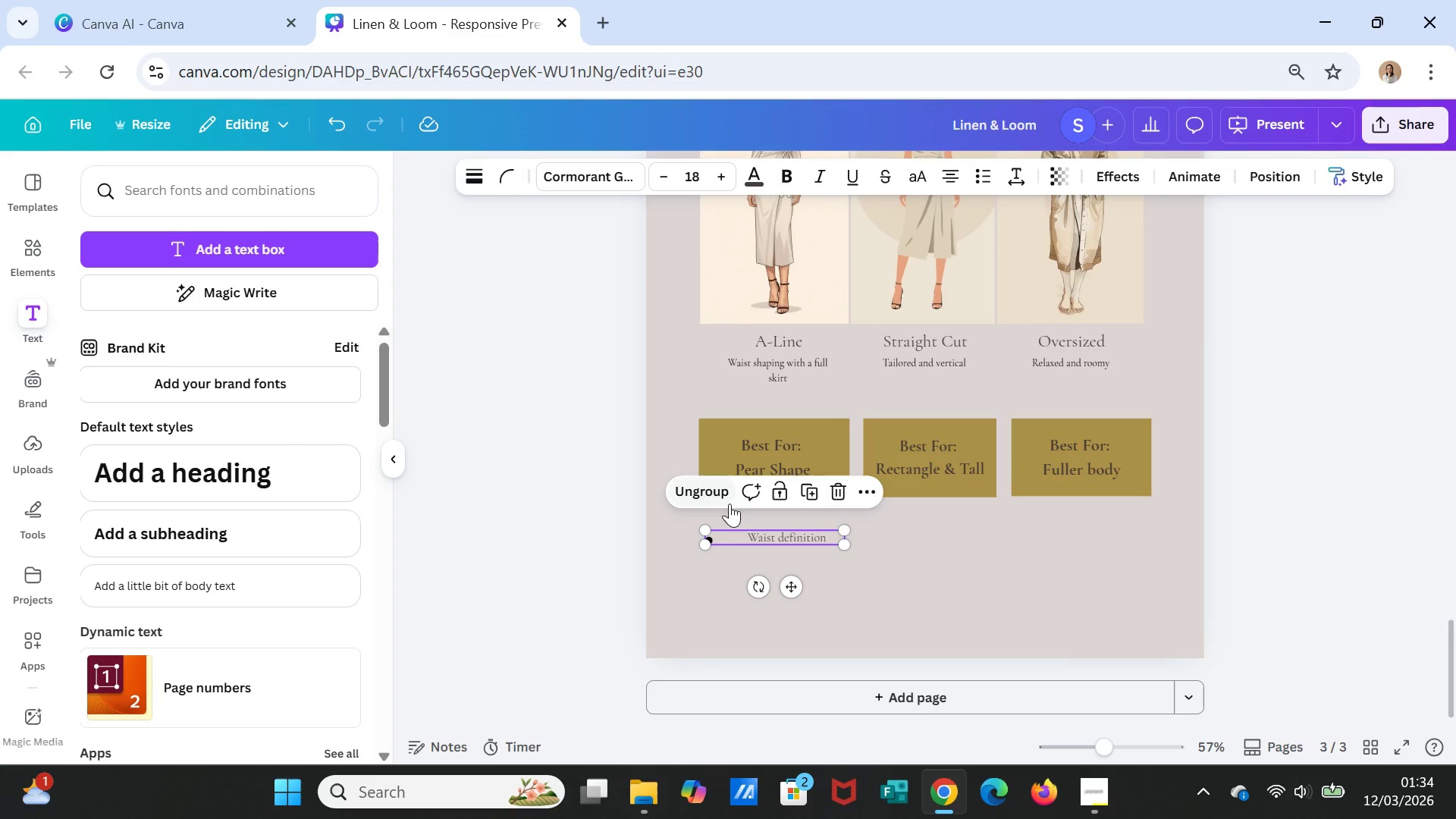 
left_click([760, 535])
 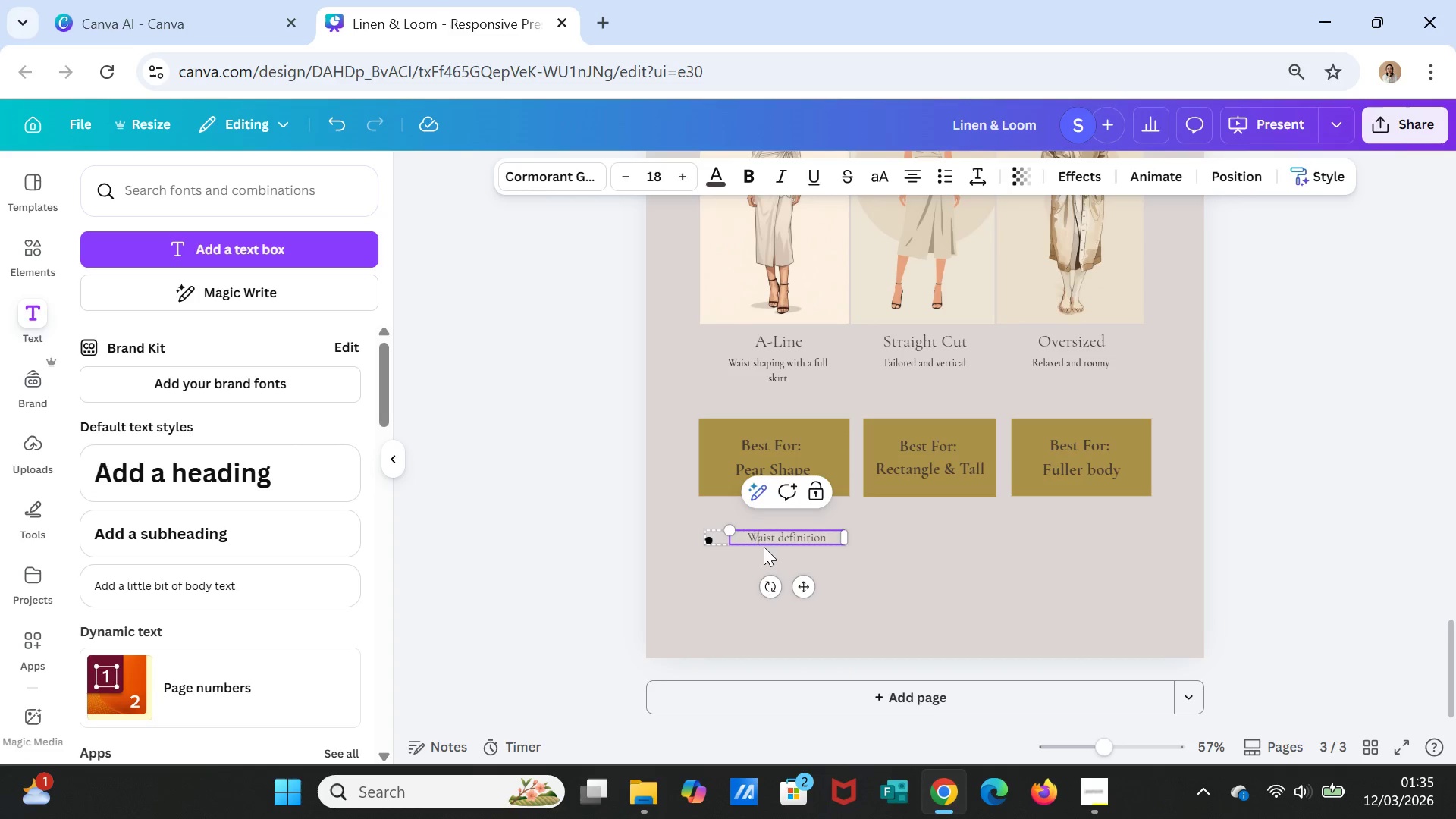 
double_click([774, 532])
 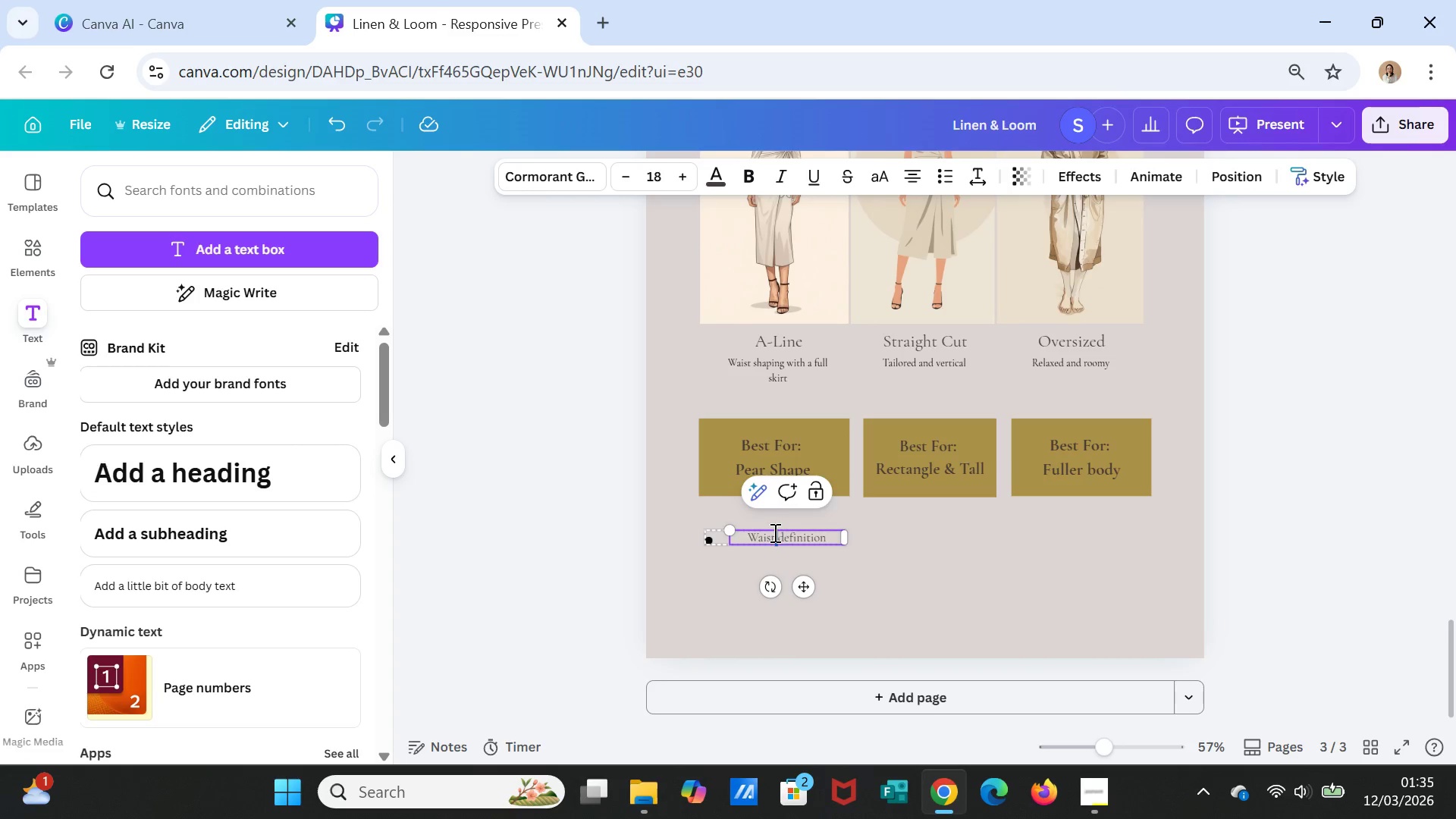 
triple_click([774, 532])
 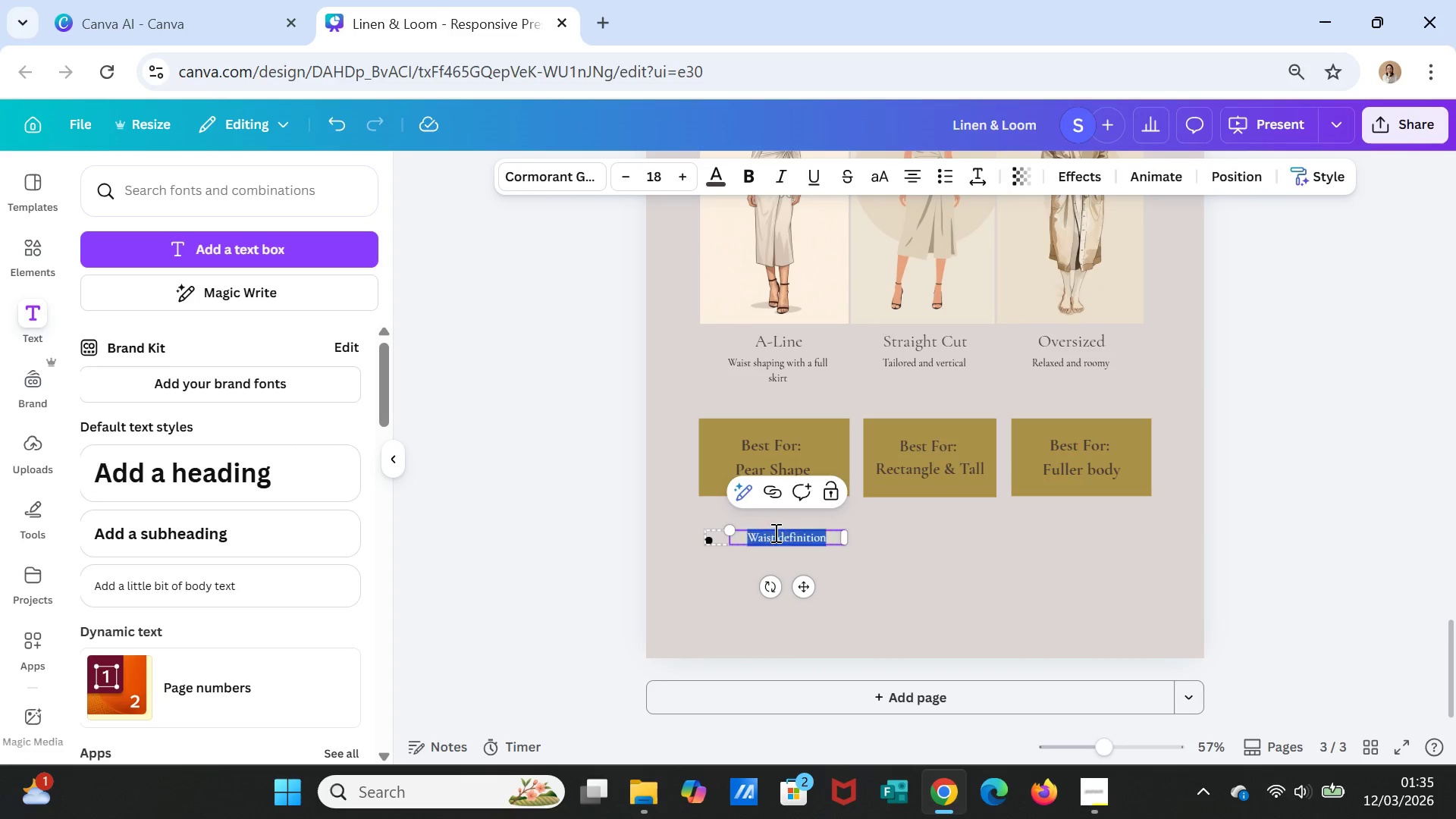 
triple_click([774, 532])
 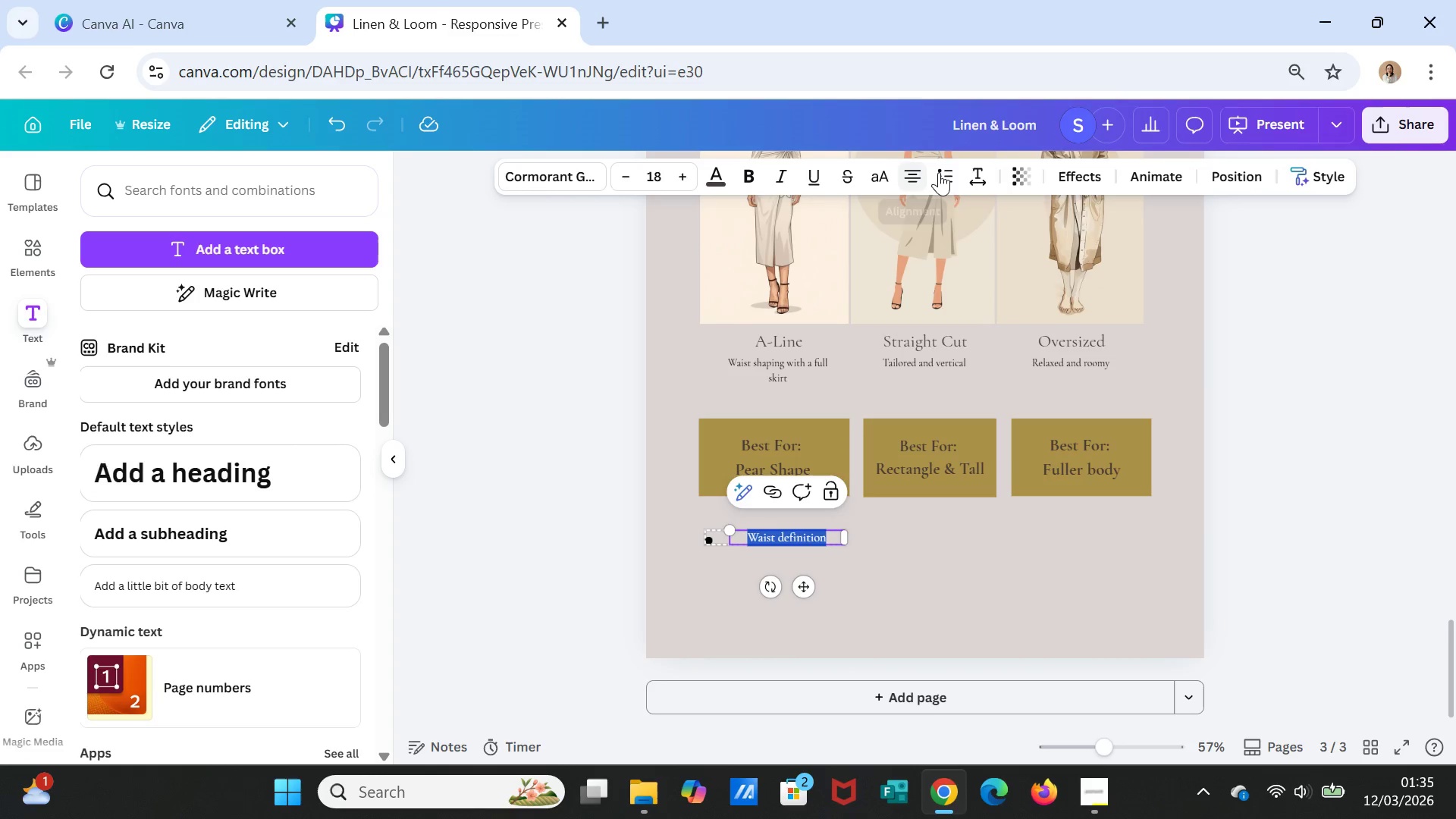 
left_click([918, 174])
 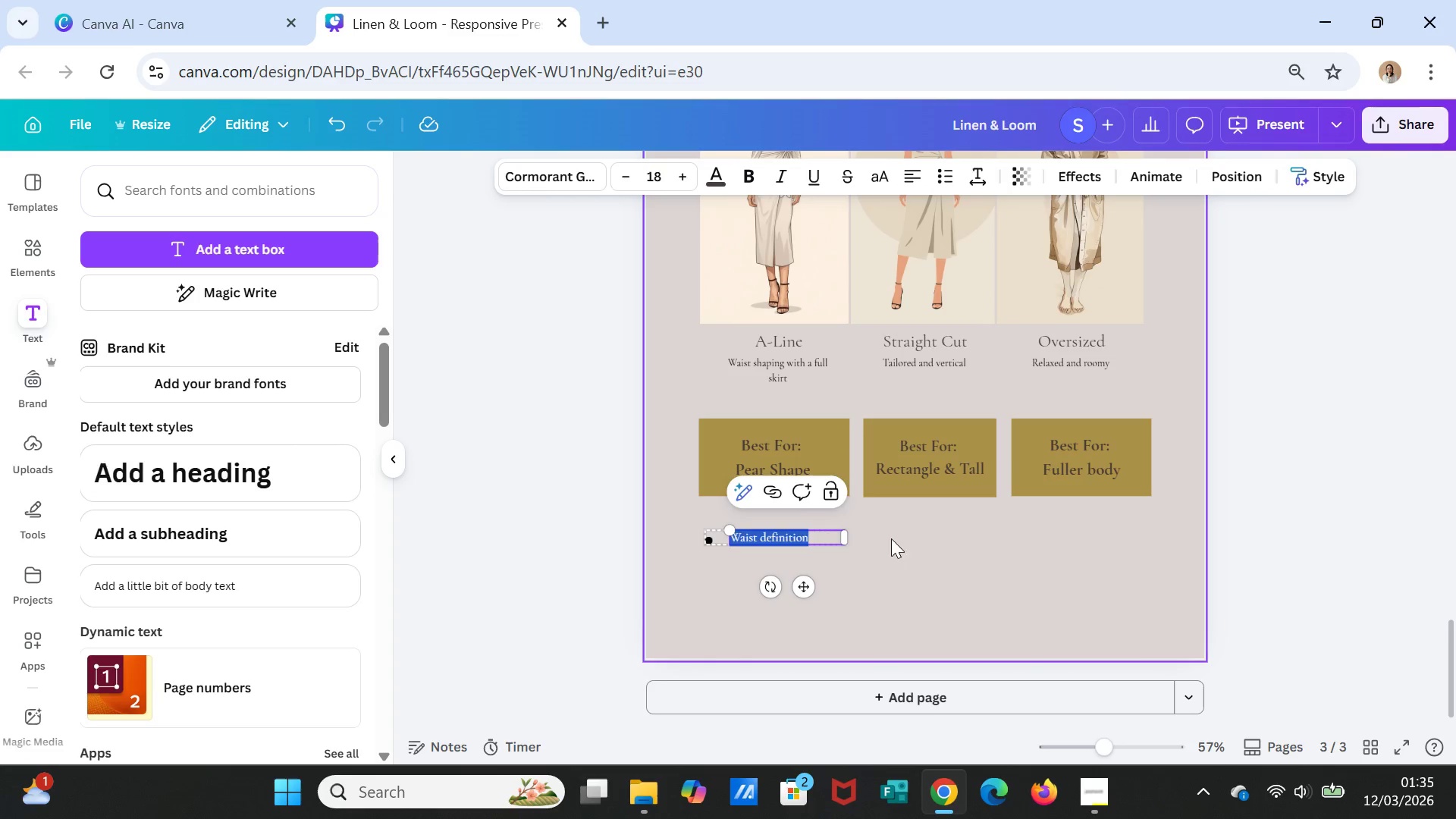 
left_click([871, 558])
 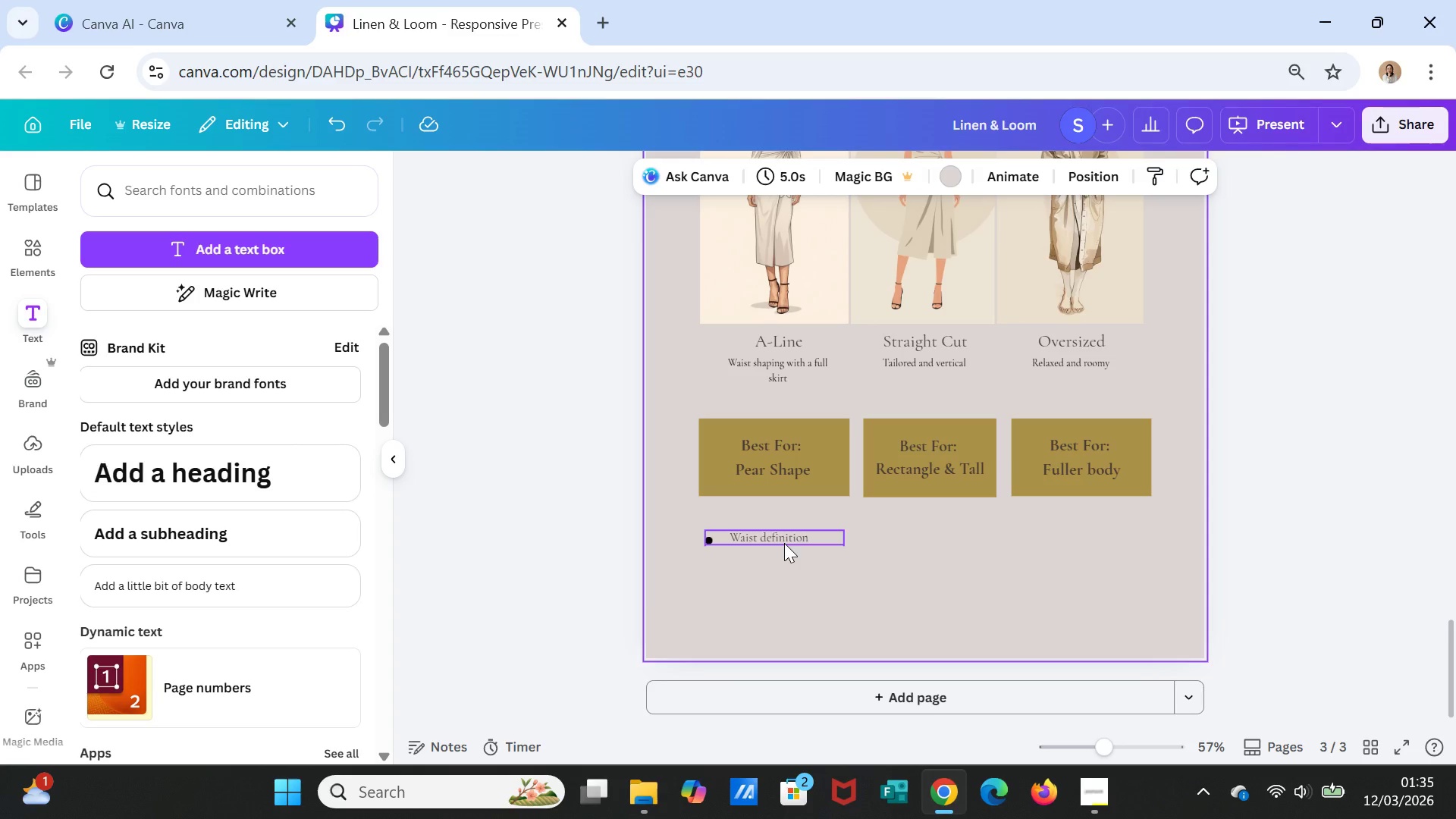 
left_click([784, 543])
 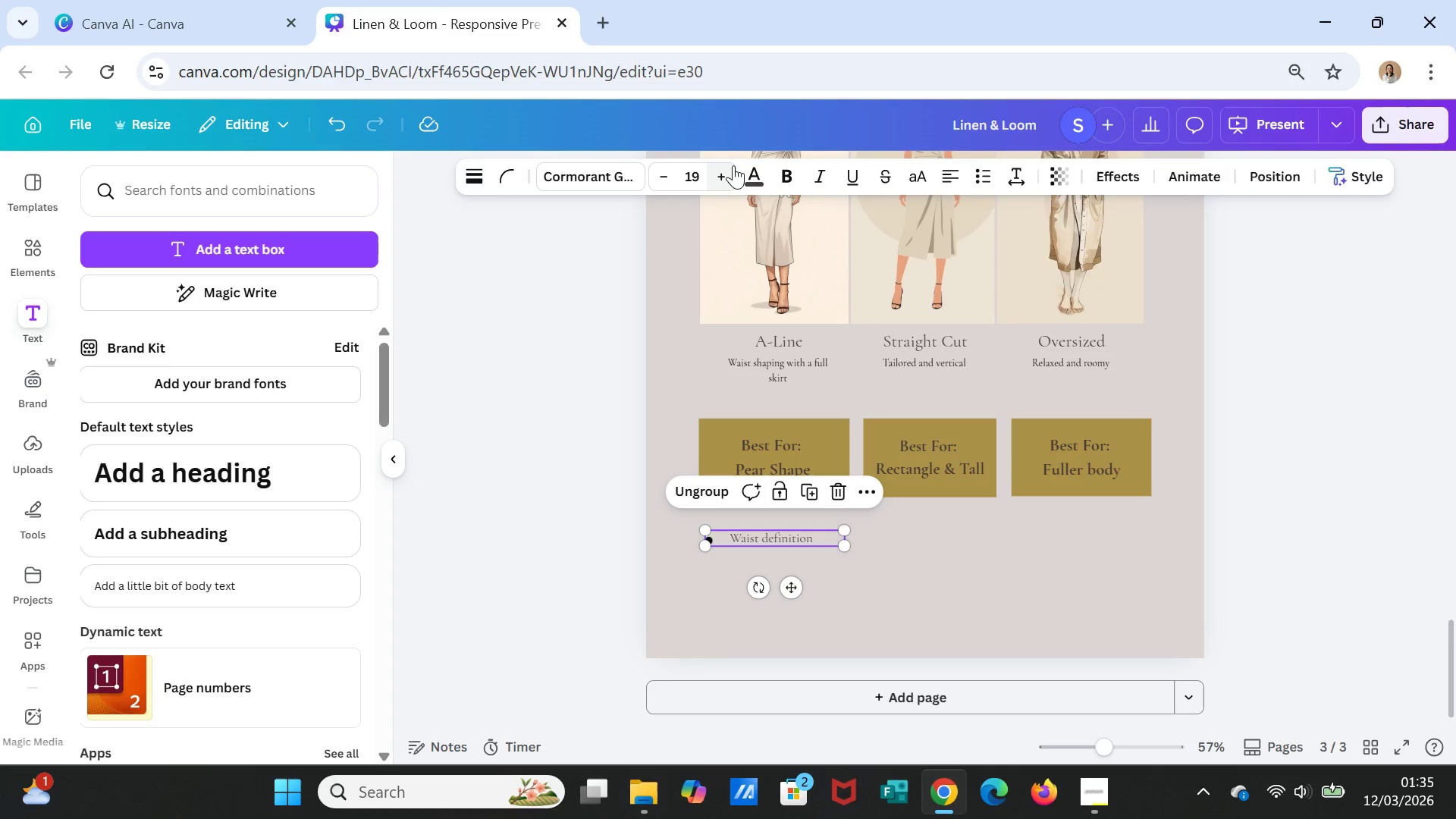 
left_click([901, 551])
 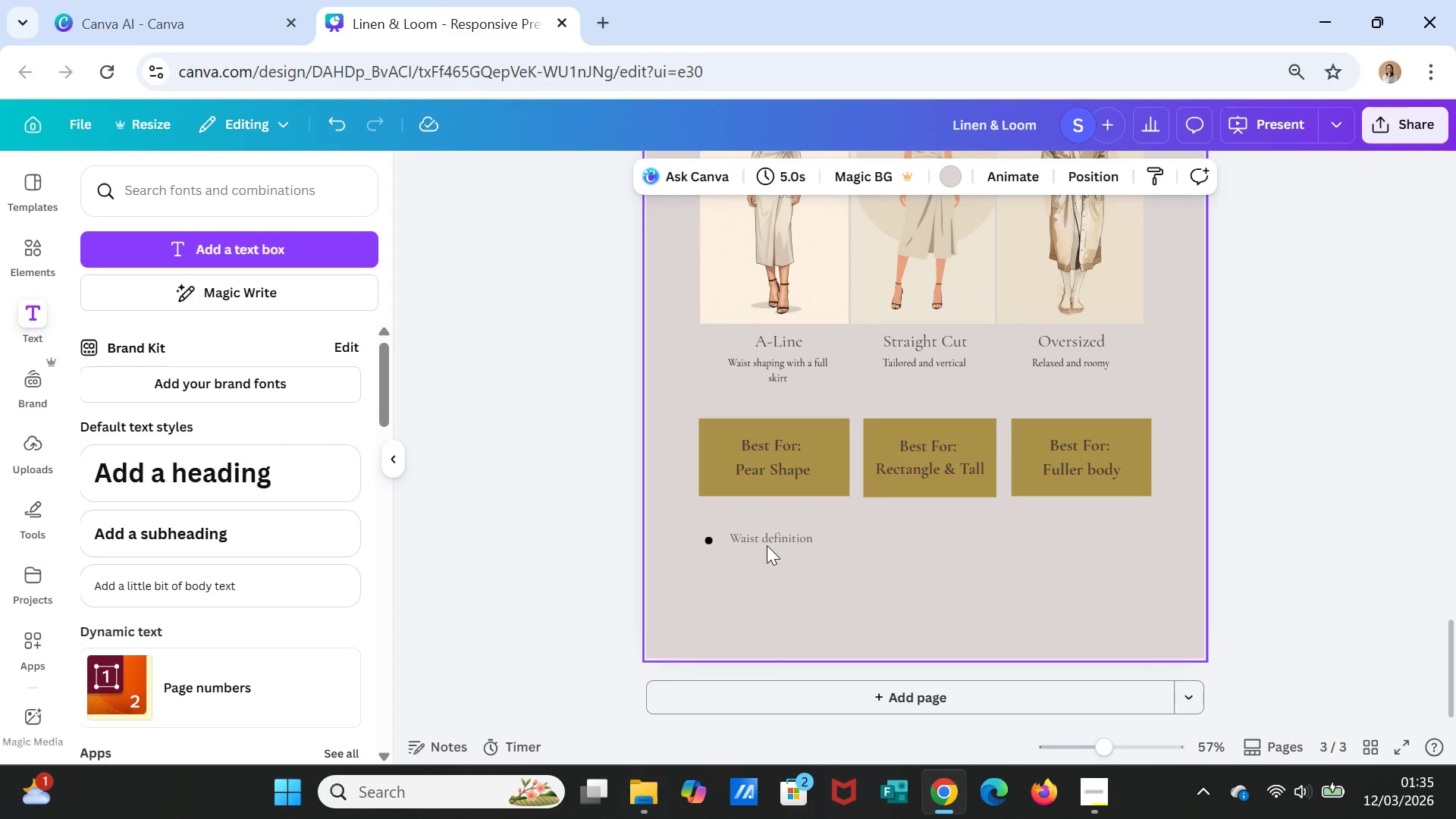 
left_click([765, 544])
 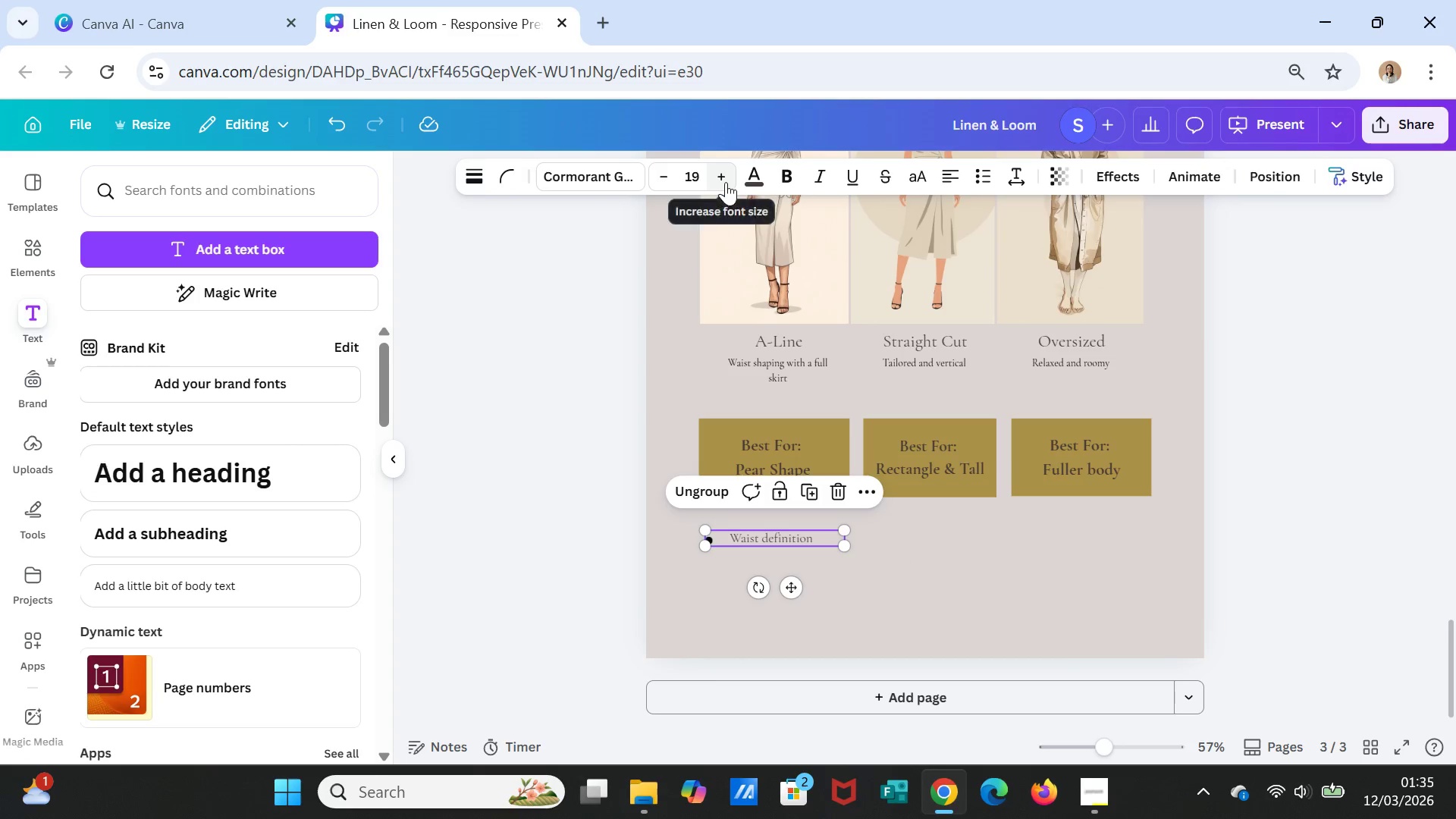 
double_click([726, 182])
 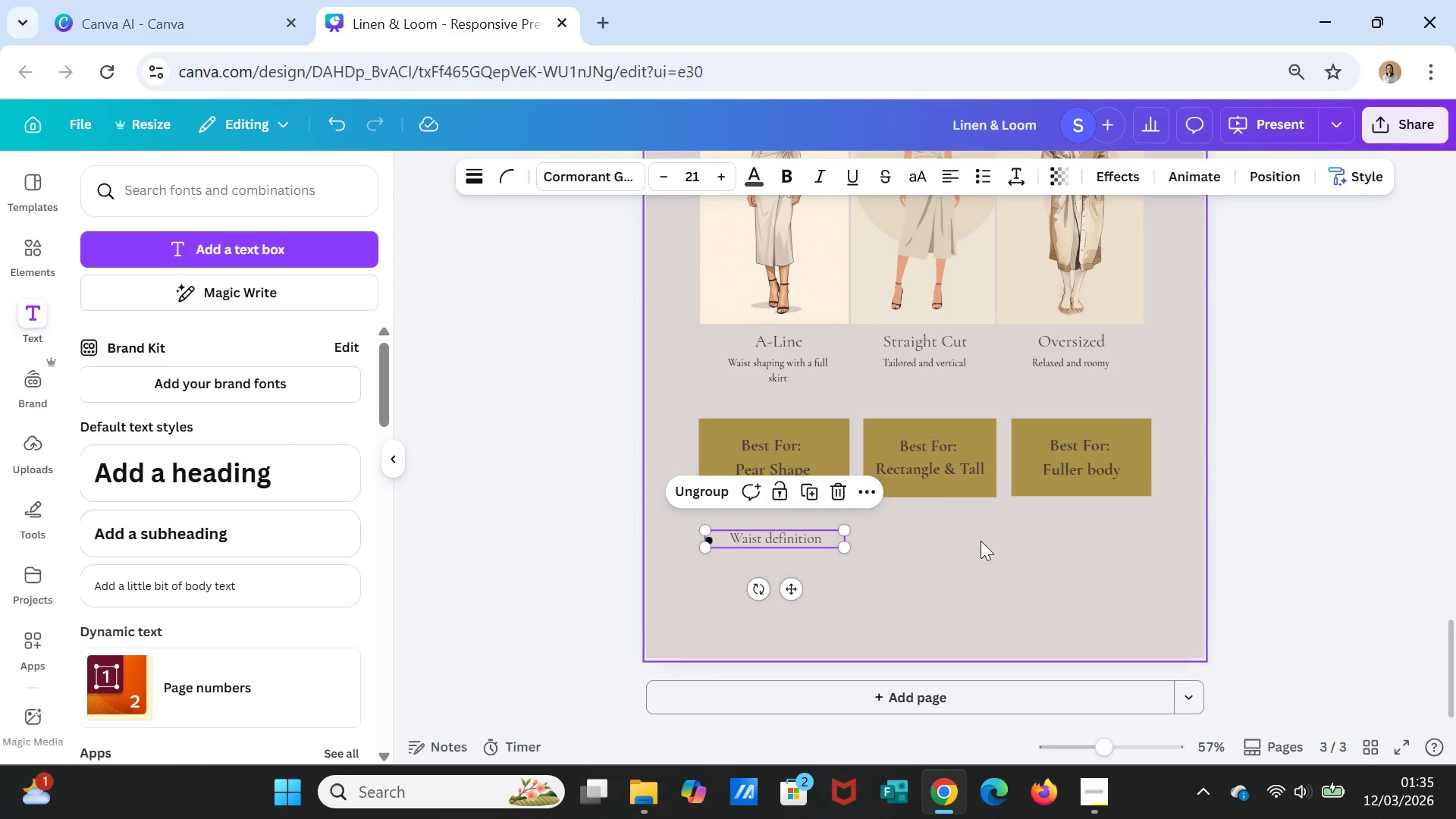 
left_click([988, 558])
 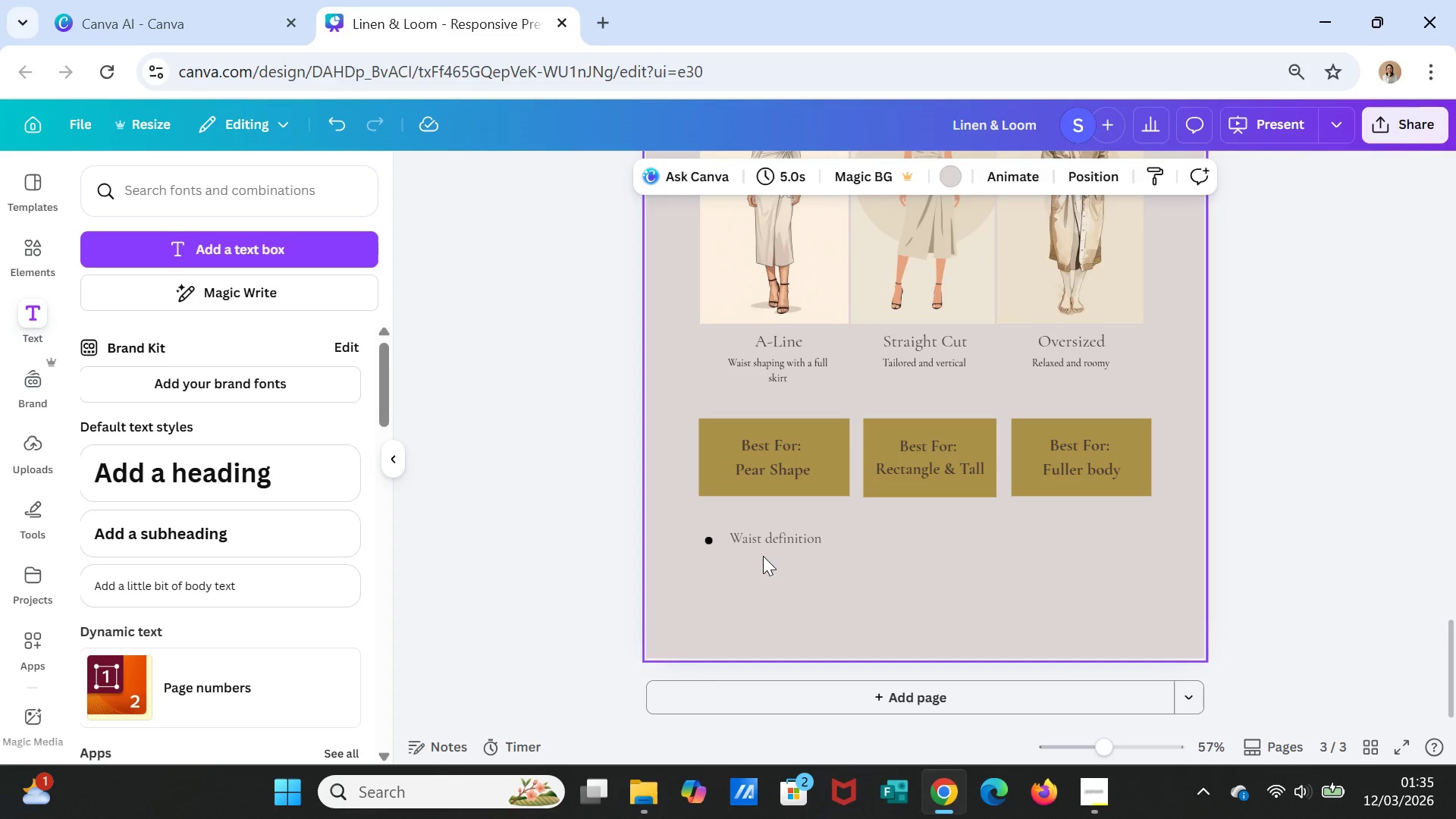 
left_click([756, 547])
 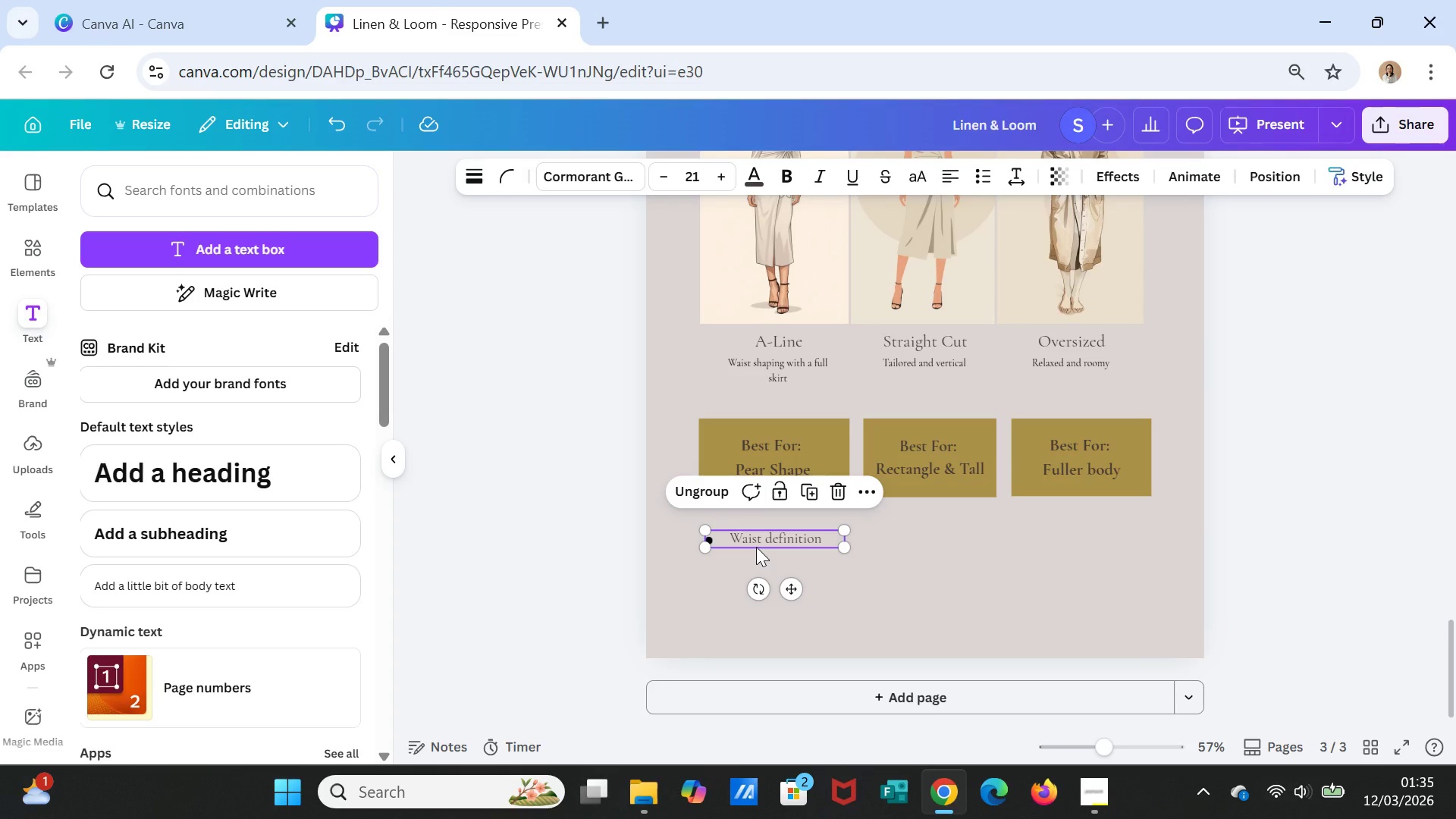 
key(Control+C)
 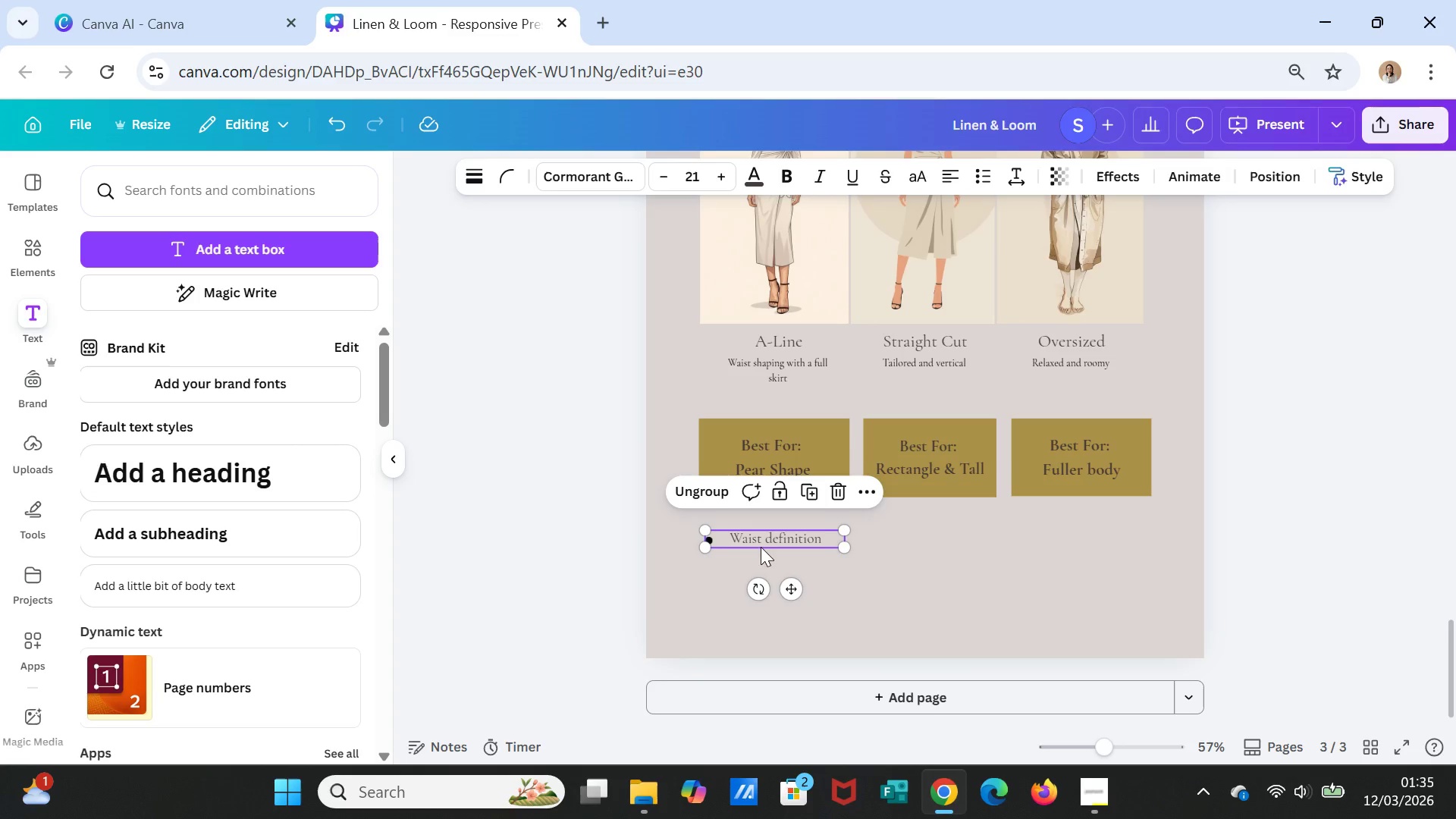 
key(Control+V)
 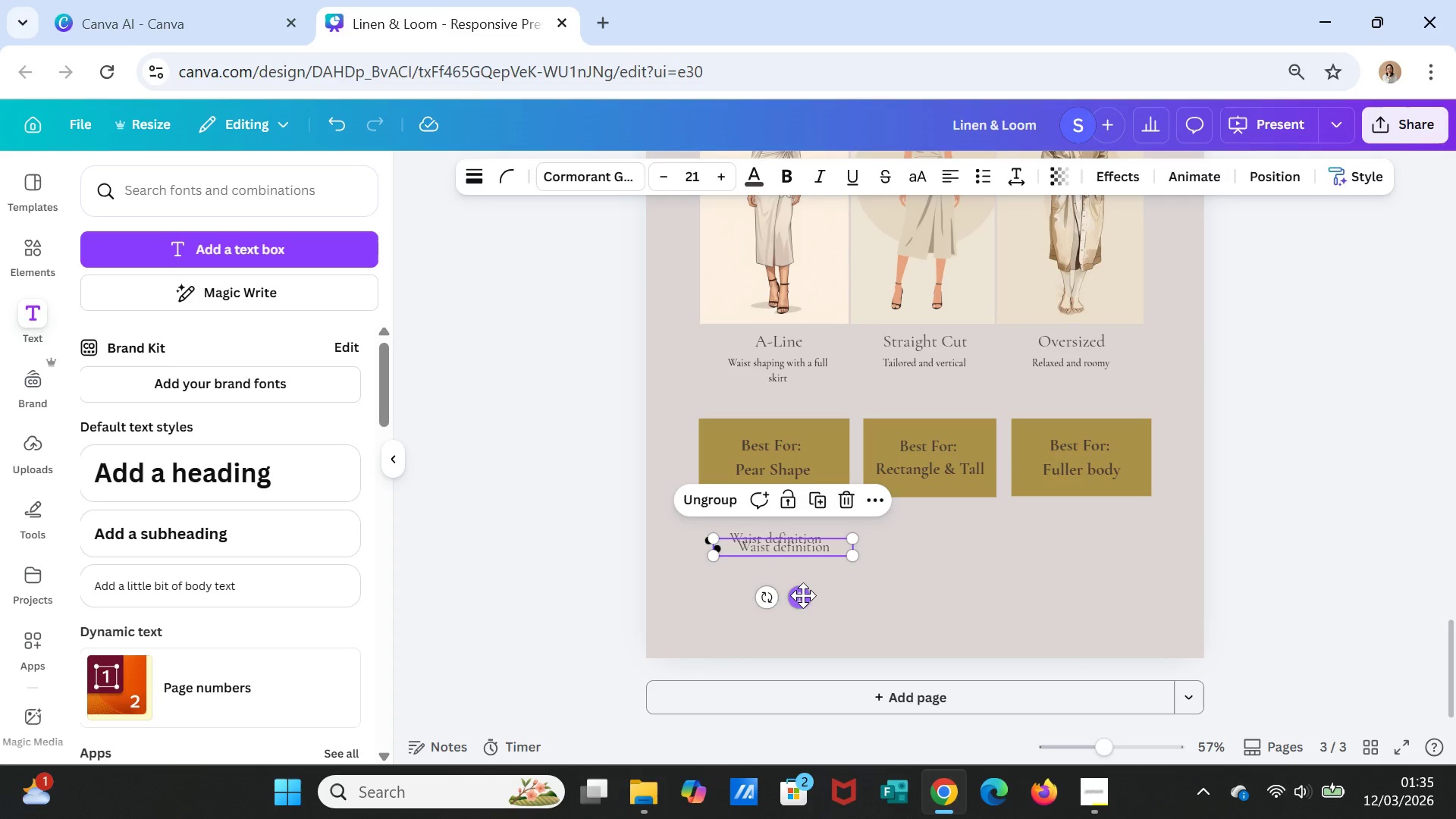 
left_click_drag(start_coordinate=[795, 598], to_coordinate=[789, 623])
 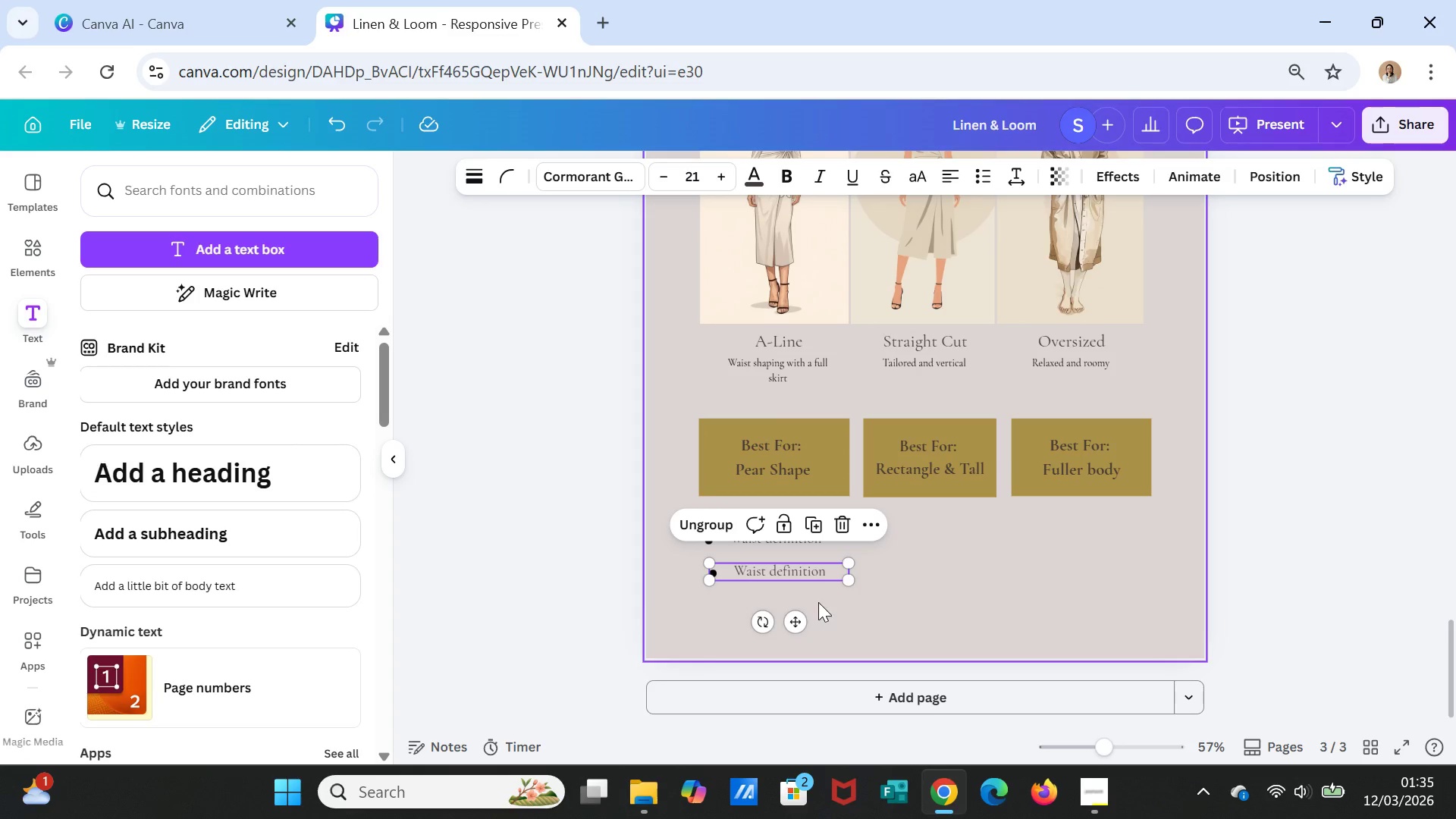 
double_click([791, 576])
 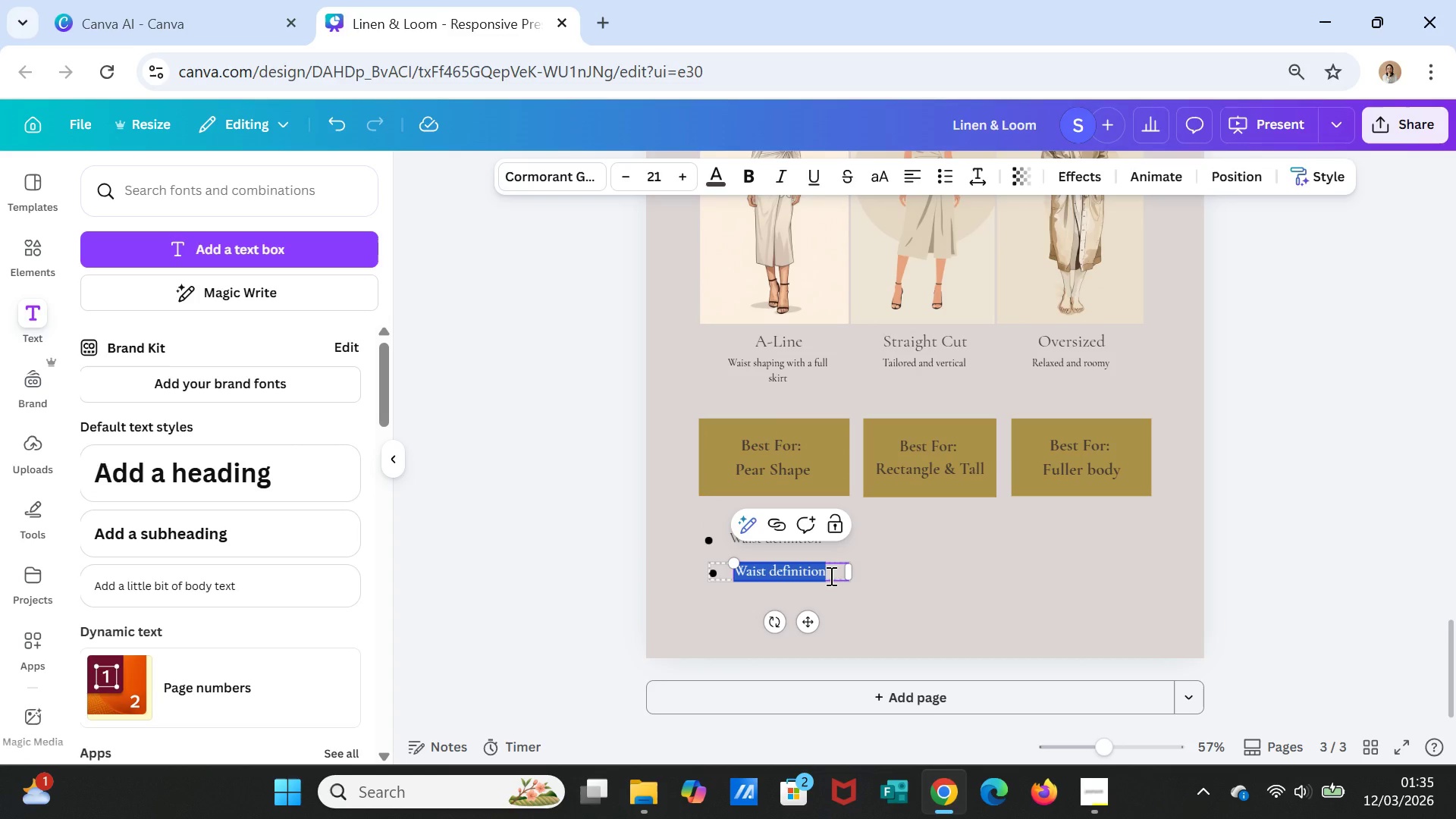 
type(Gentl)
 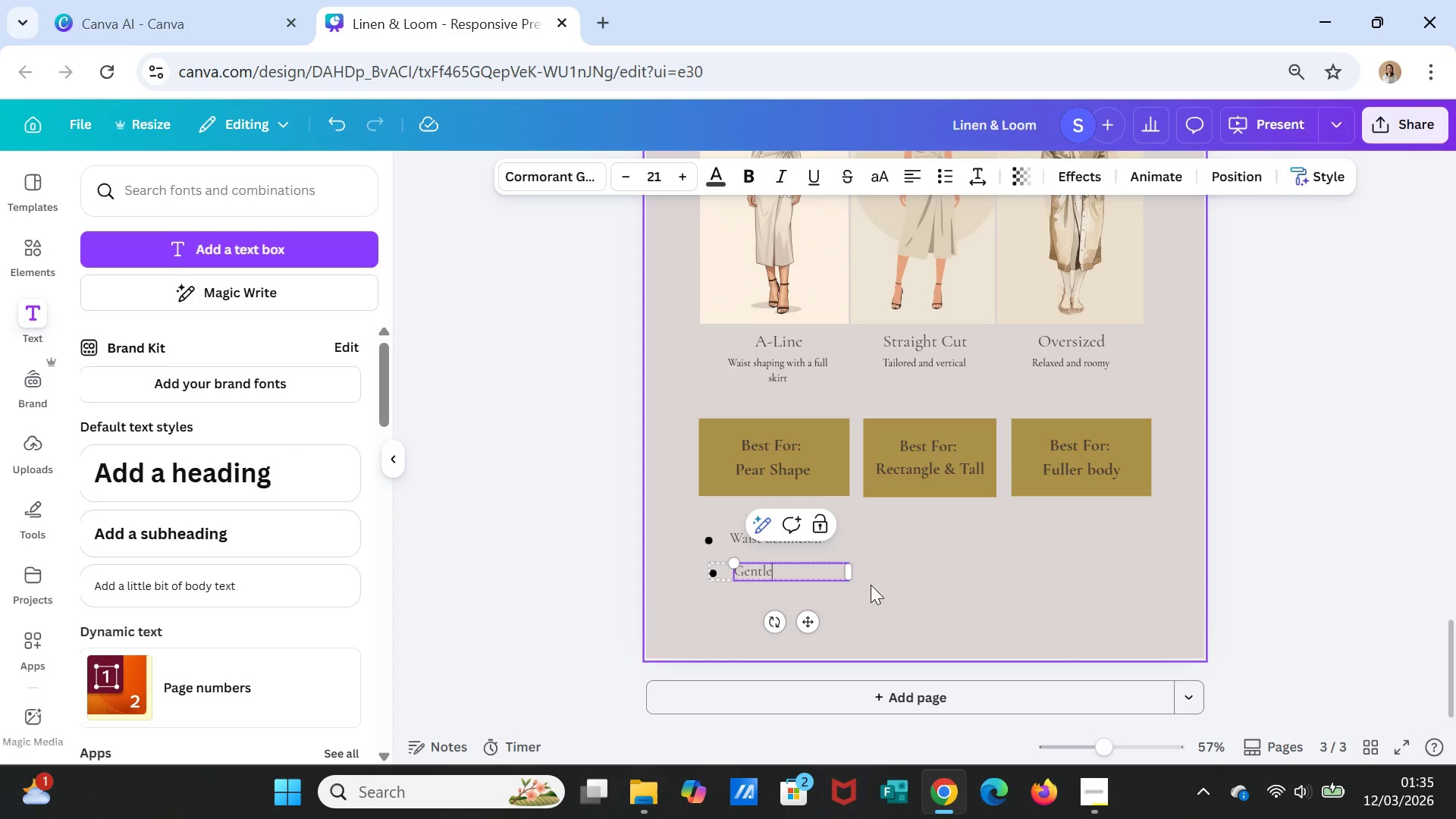 
type(e airflow)
 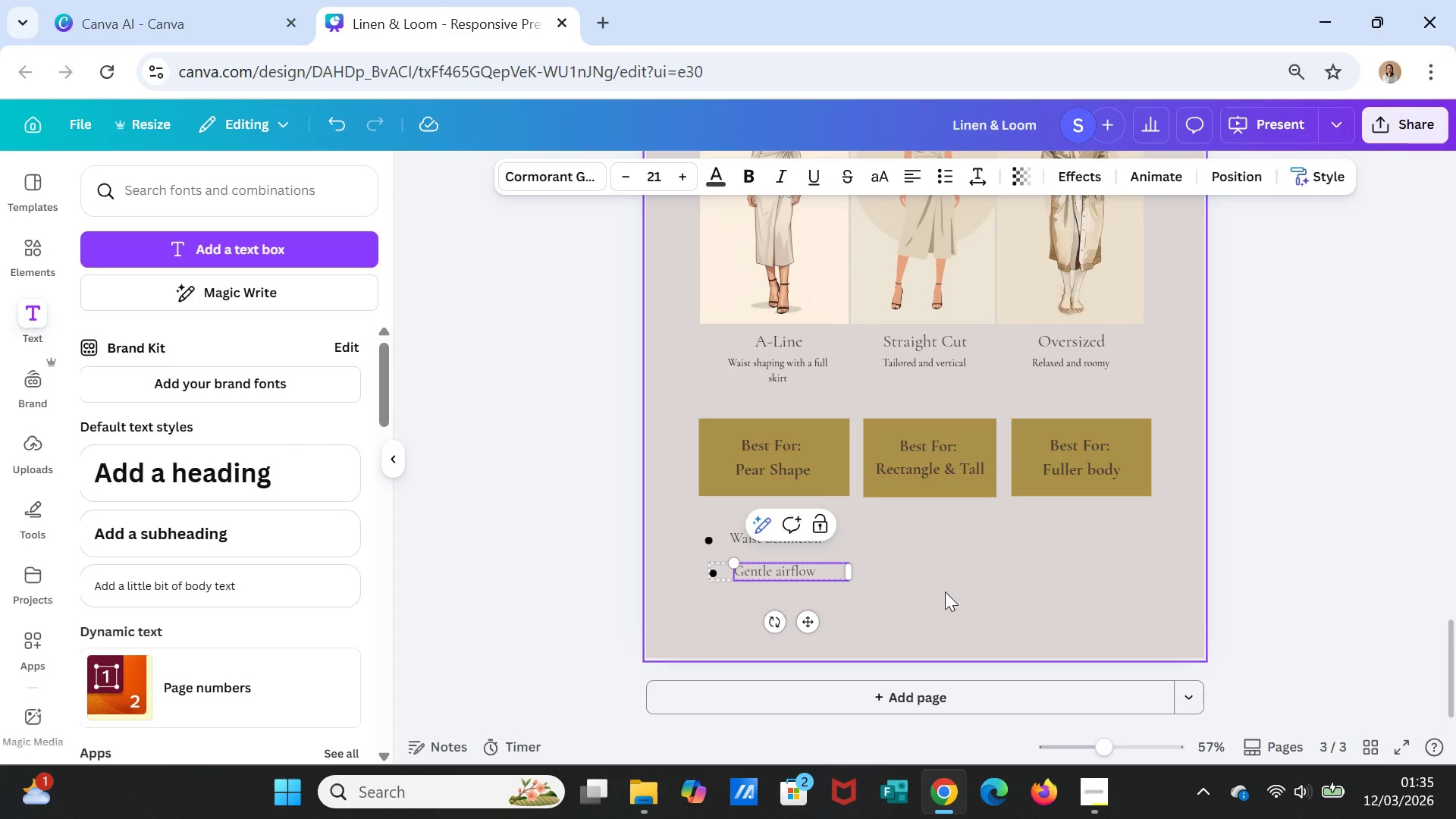 
left_click([992, 589])
 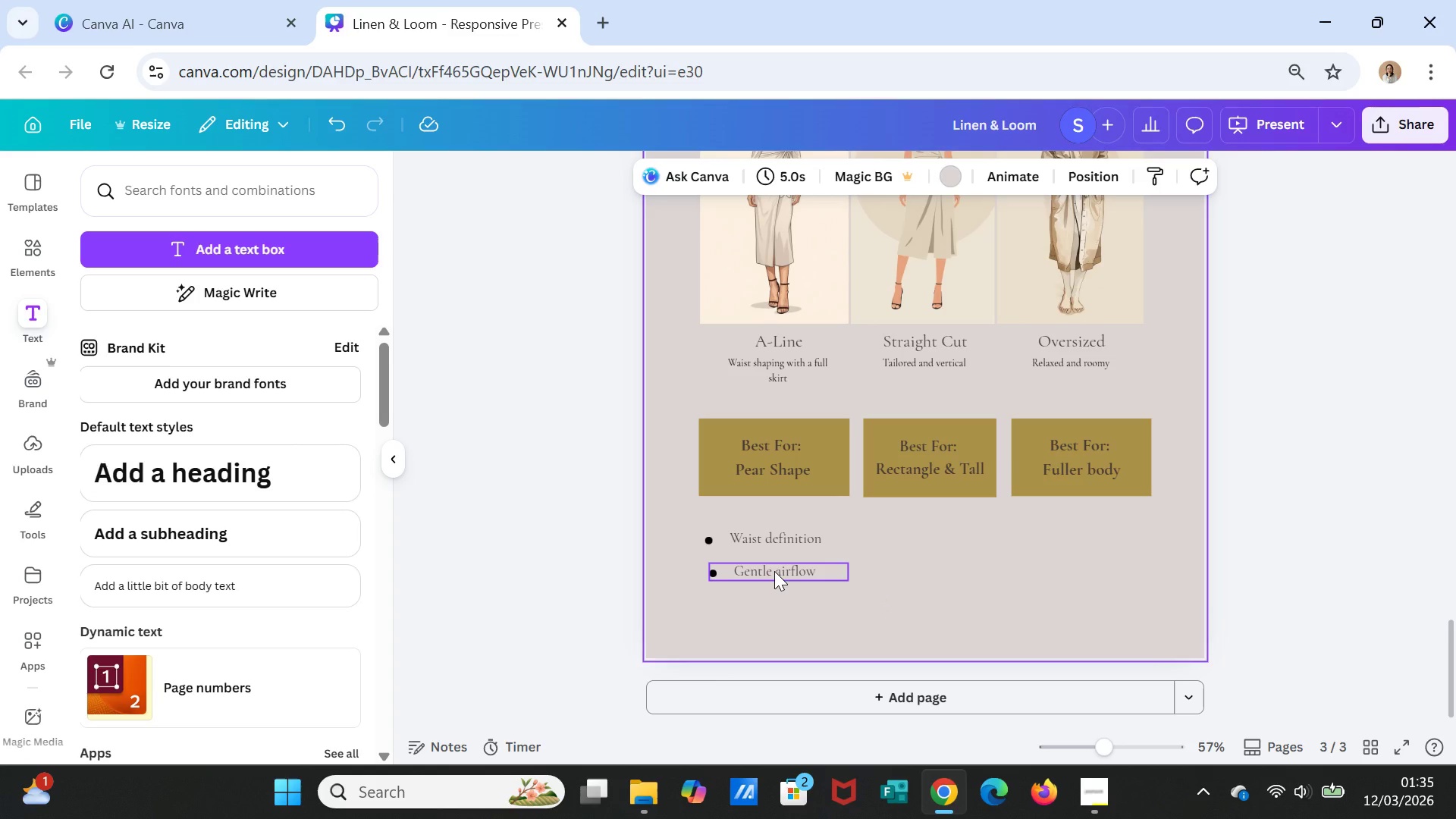 
left_click([774, 571])
 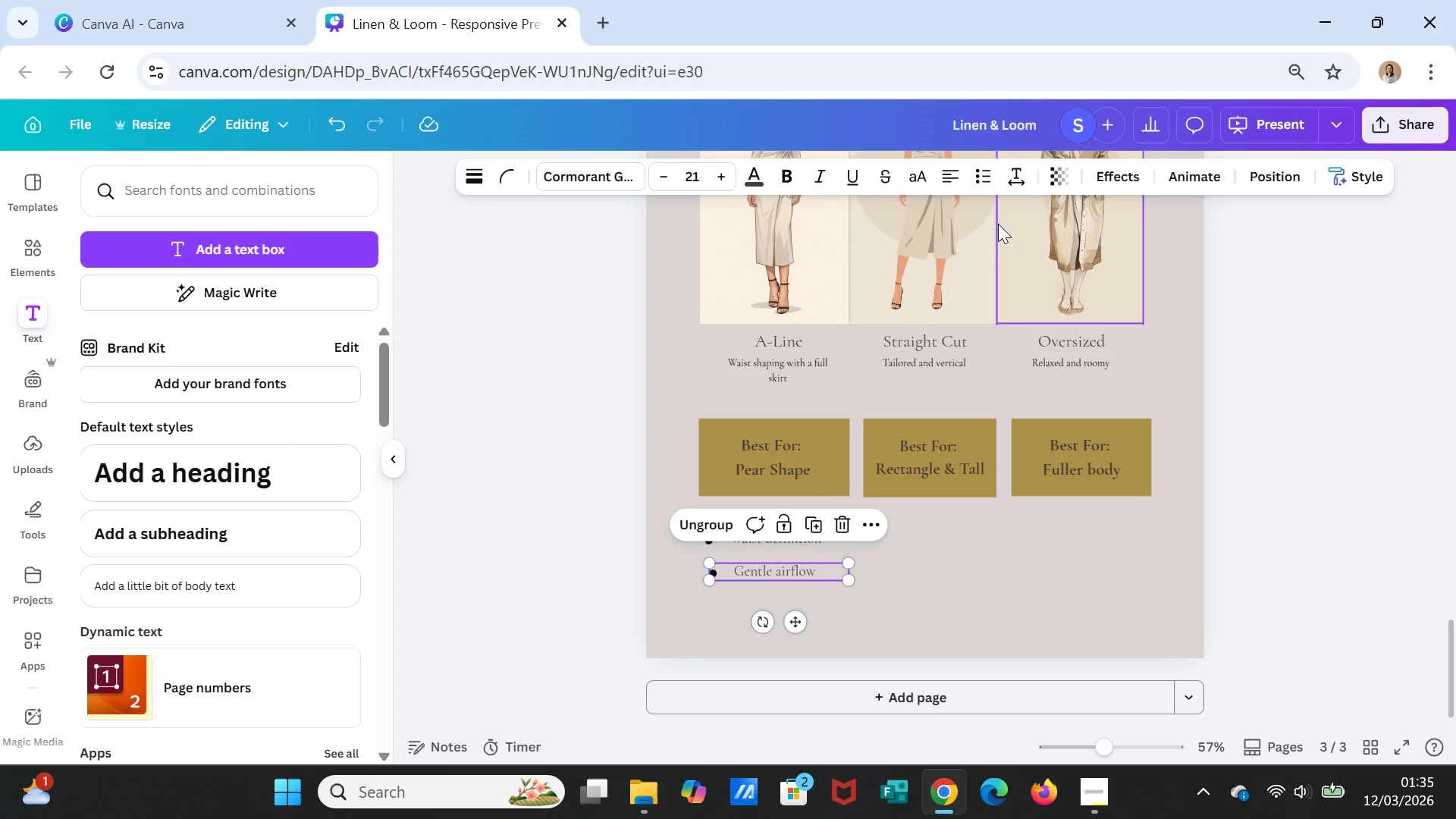 
left_click([956, 183])
 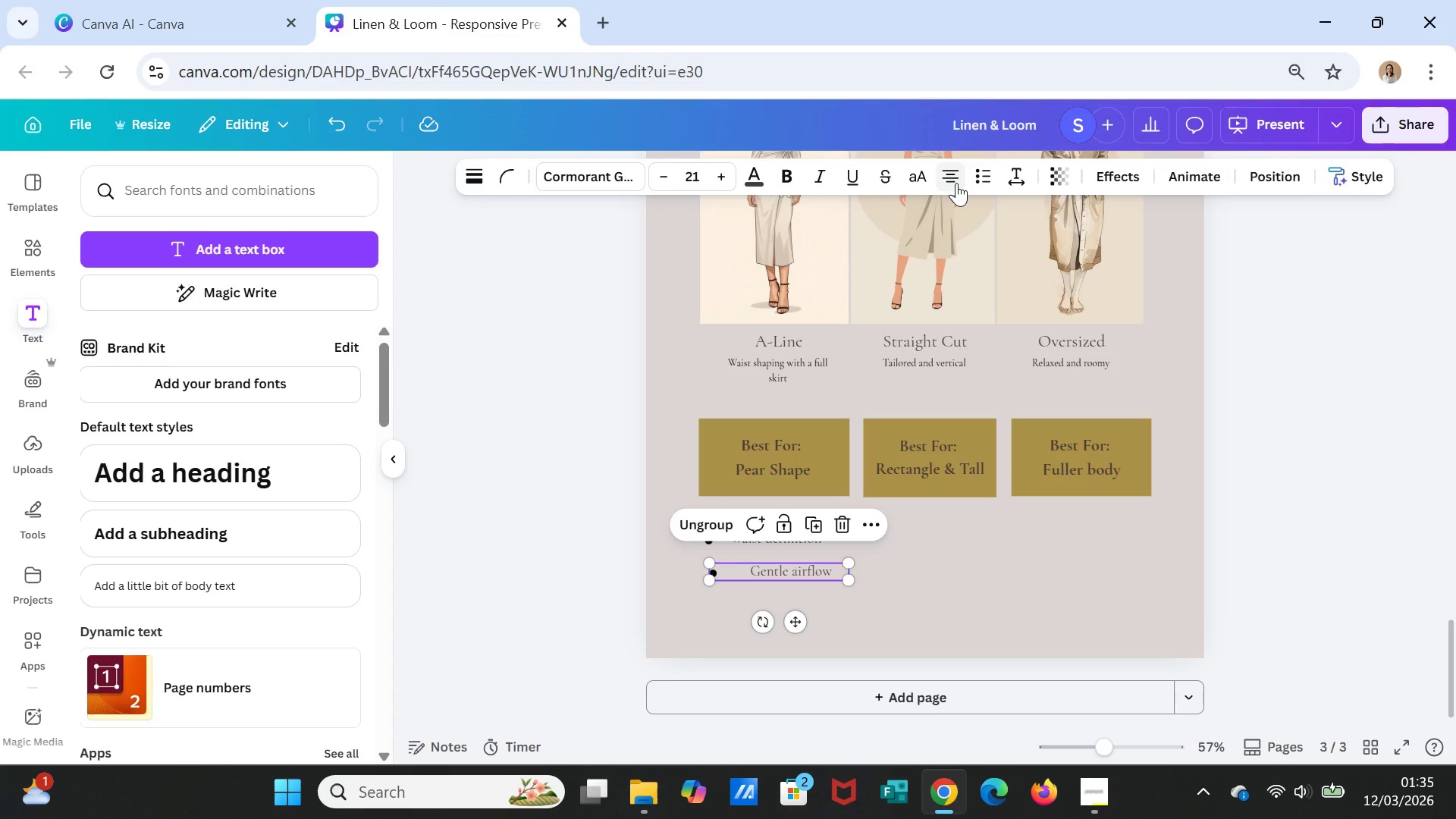 
left_click([956, 183])
 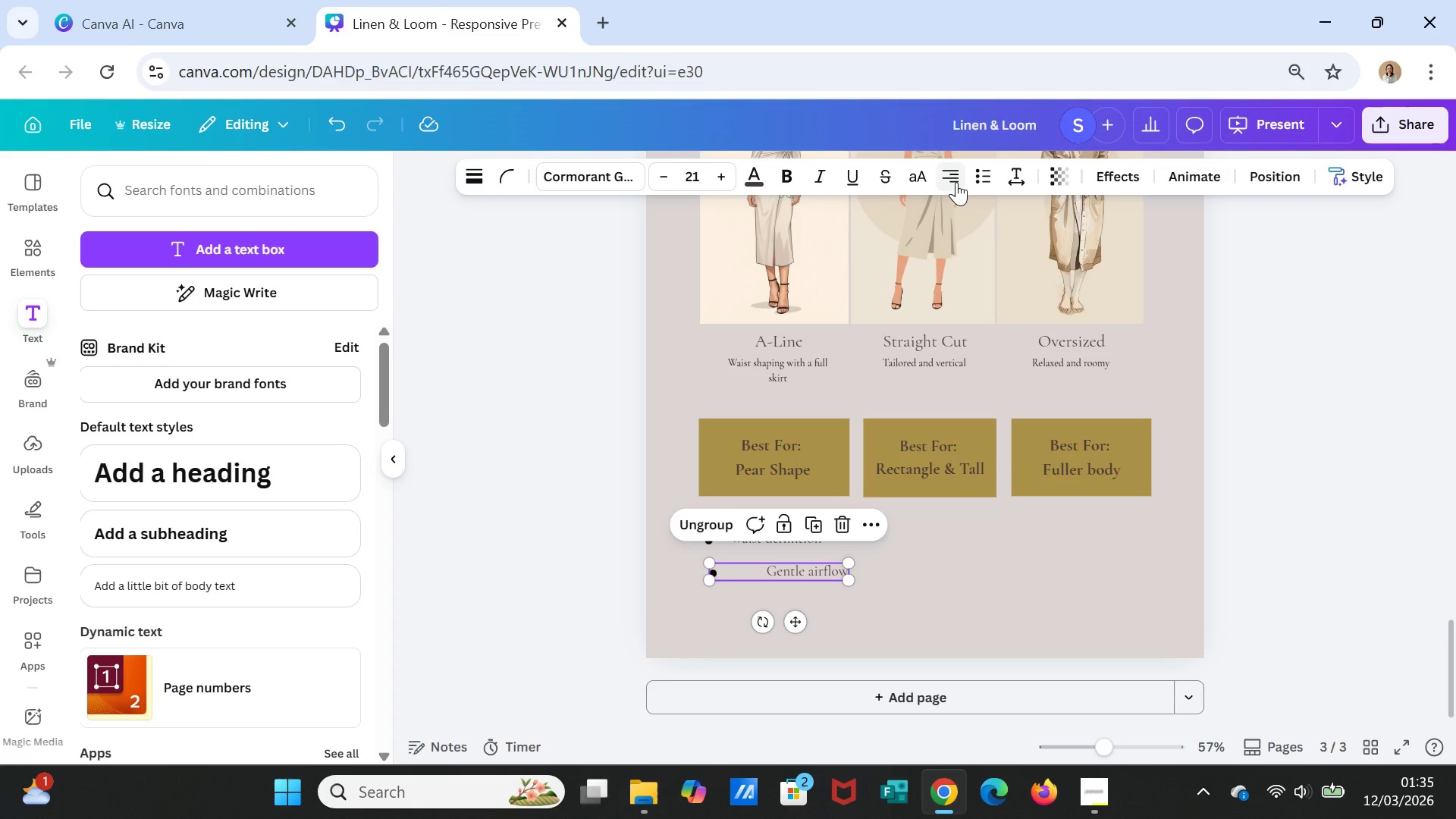 
left_click([956, 182])
 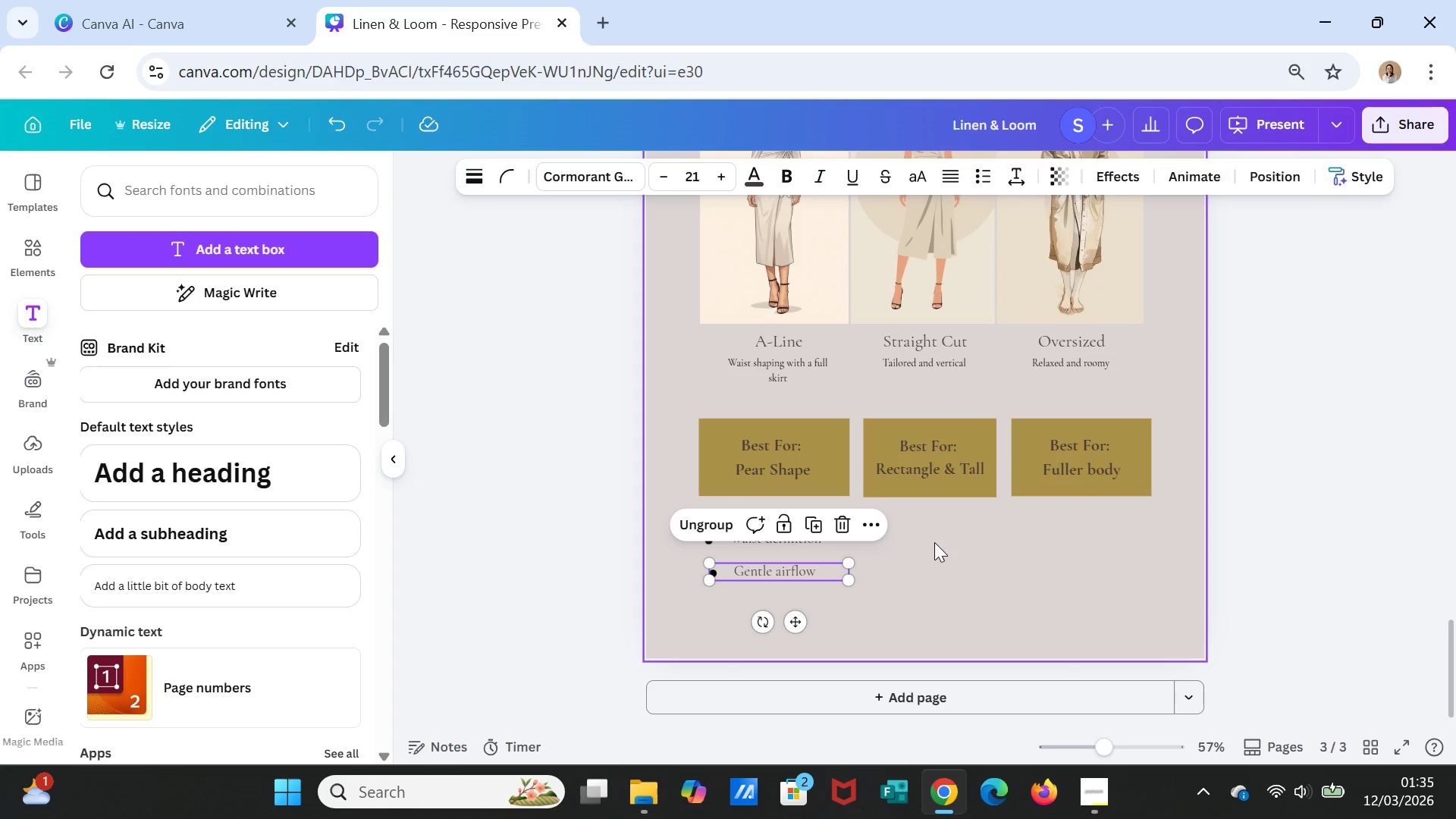 
left_click([956, 562])
 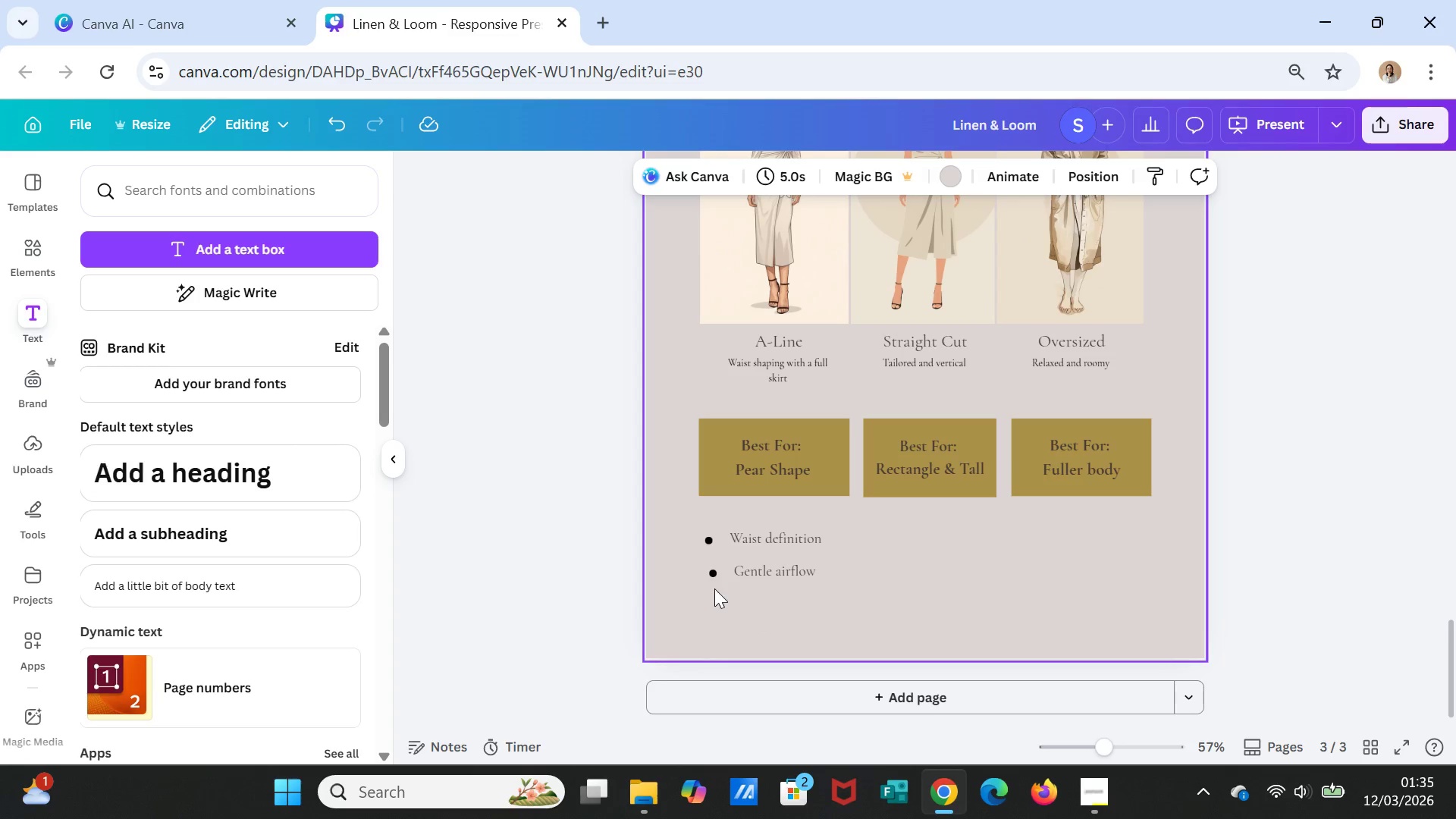 
left_click_drag(start_coordinate=[748, 574], to_coordinate=[746, 566])
 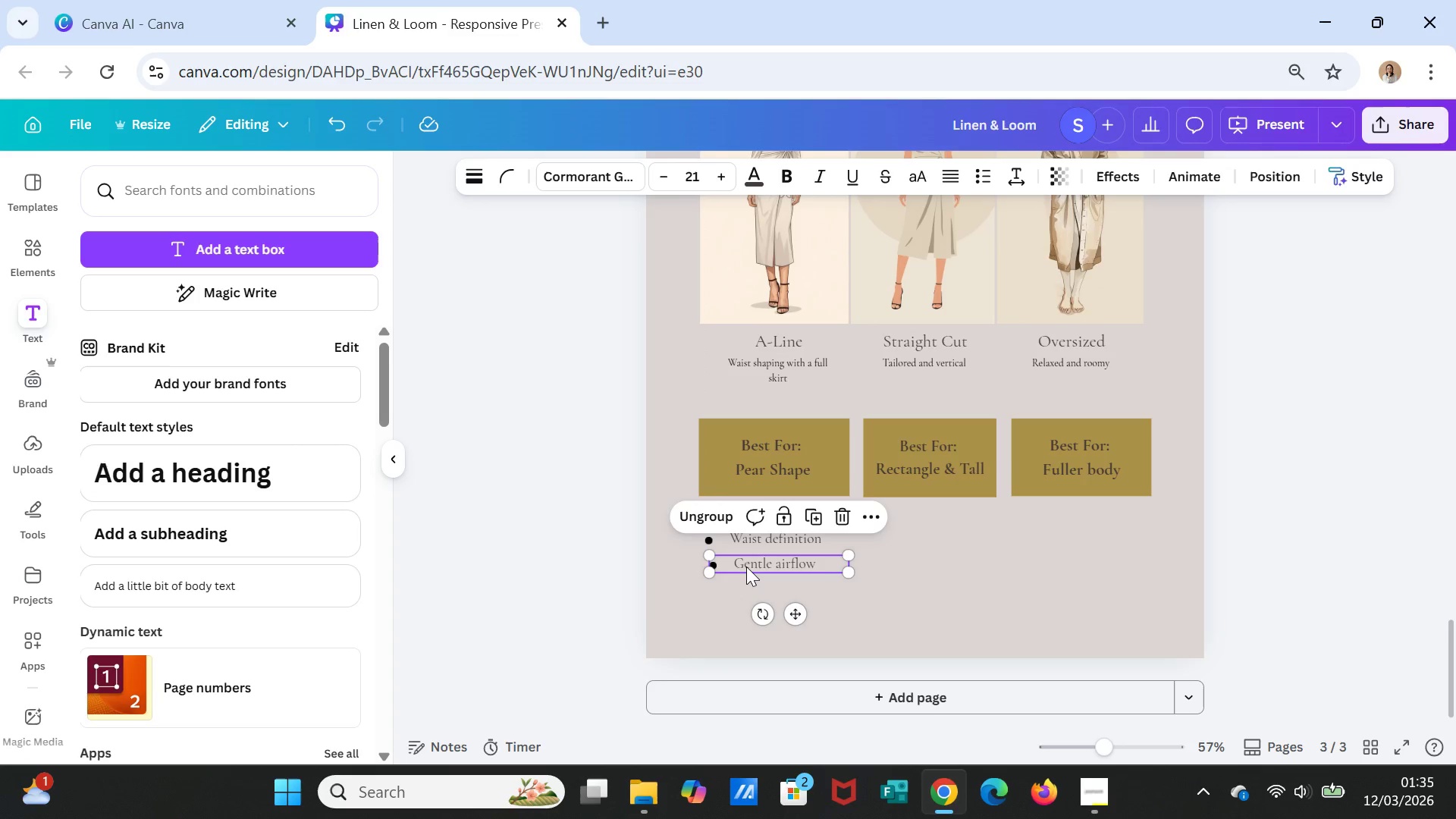 
left_click_drag(start_coordinate=[746, 566], to_coordinate=[742, 565])
 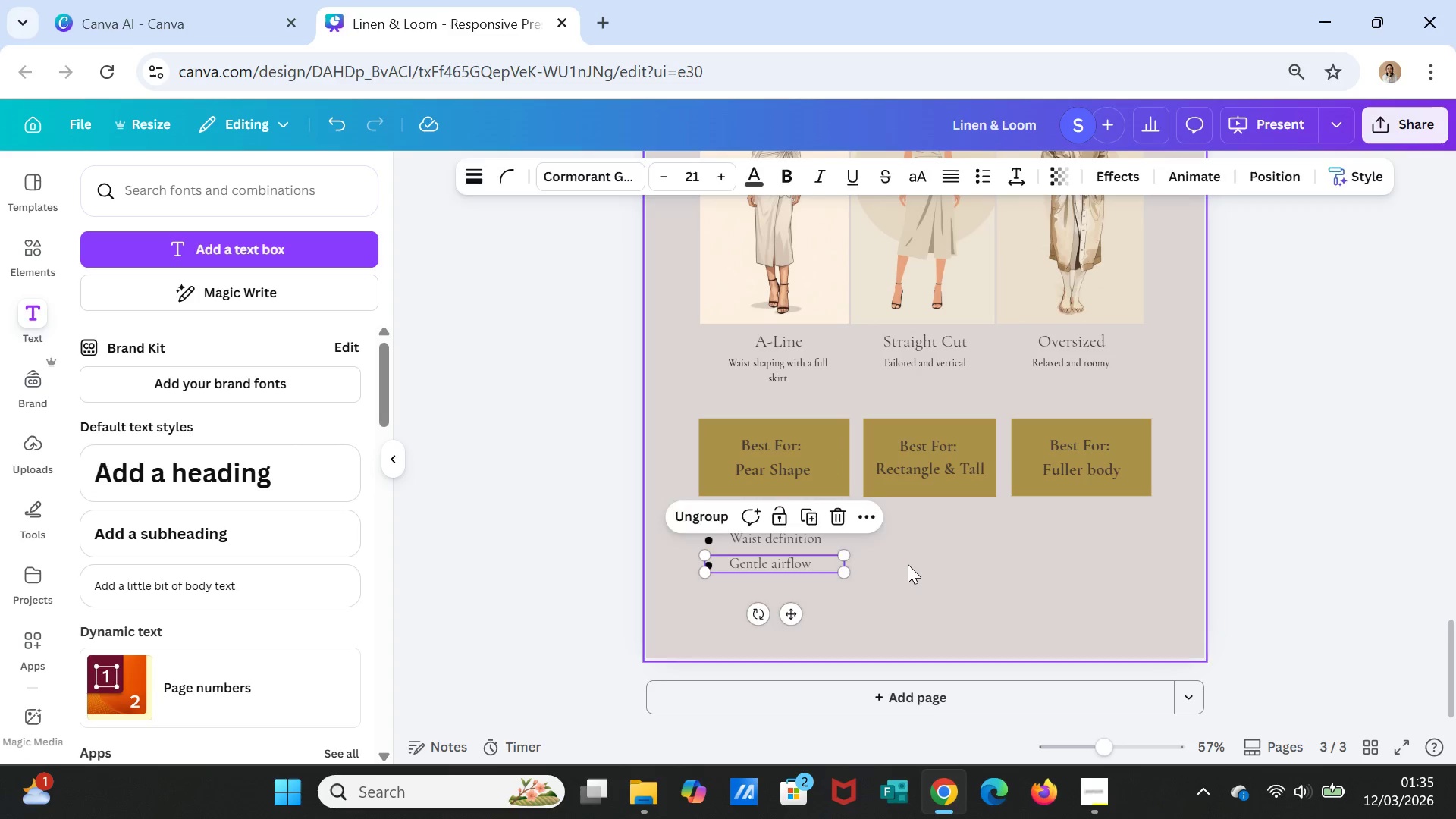 
left_click([908, 564])
 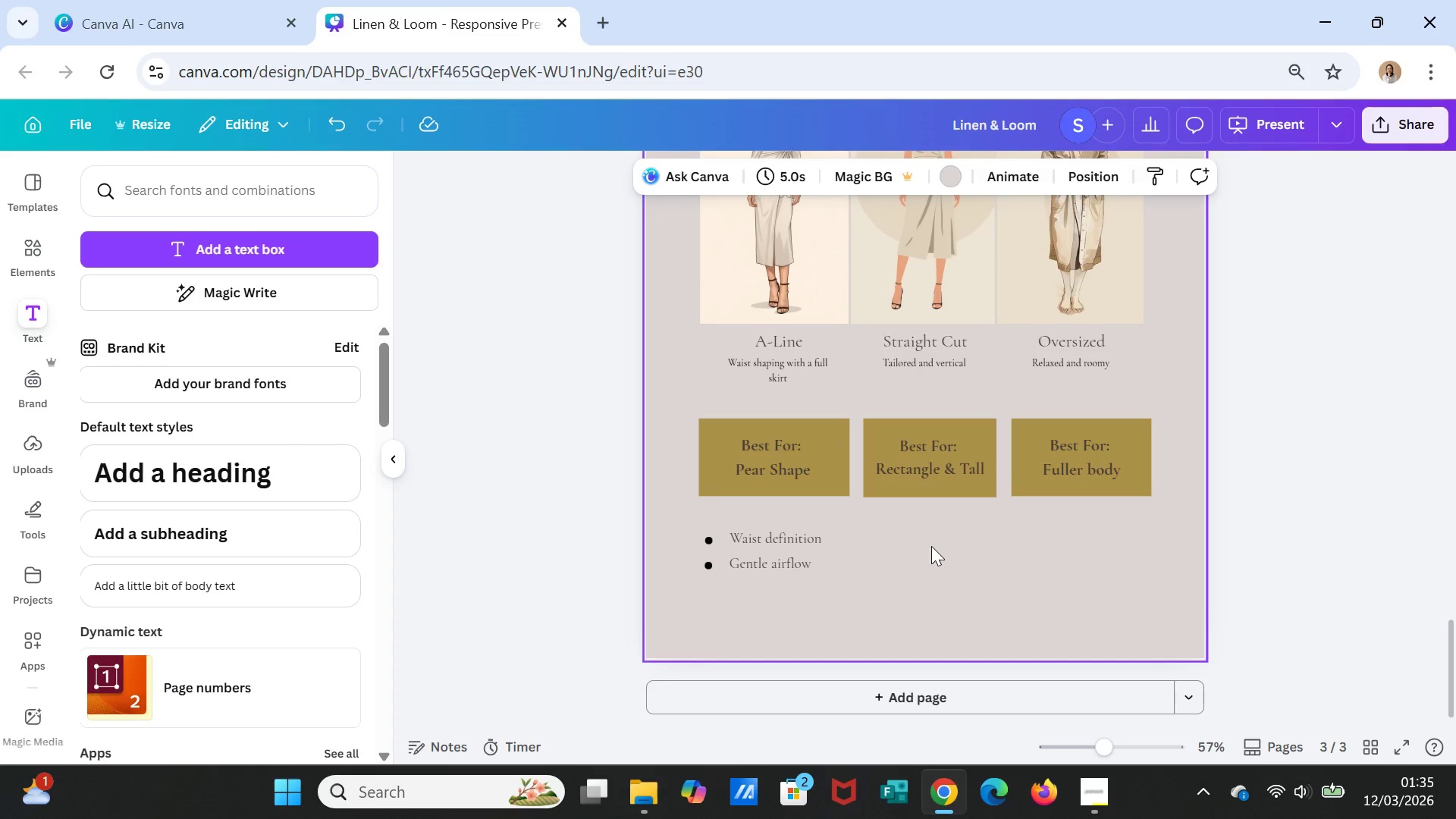 
wait(6.36)
 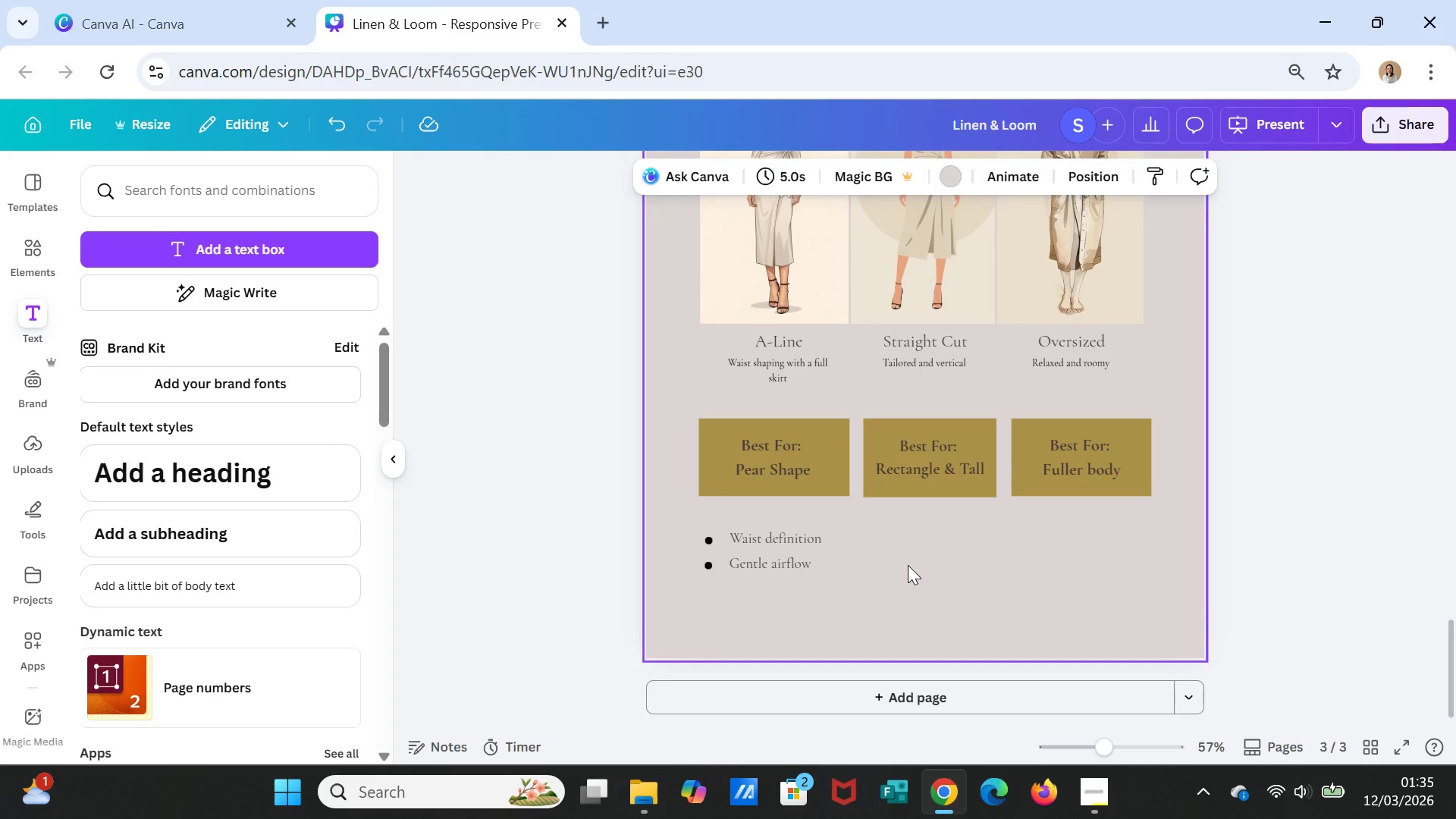 
left_click([785, 541])
 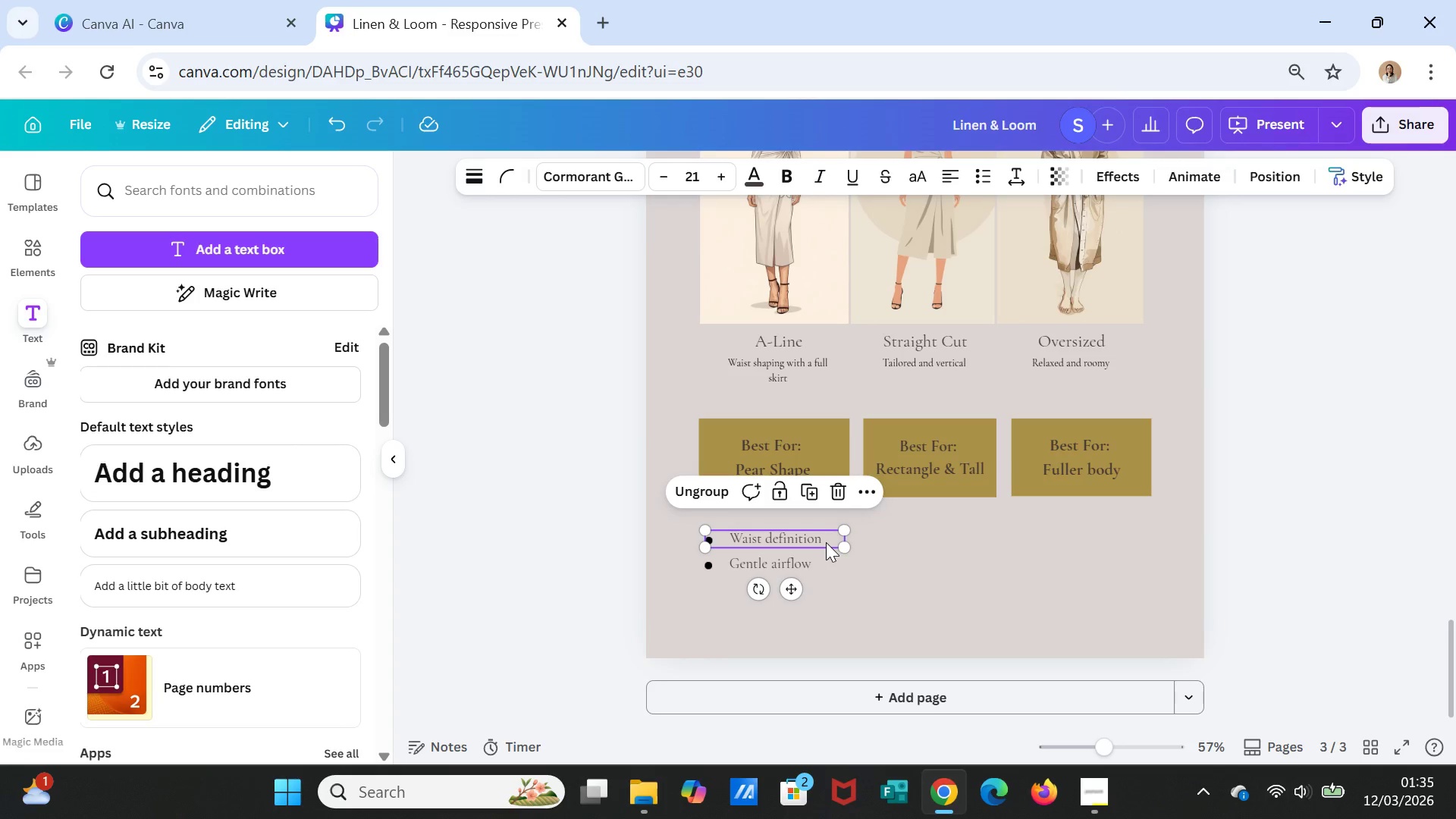 
key(Control+C)
 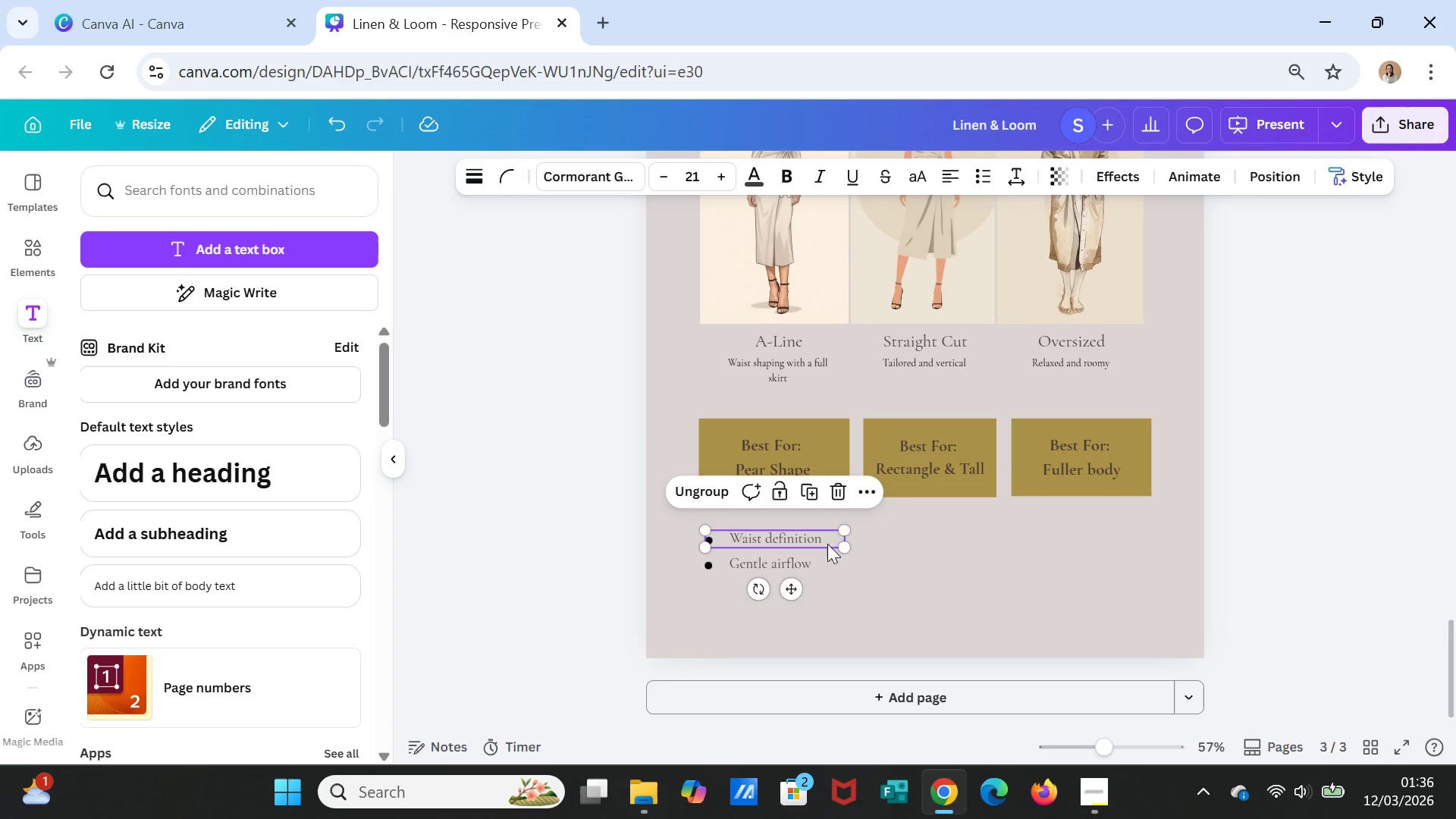 
key(Control+V)
 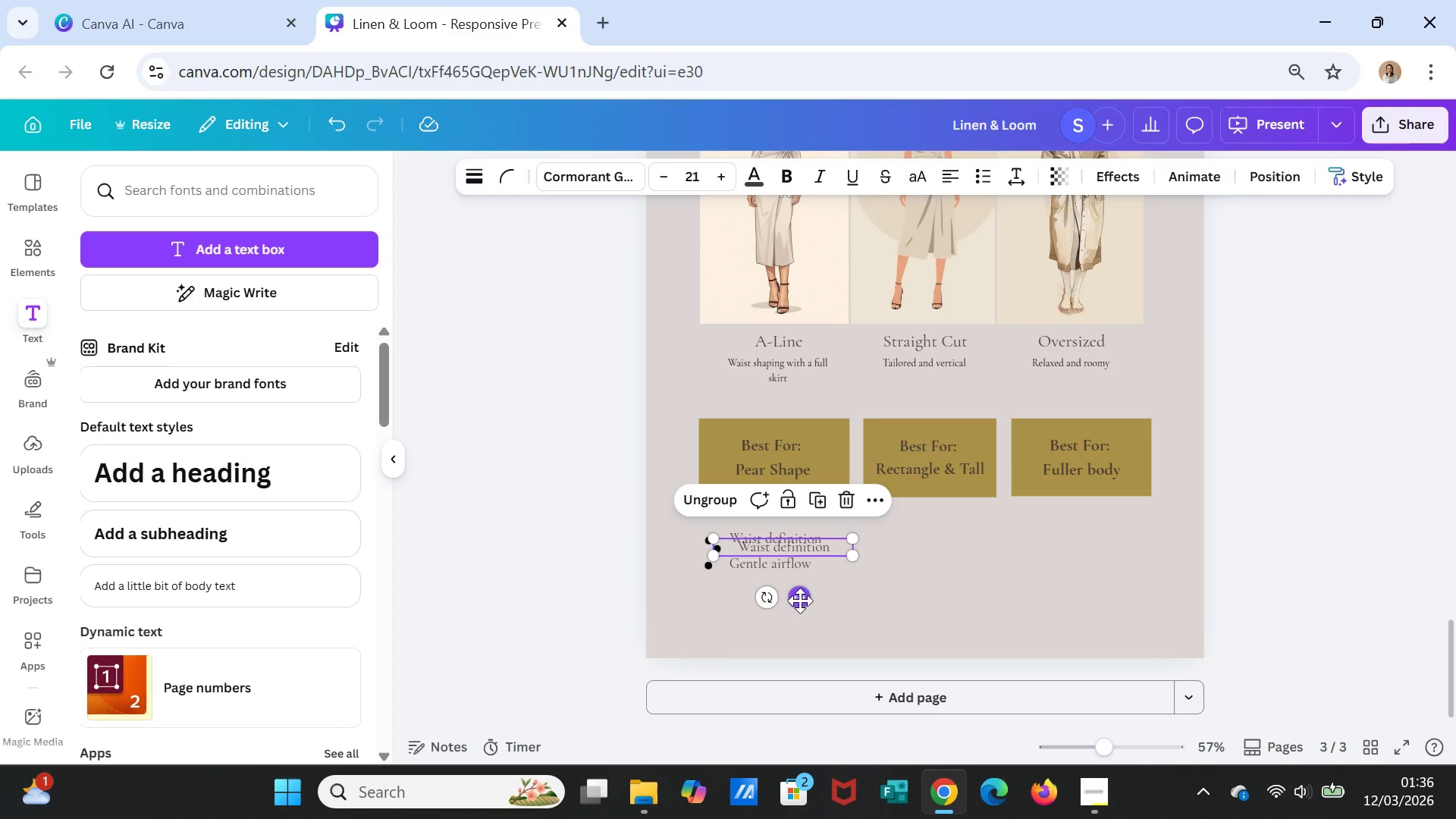 
left_click_drag(start_coordinate=[799, 601], to_coordinate=[945, 595])
 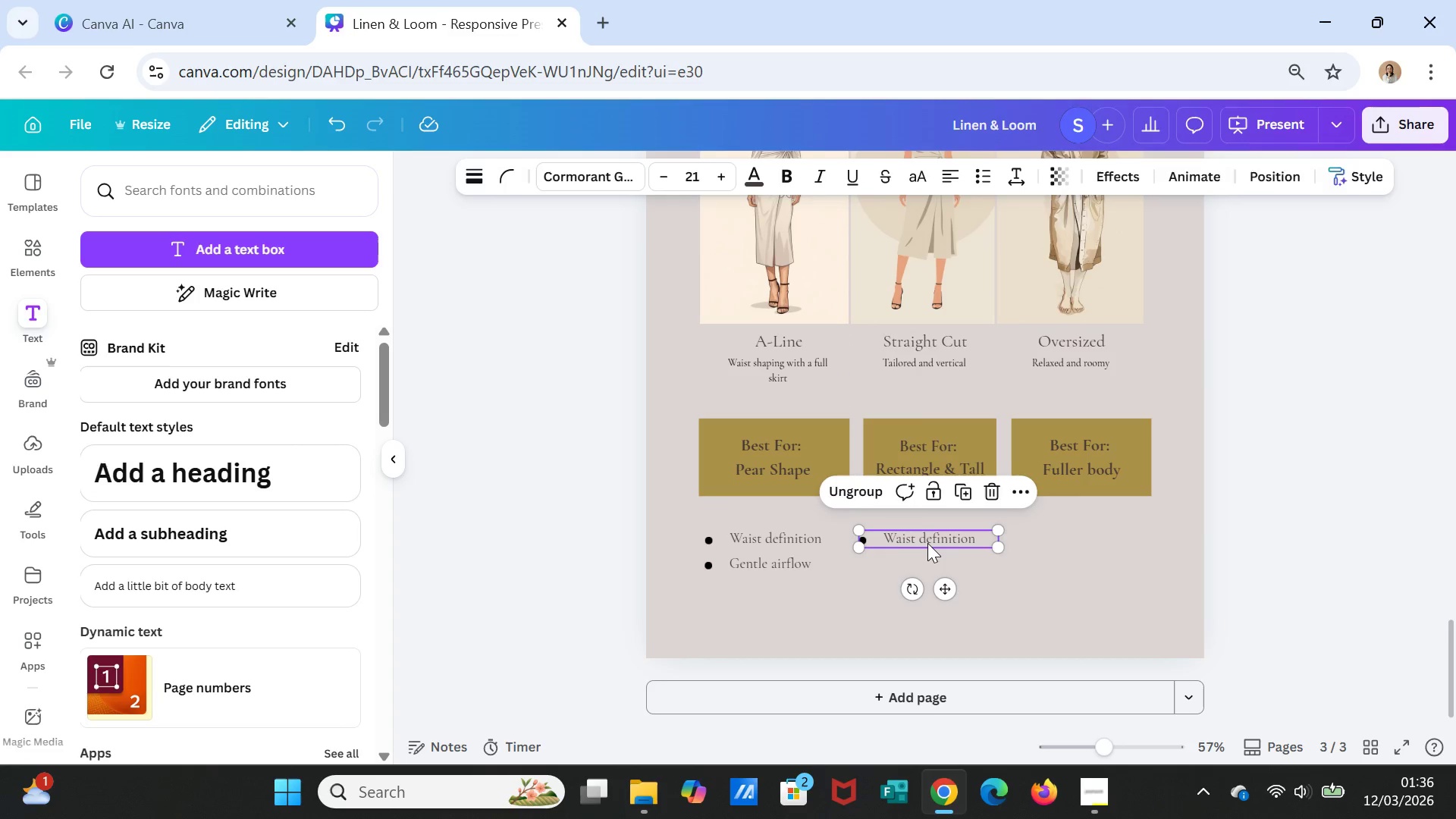 
left_click([927, 542])
 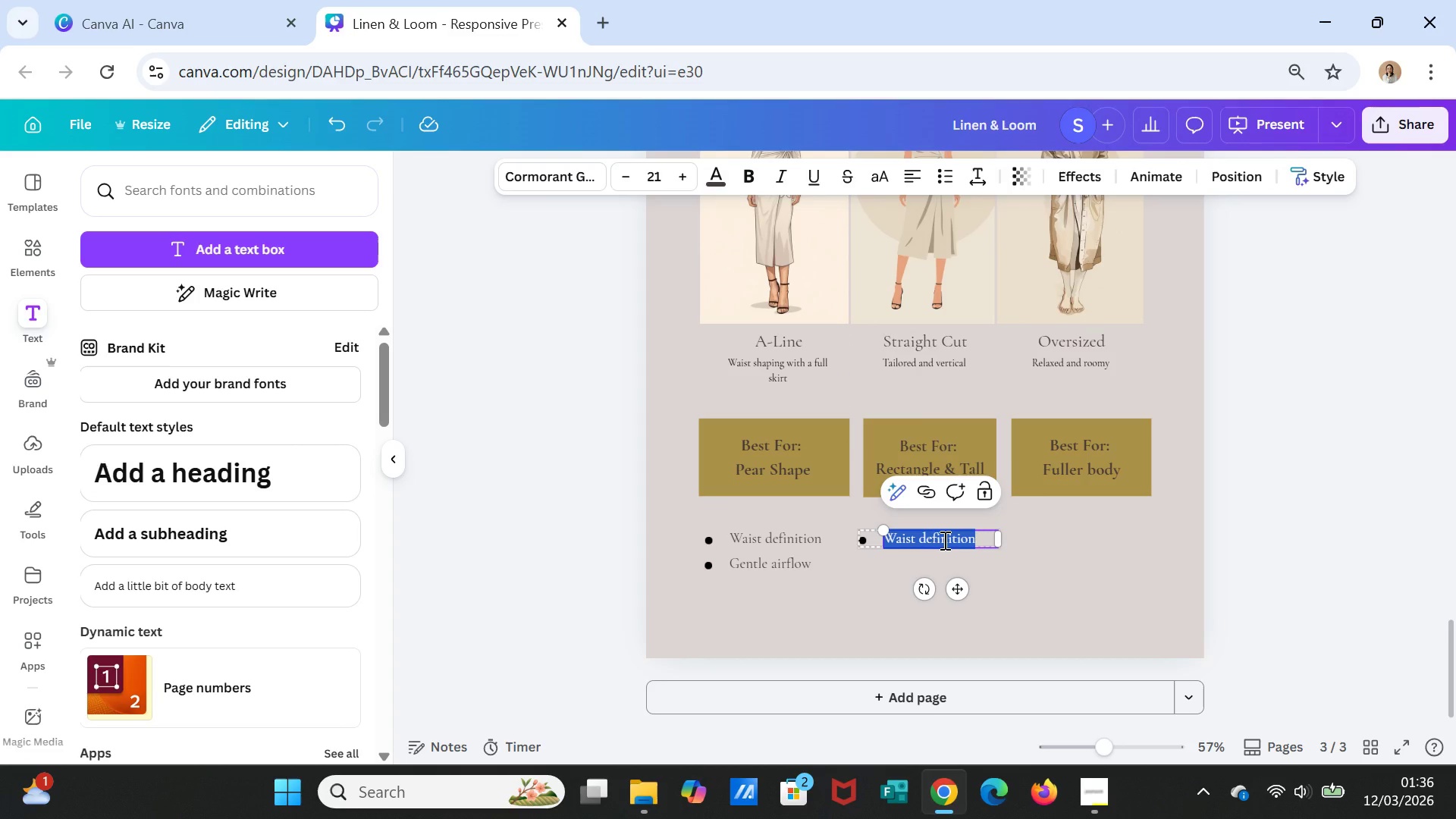 
type(Clean lines)
 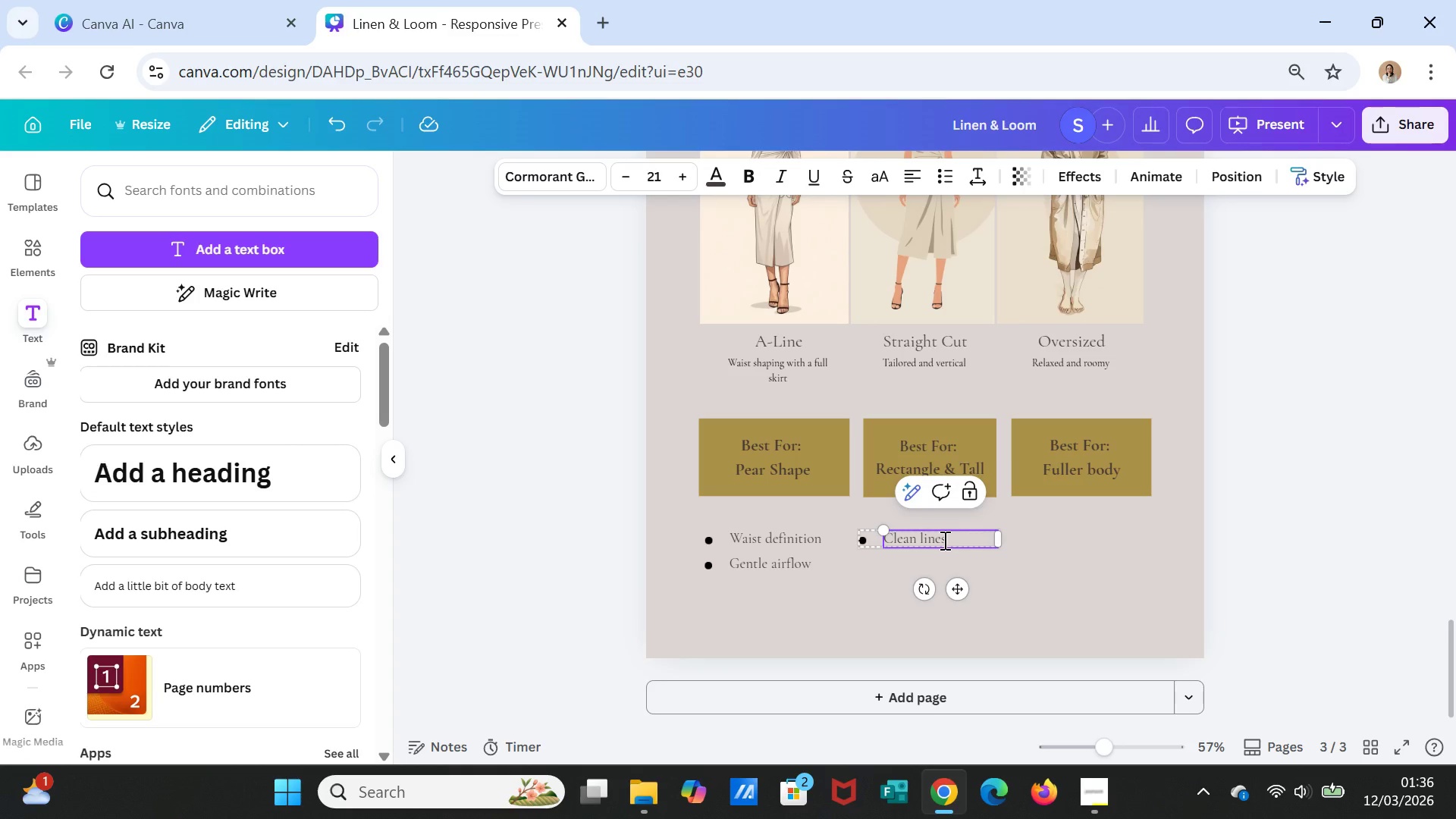 
key(Enter)
 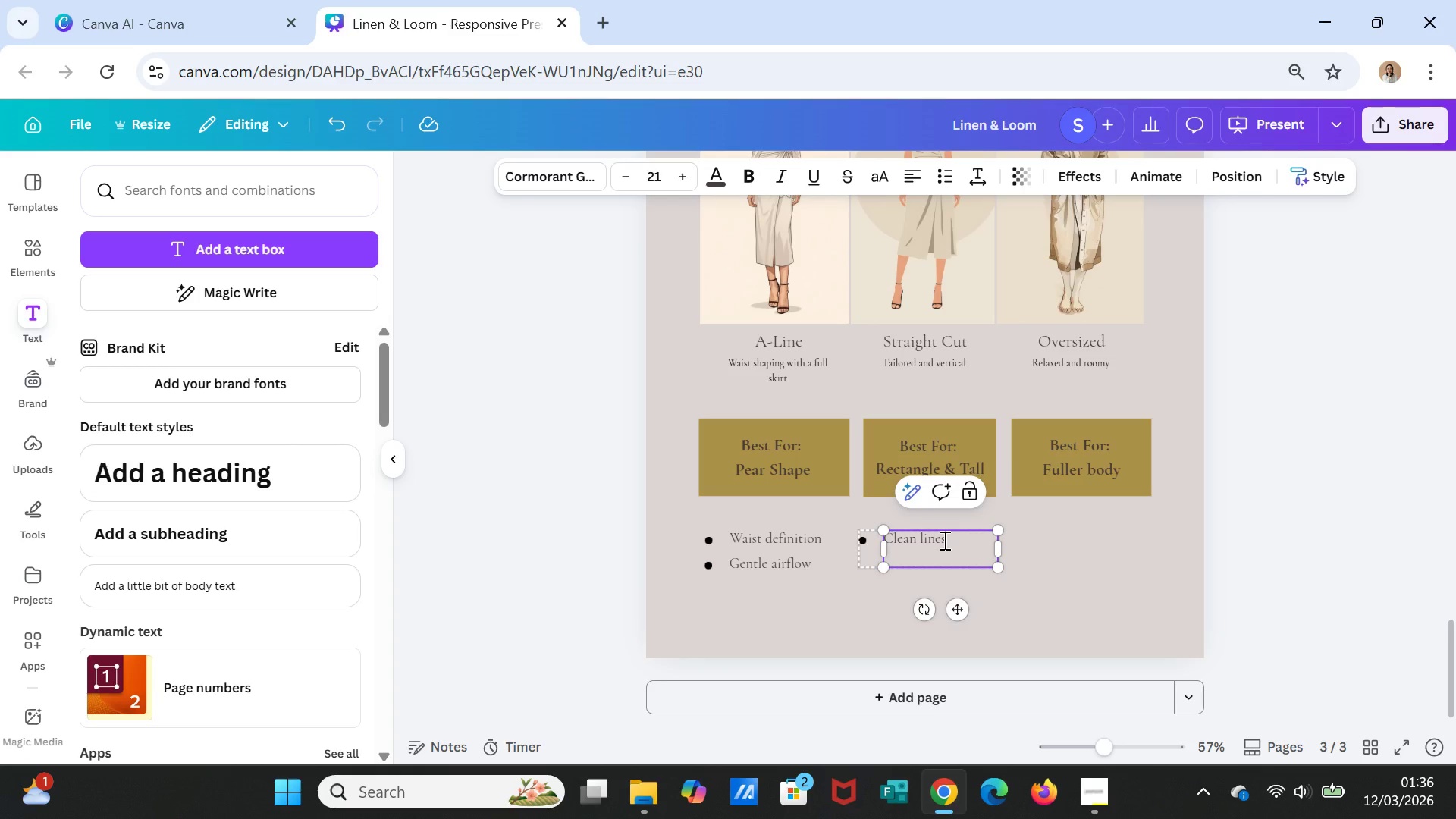 
key(Backspace)
 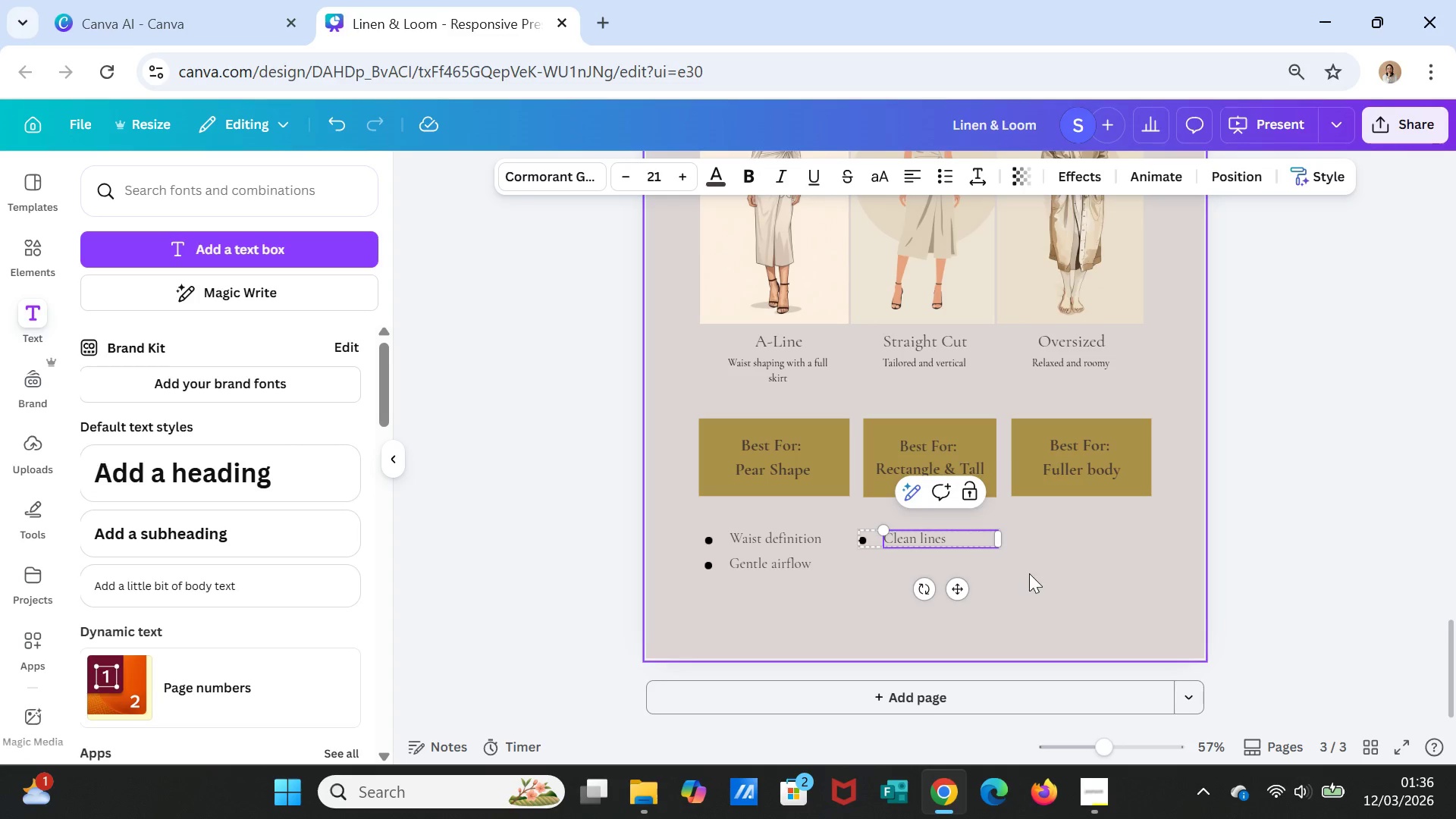 
left_click([1030, 574])
 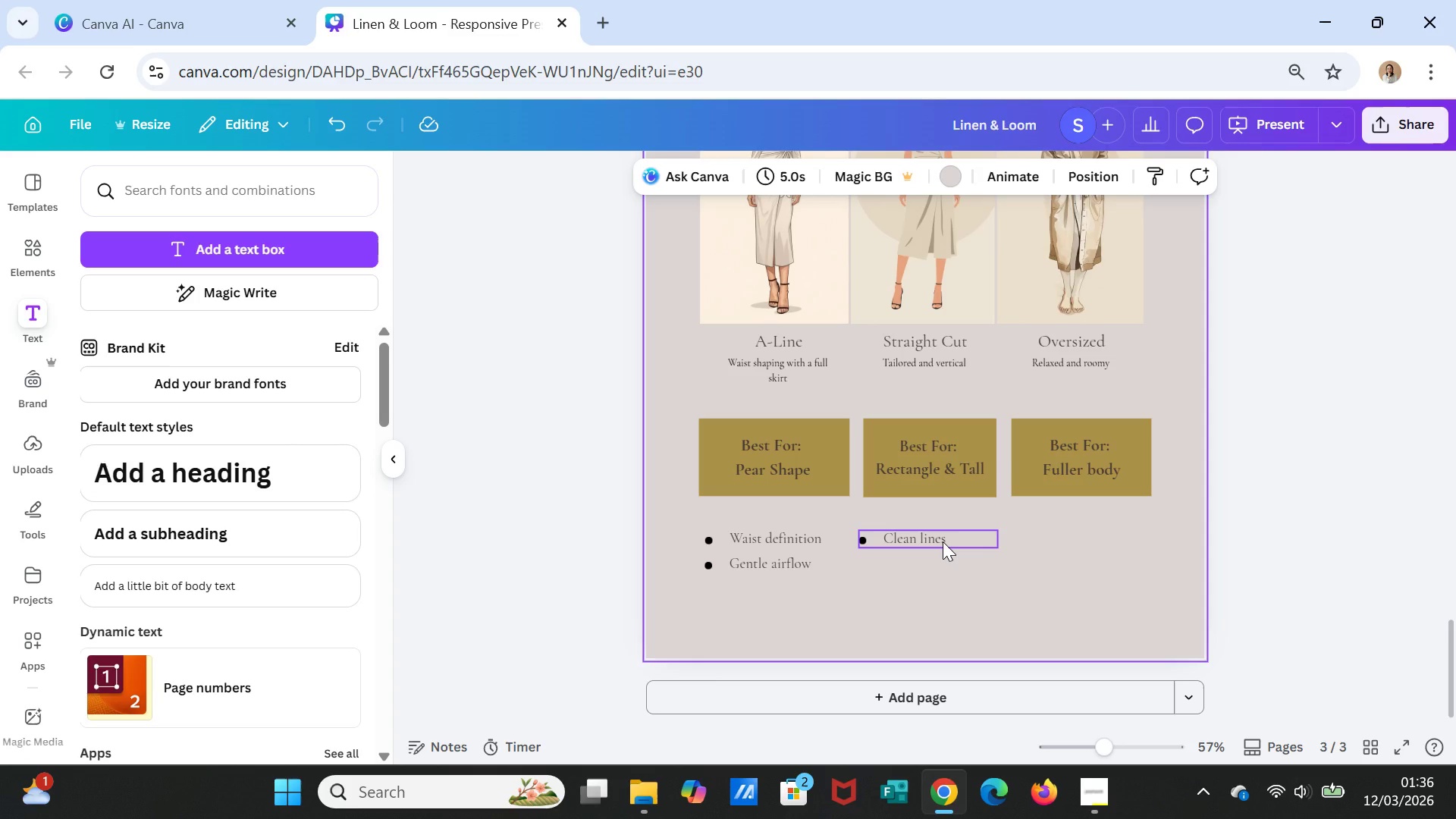 
key(Control+C)
 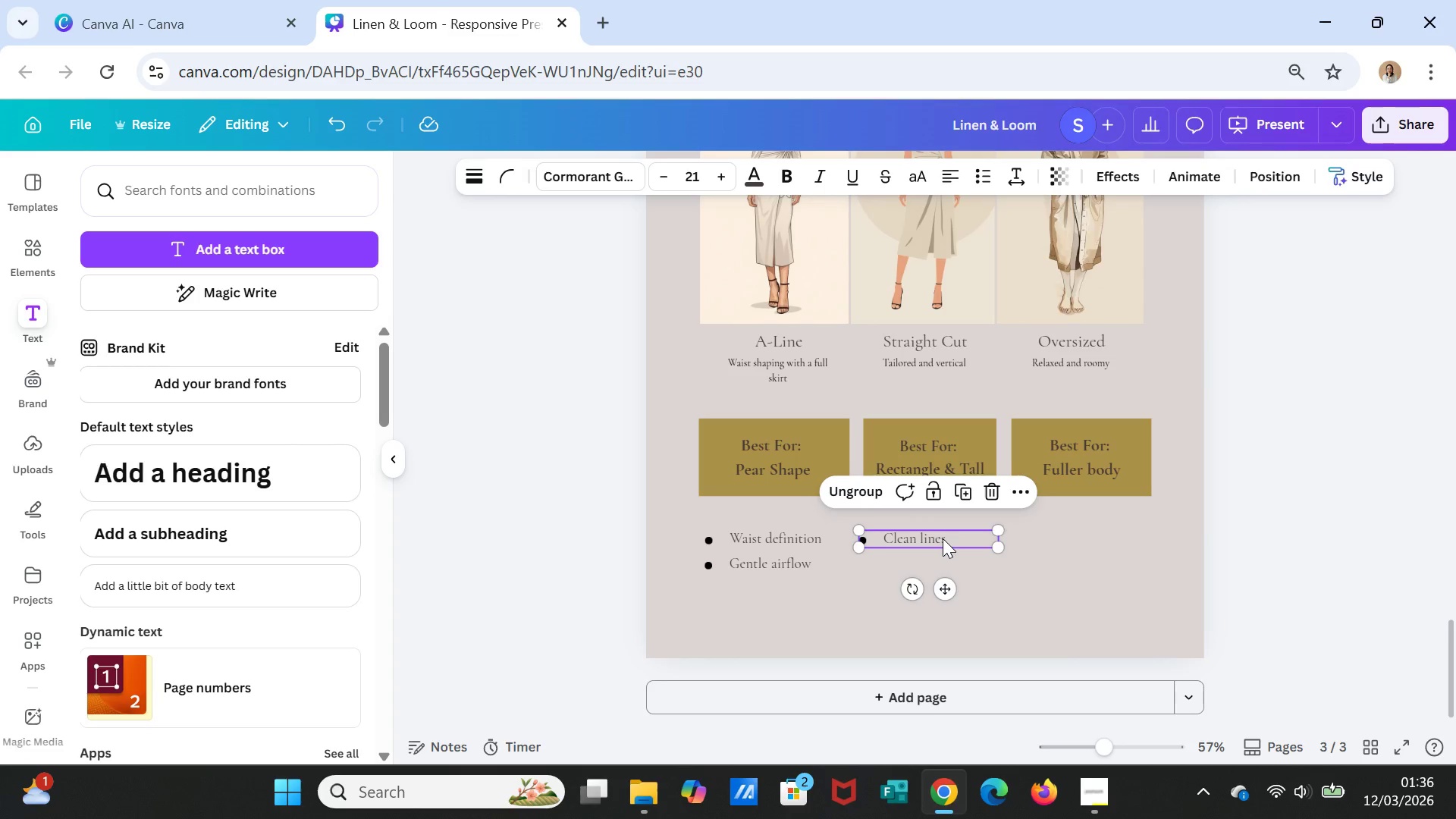 
key(Control+V)
 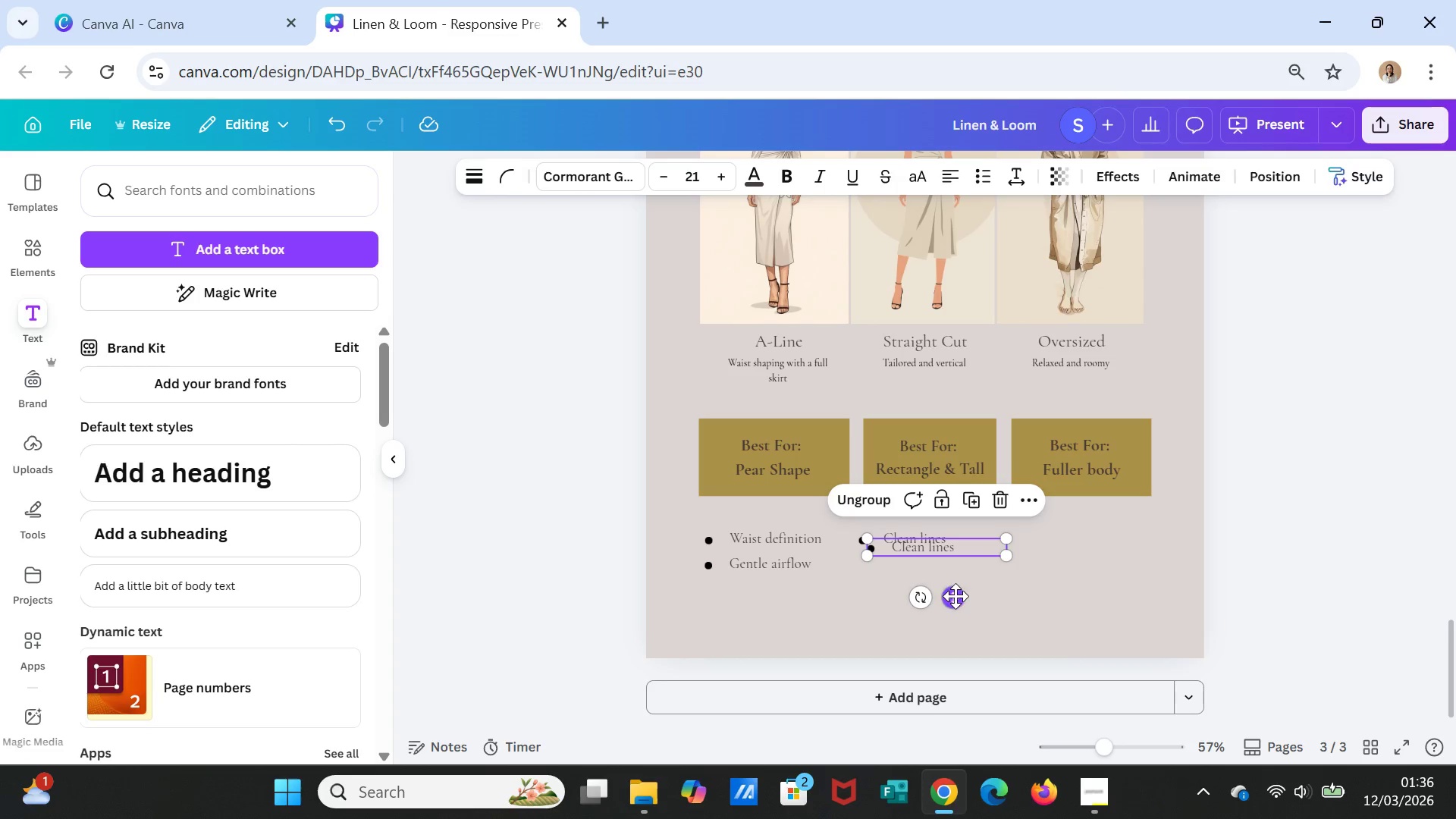 
left_click_drag(start_coordinate=[956, 598], to_coordinate=[955, 615])
 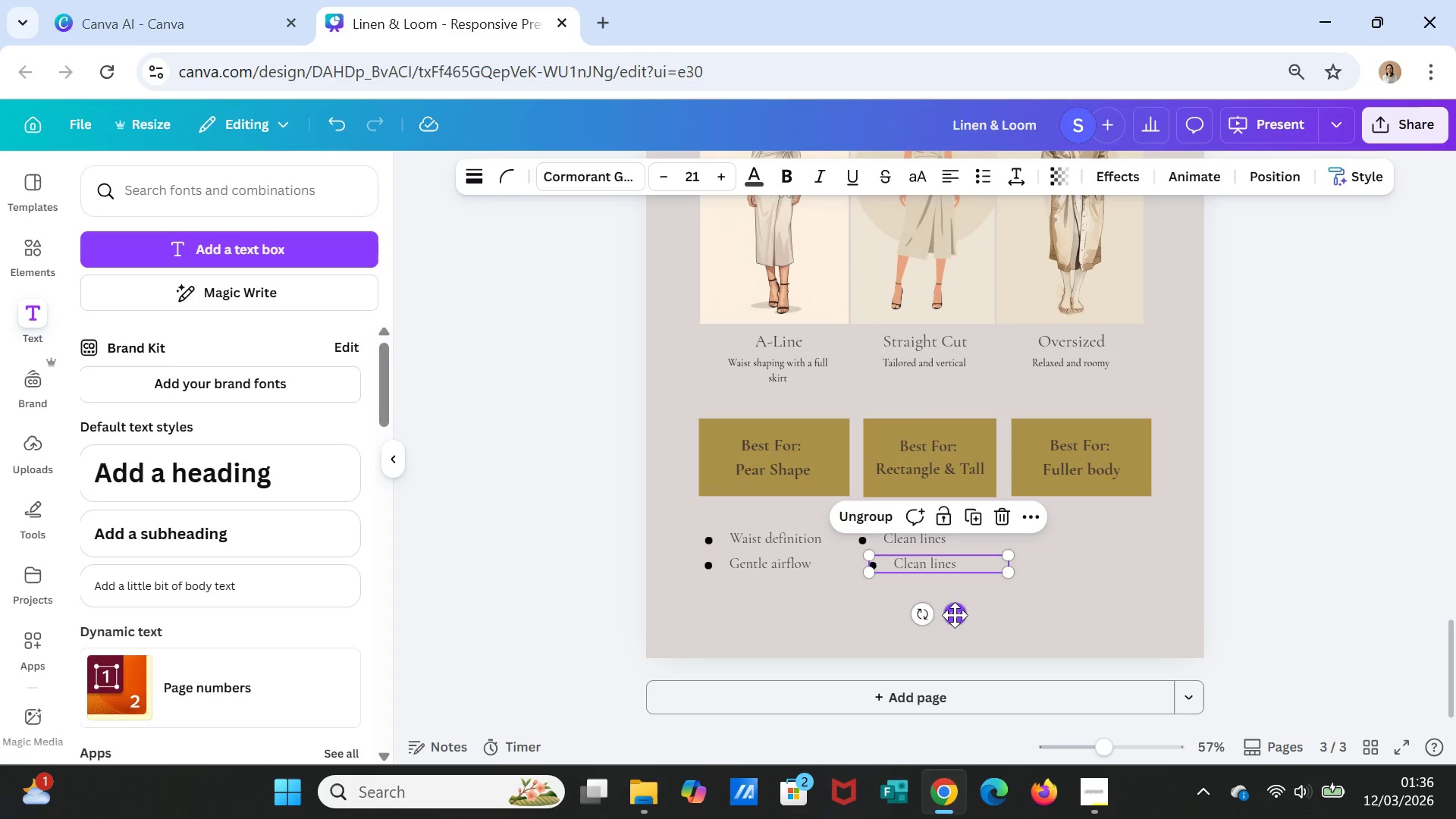 
left_click_drag(start_coordinate=[955, 615], to_coordinate=[949, 615])
 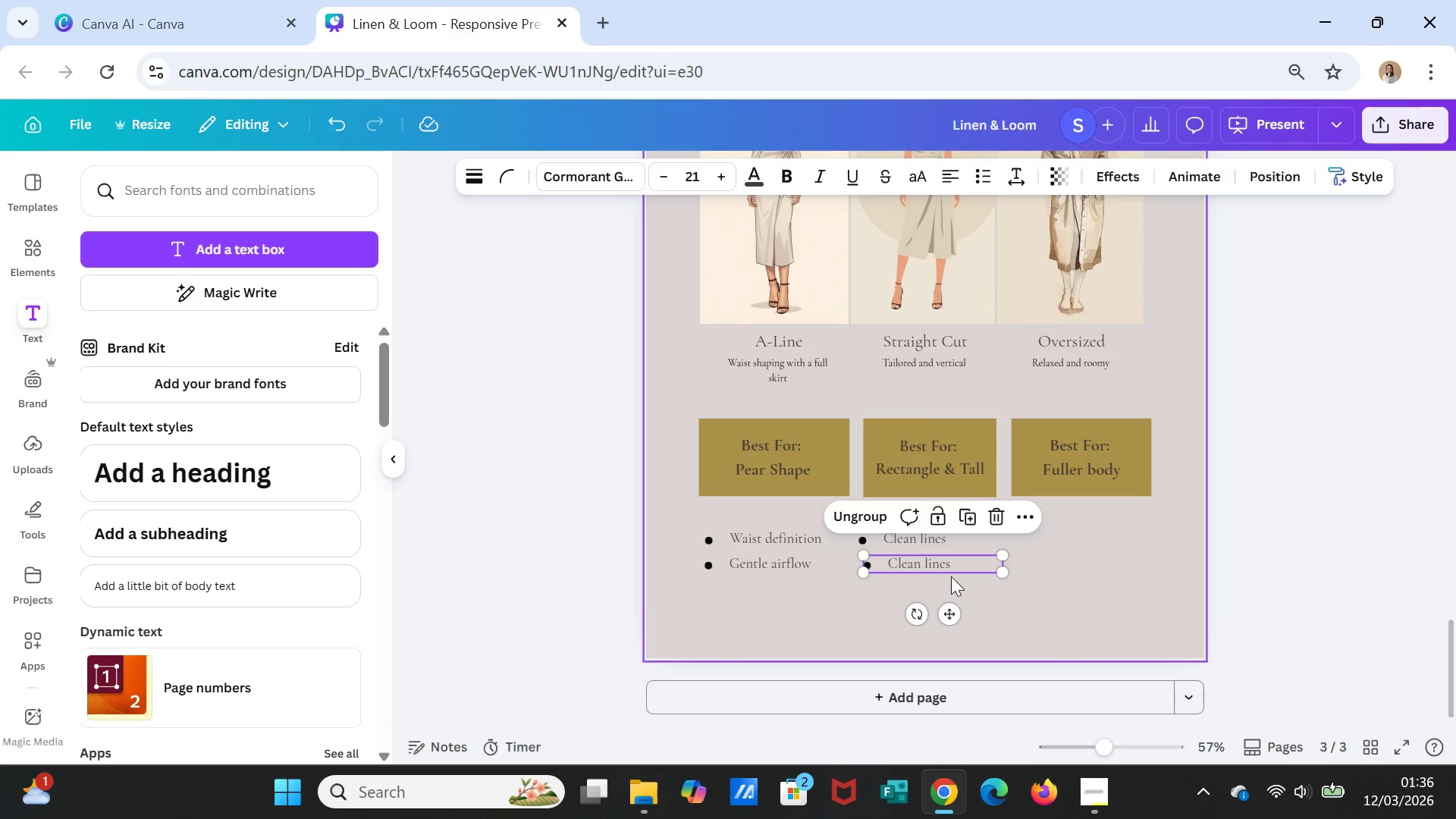 
left_click([934, 568])
 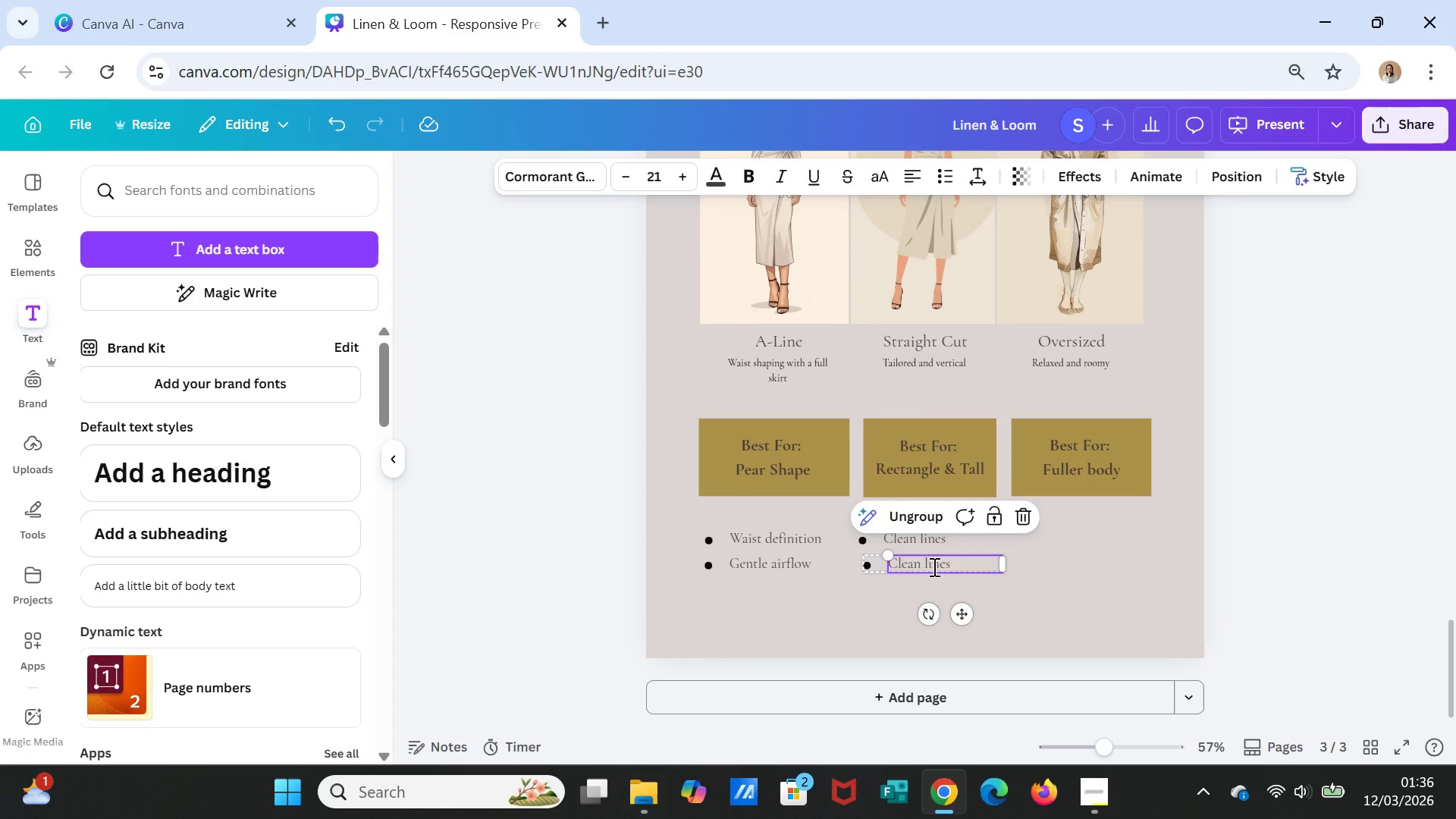 
triple_click([933, 566])
 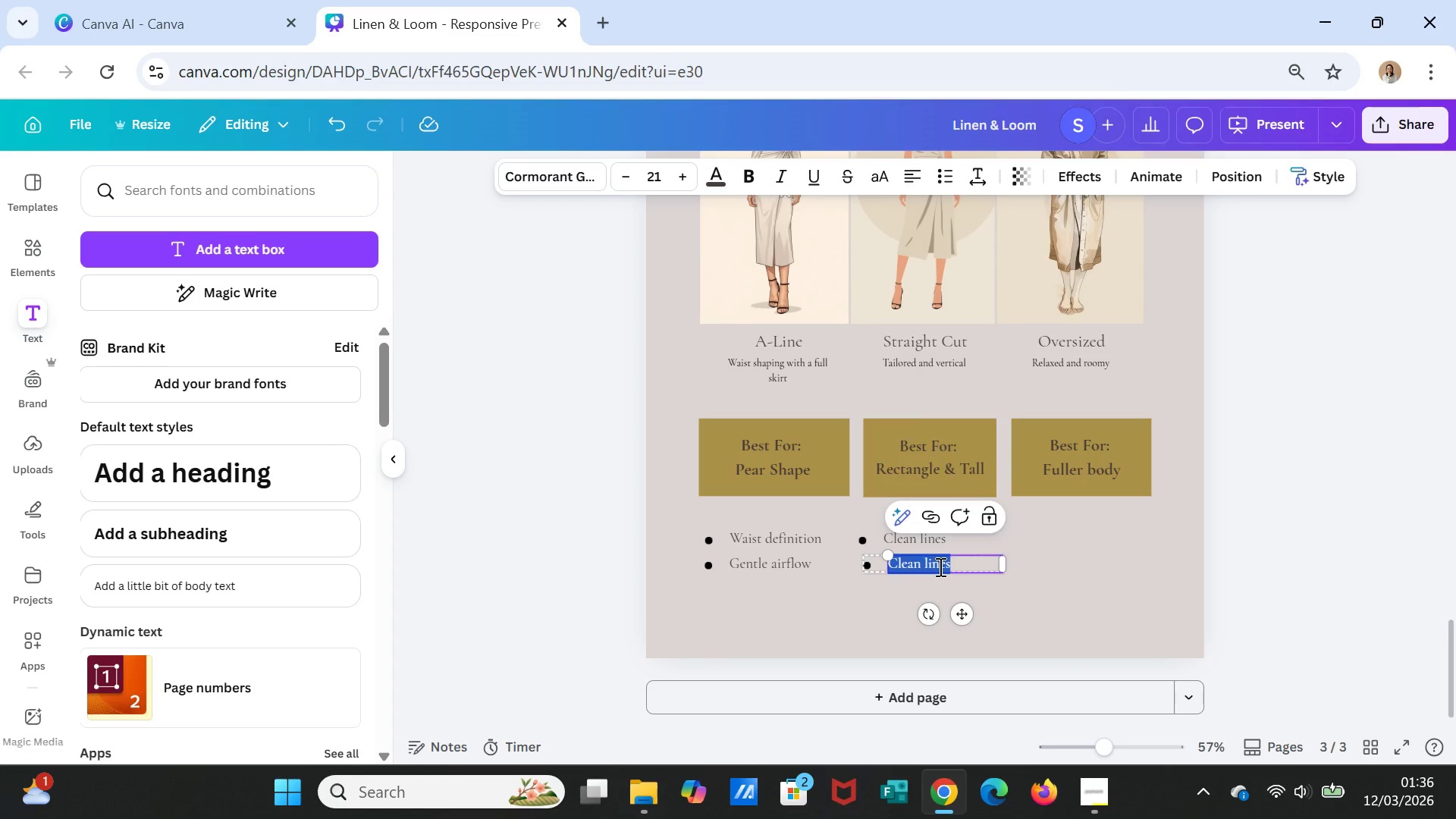 
wait(5.06)
 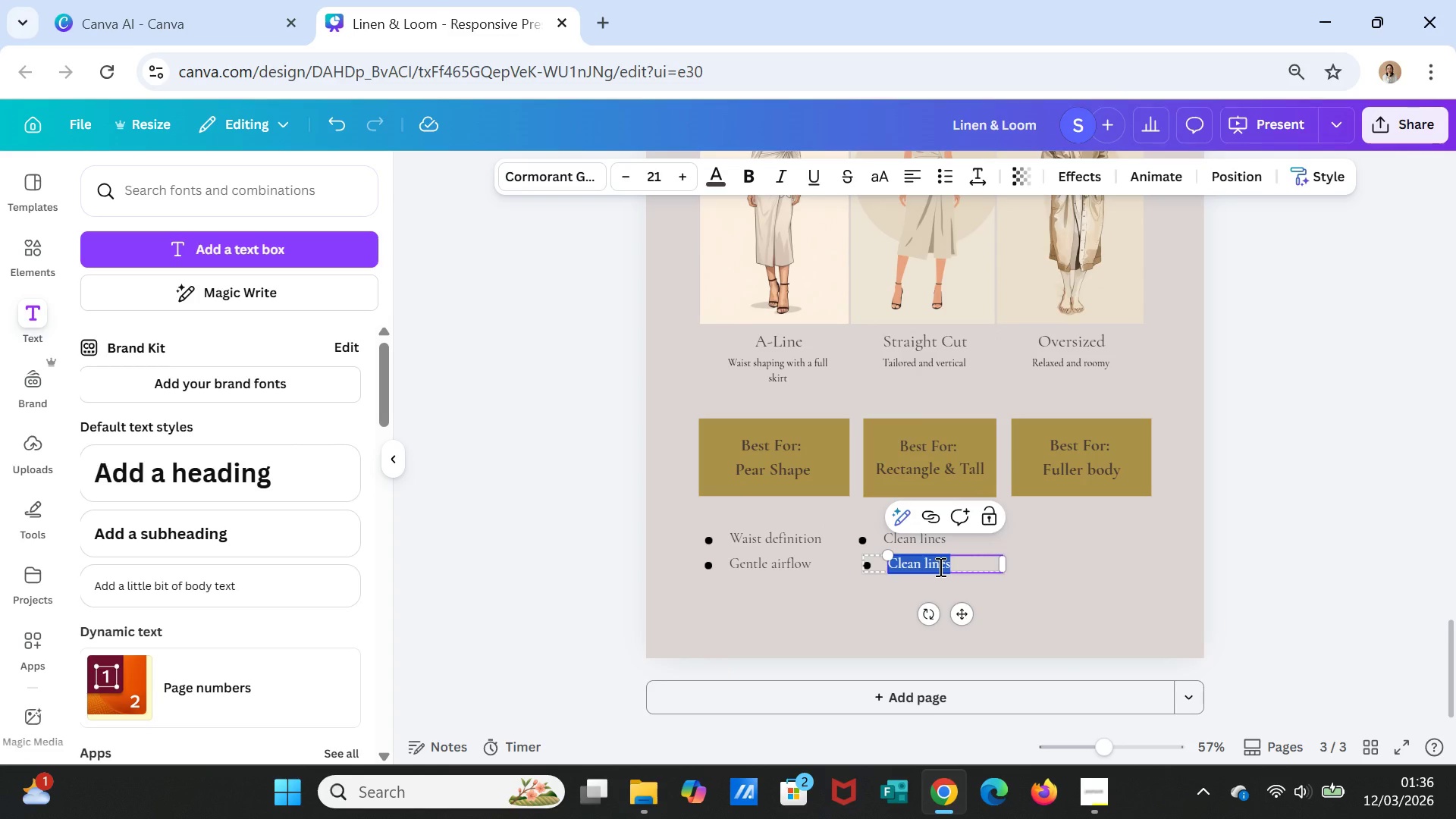 
type(Easy movement)
 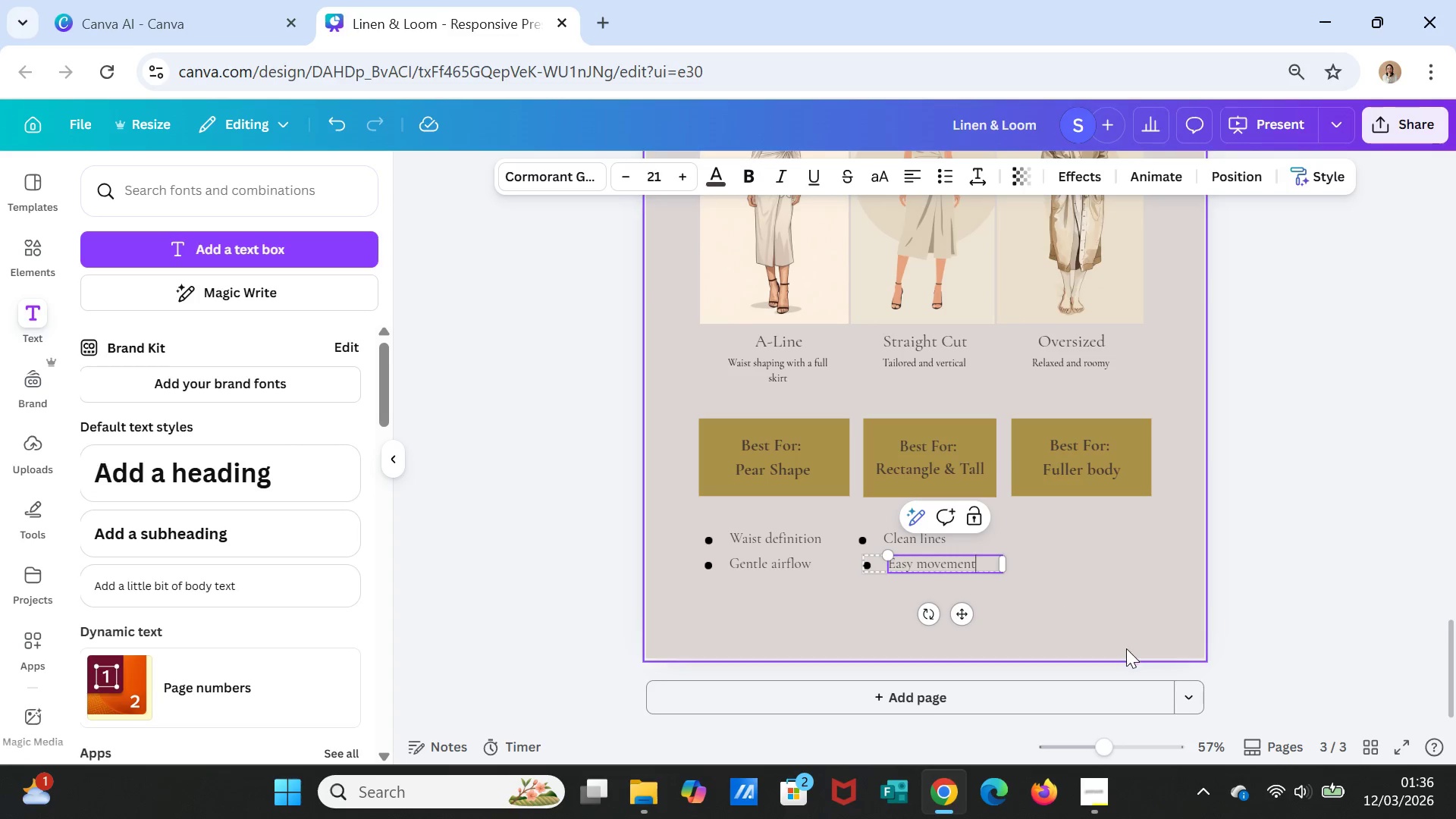 
left_click([1126, 648])
 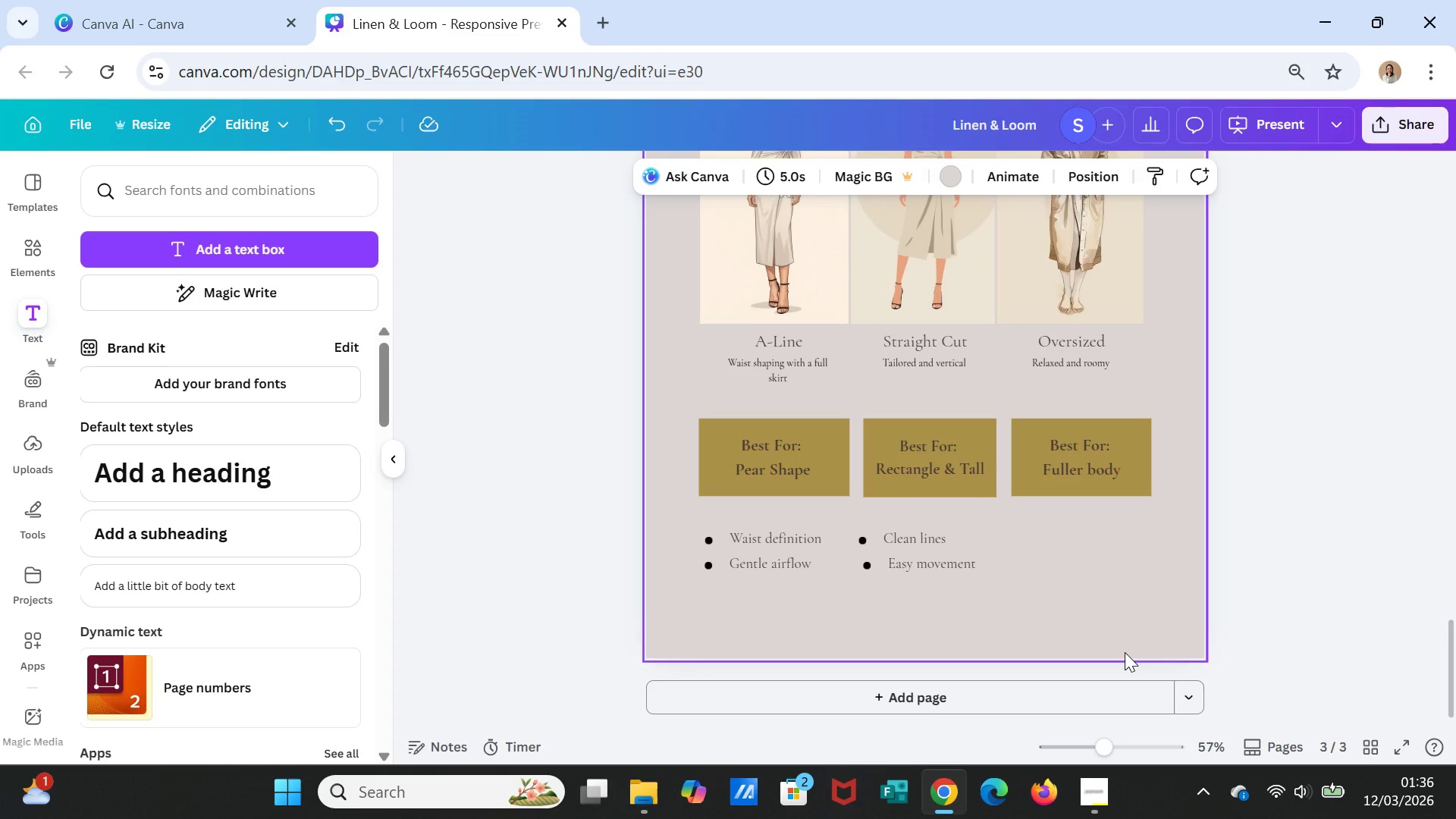 
wait(7.31)
 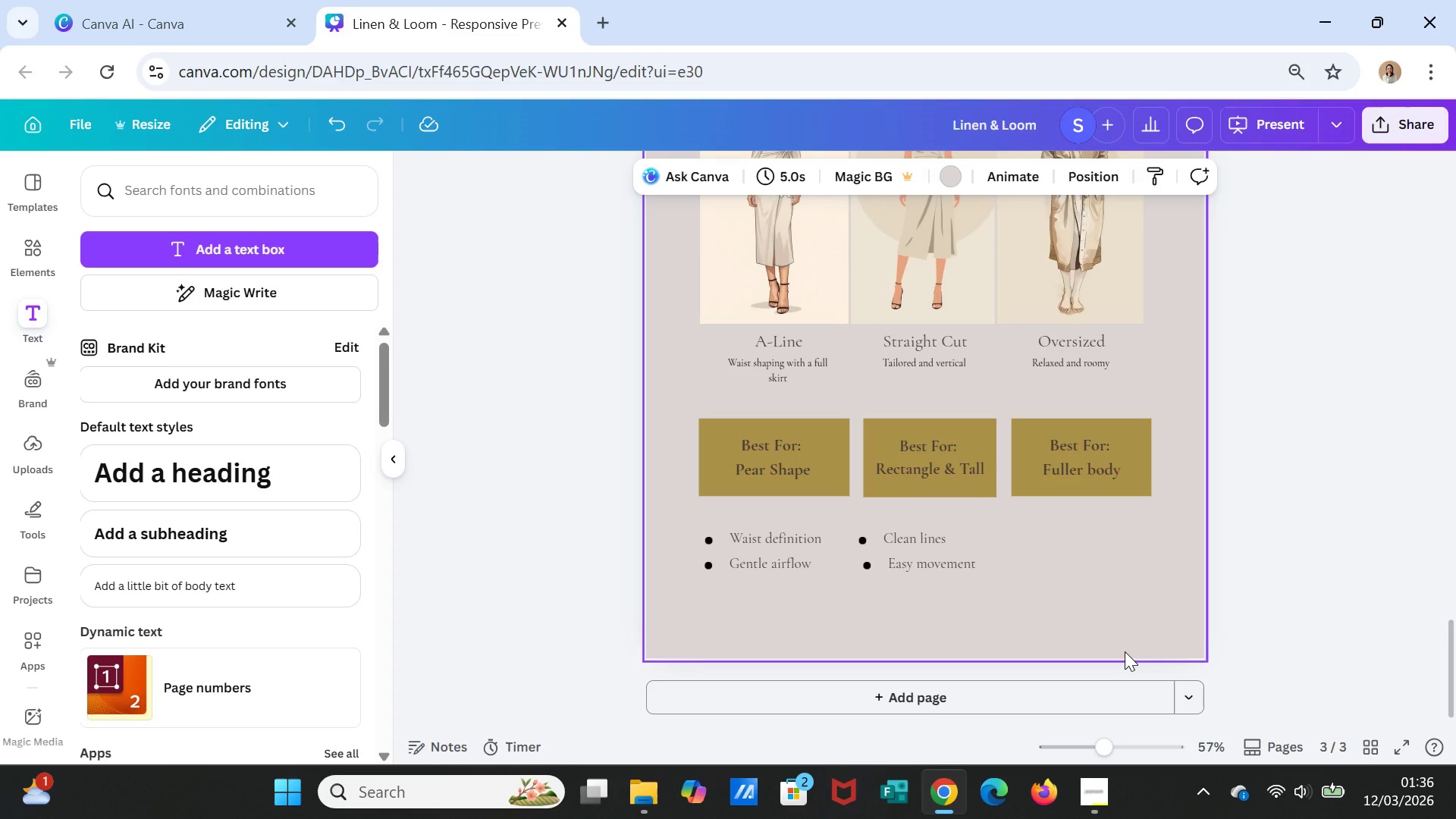 
left_click([922, 532])
 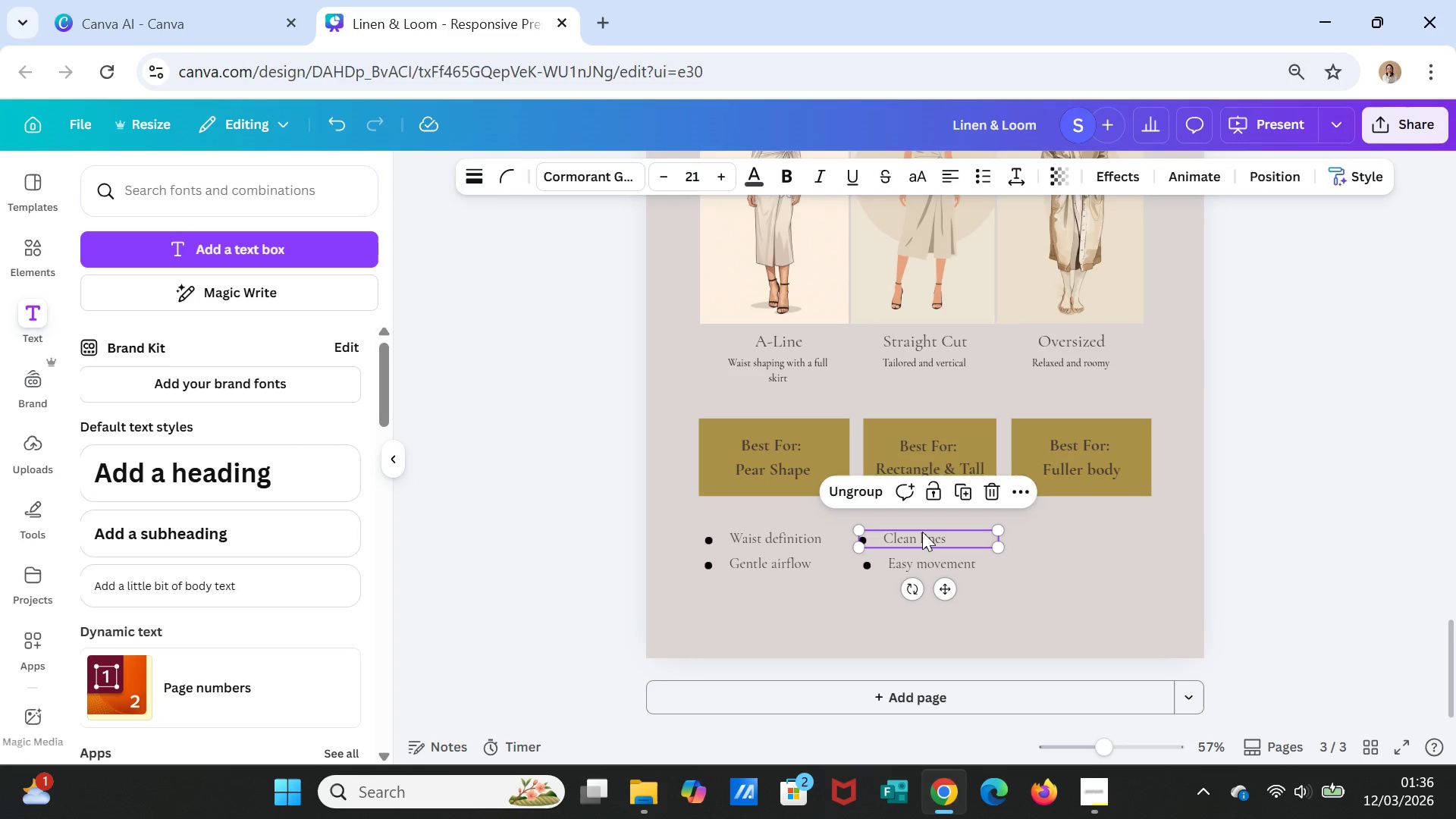 
key(Control+C)
 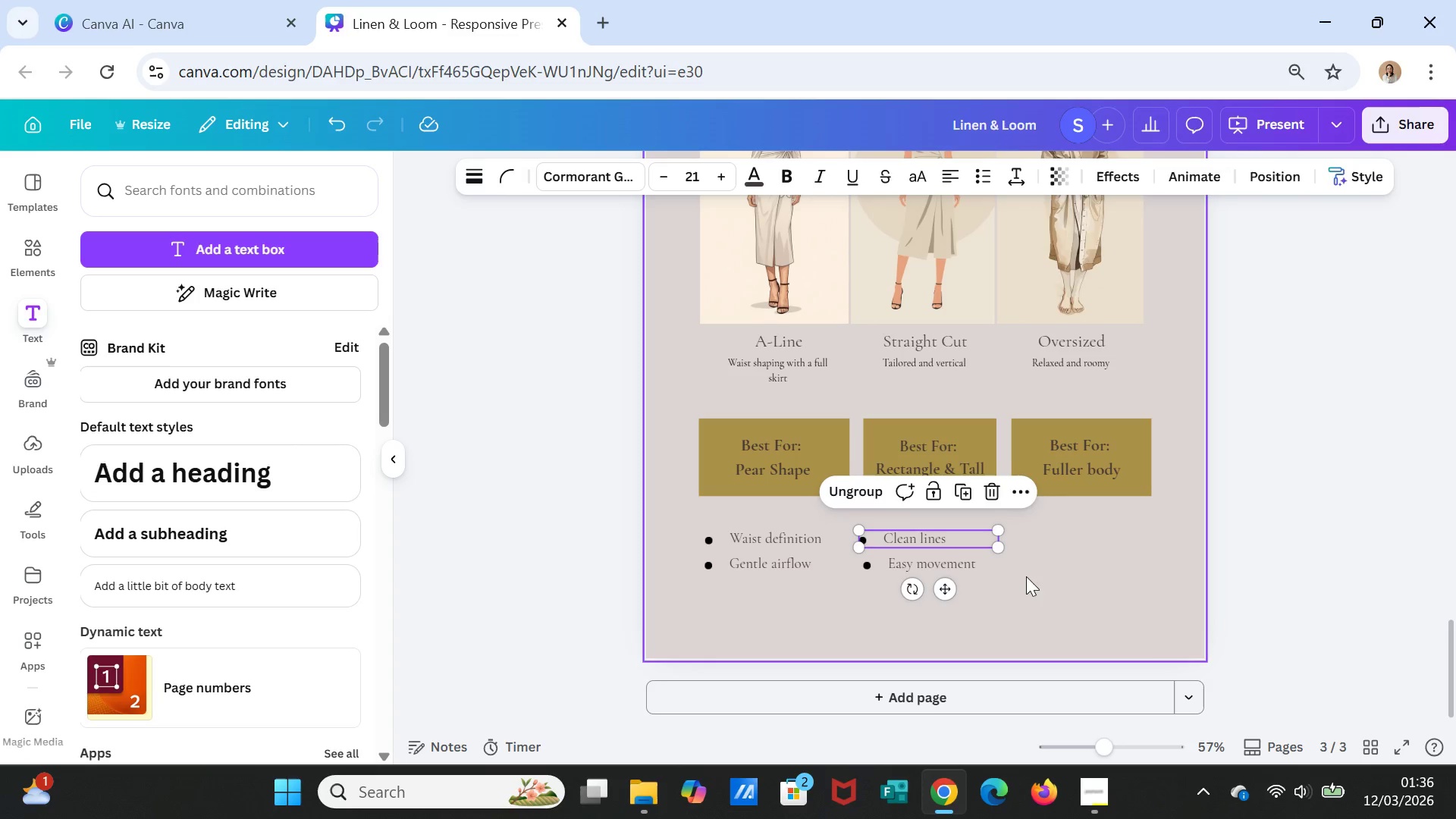 
key(Control+V)
 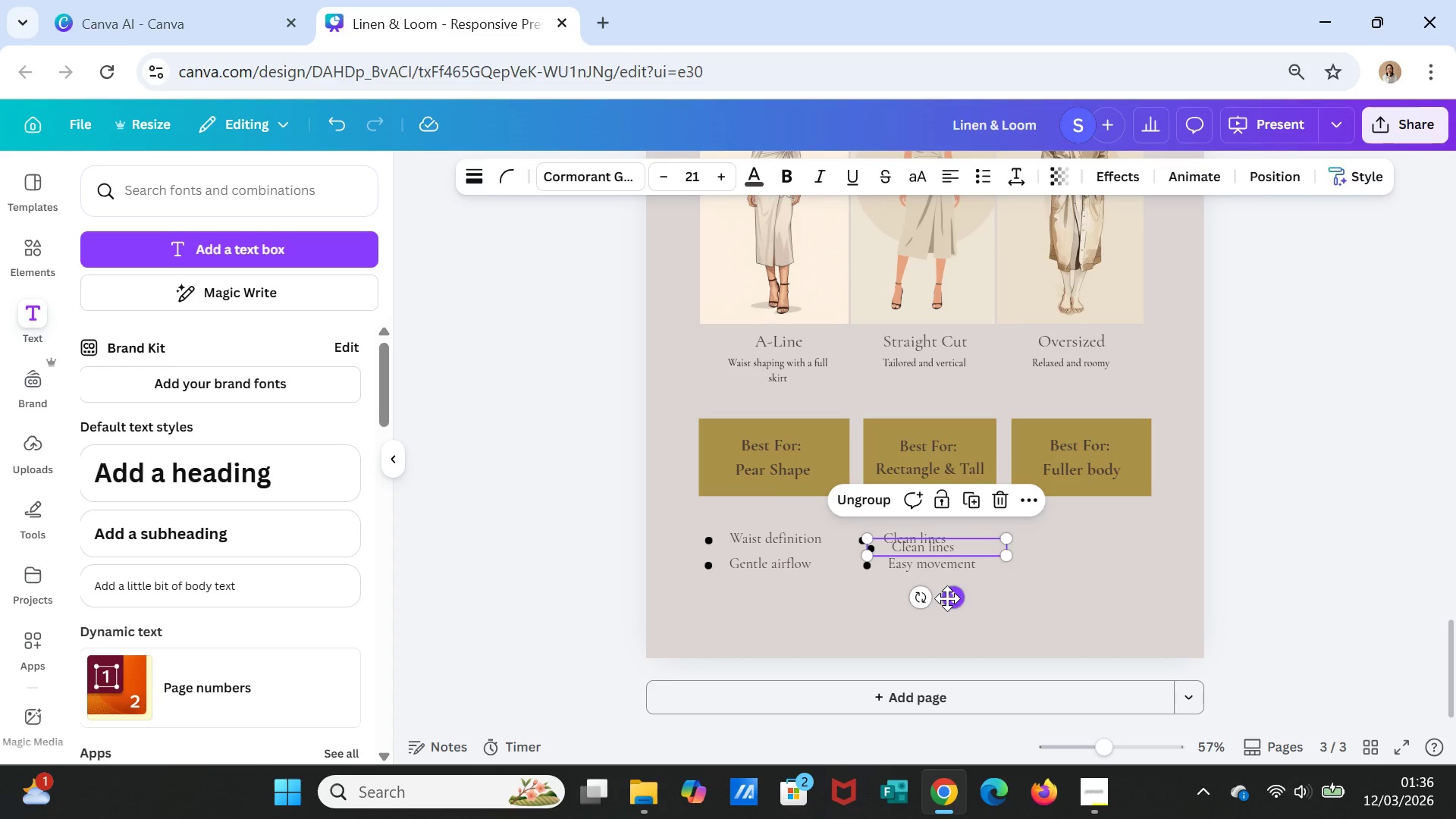 
left_click_drag(start_coordinate=[947, 598], to_coordinate=[1084, 594])
 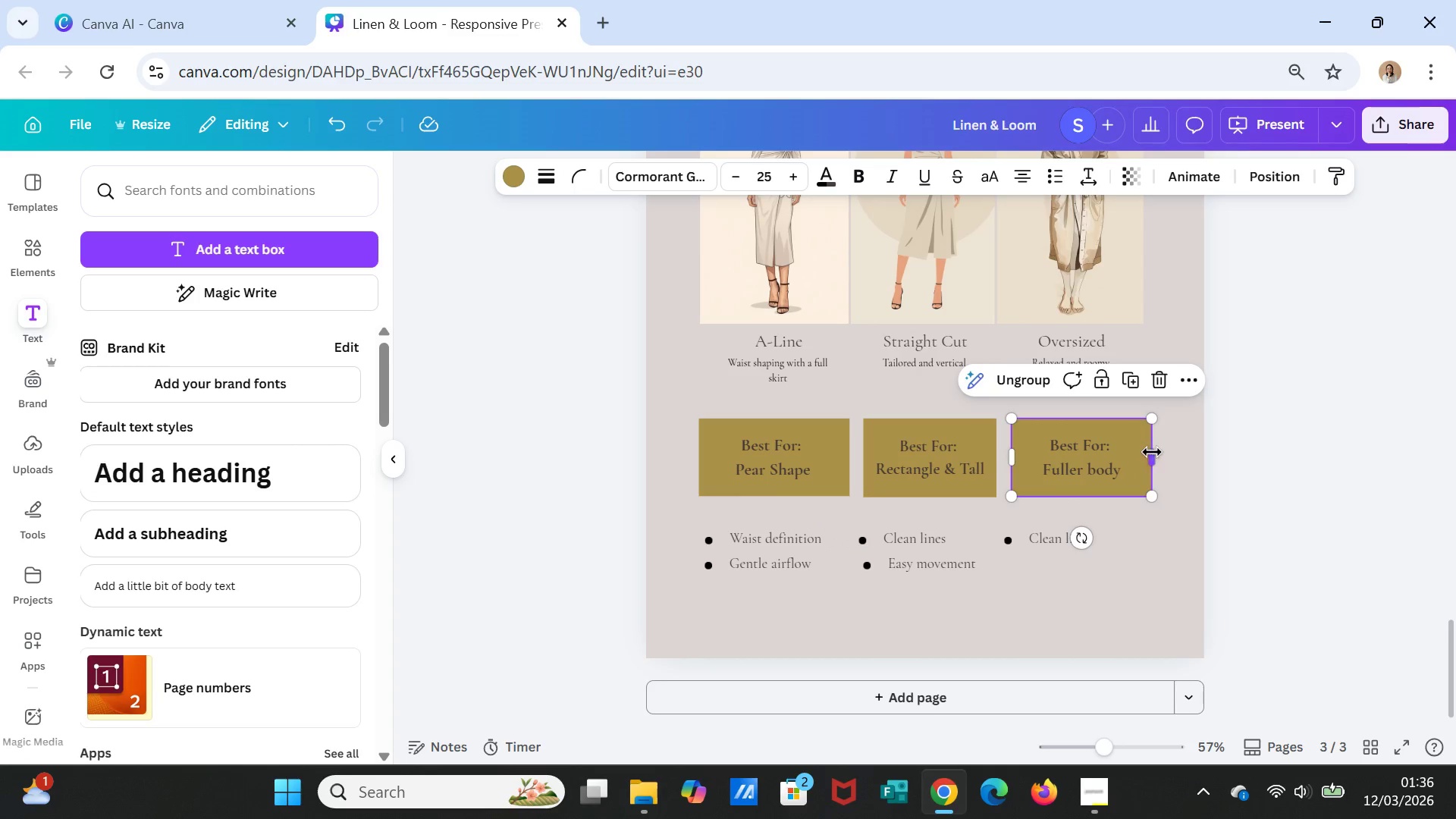 
left_click_drag(start_coordinate=[1153, 459], to_coordinate=[1144, 459])
 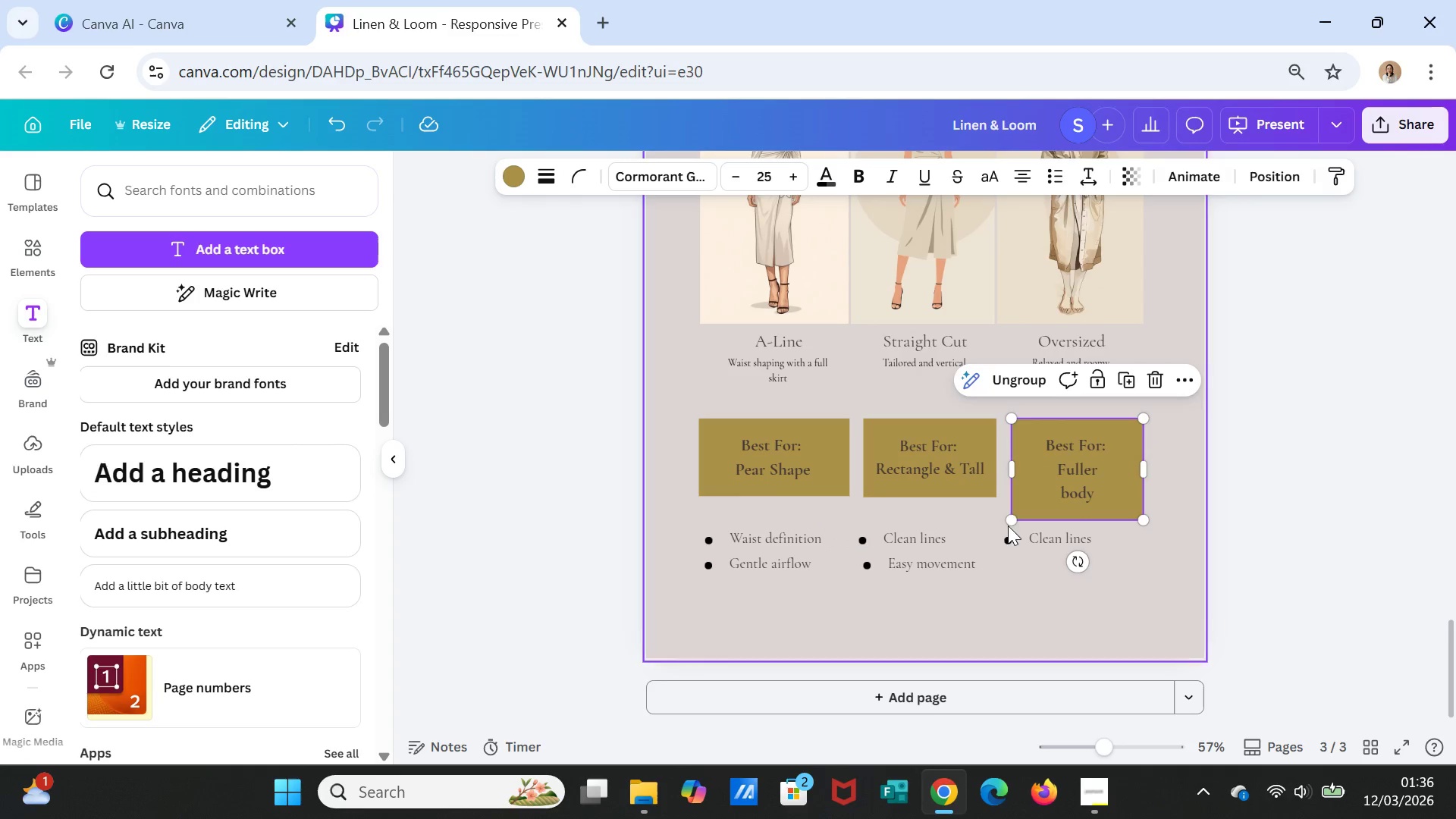 
left_click_drag(start_coordinate=[1014, 524], to_coordinate=[1016, 510])
 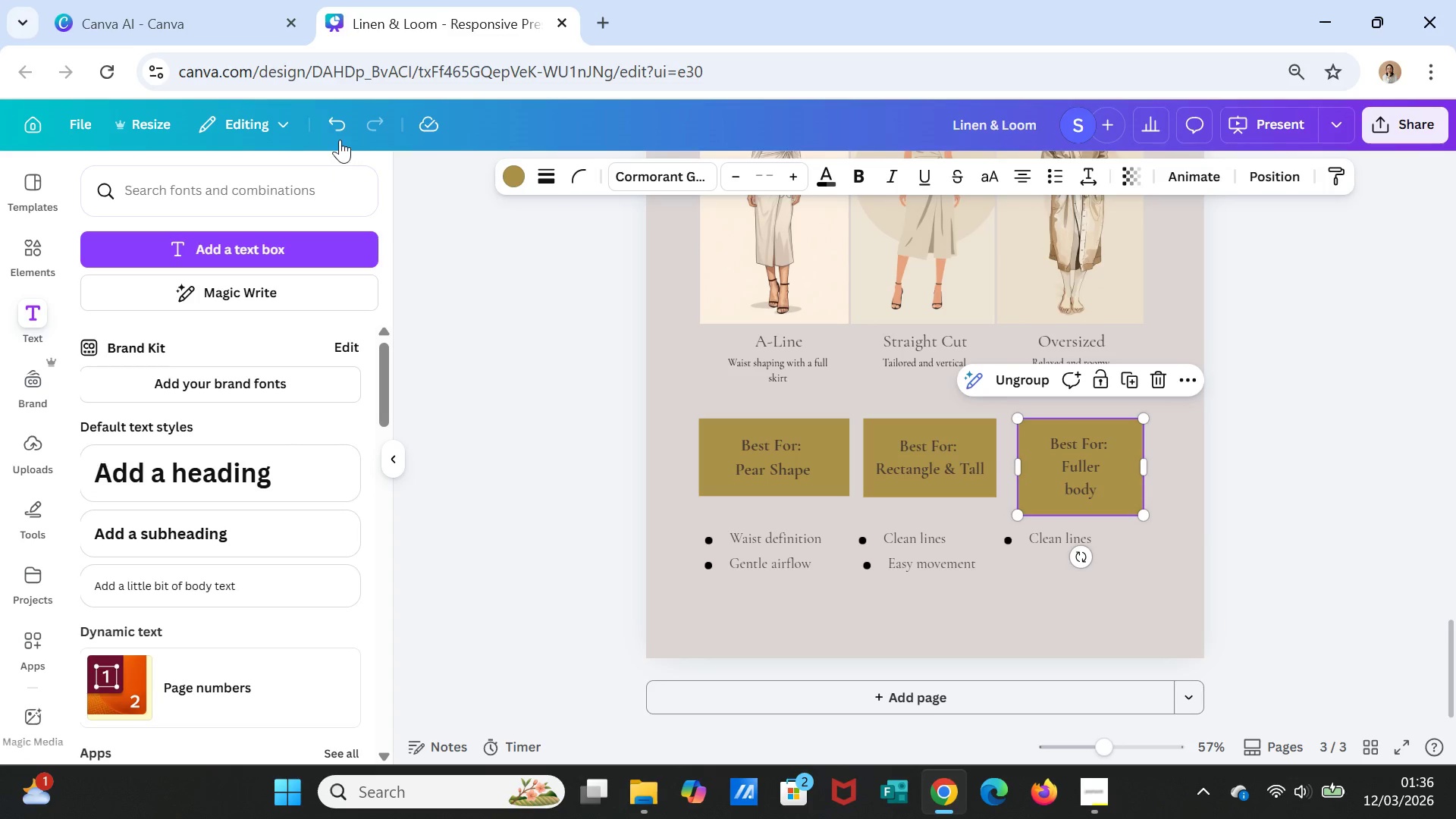 
double_click([338, 124])
 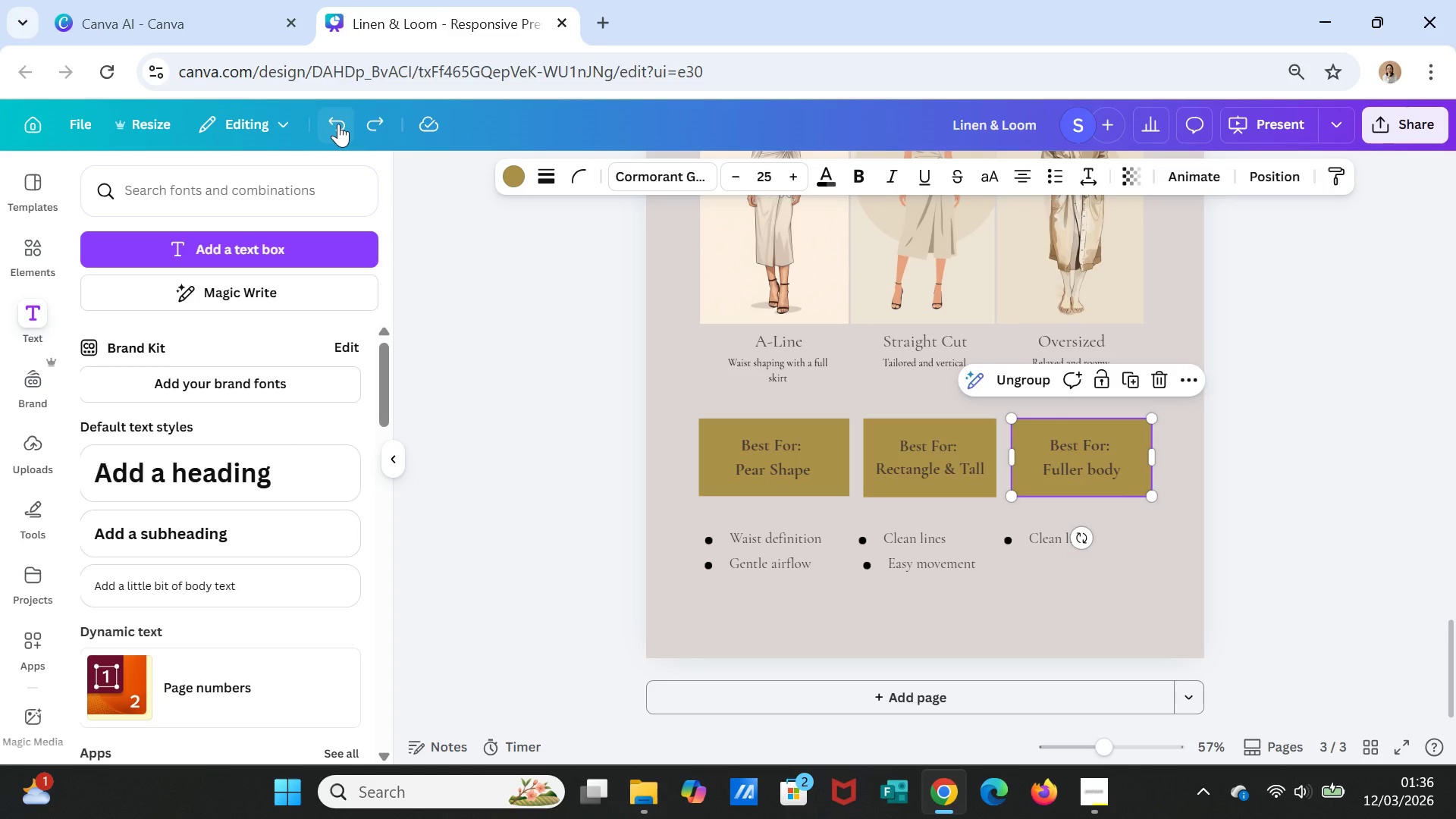 
left_click([338, 124])
 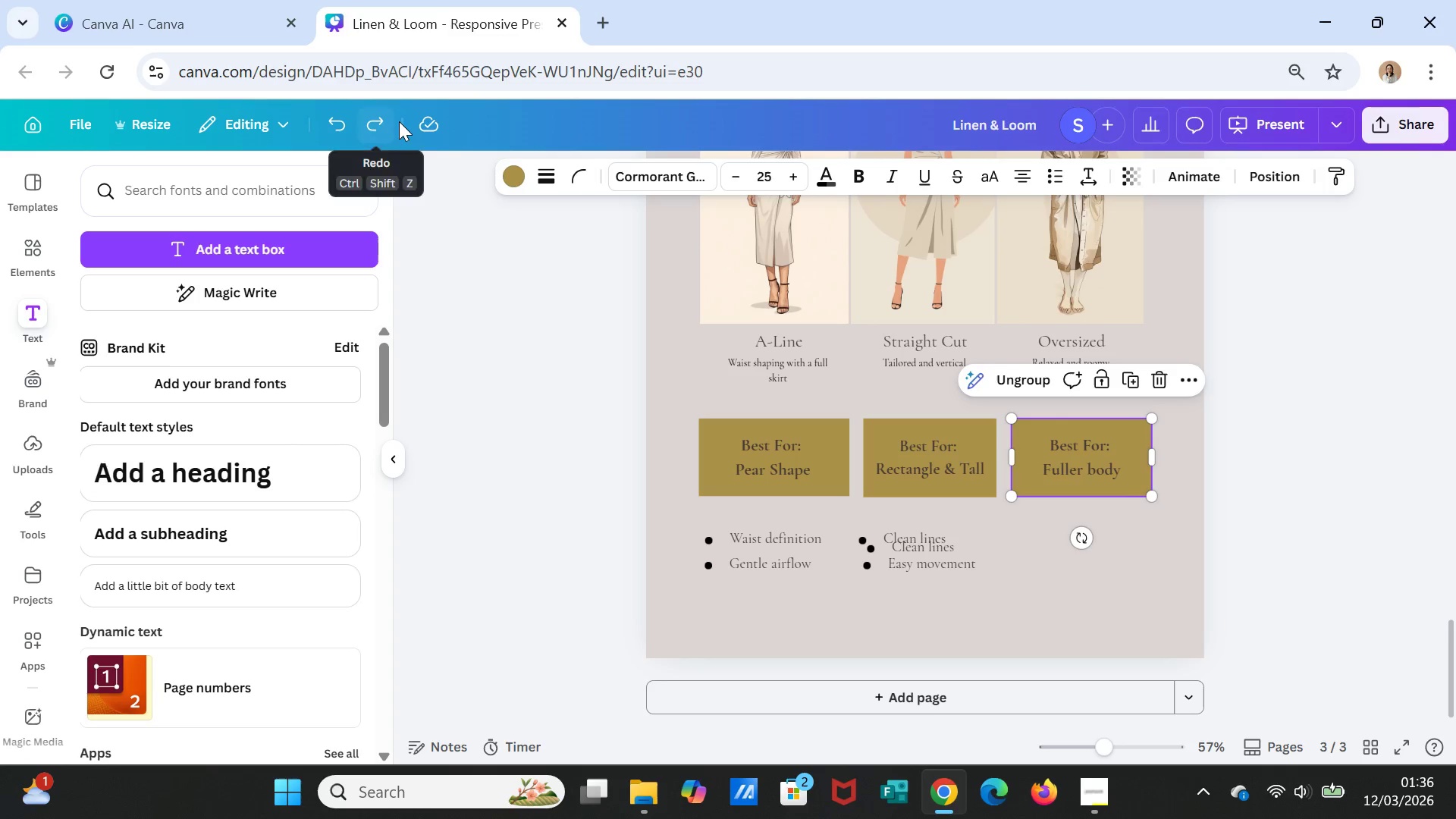 
left_click([378, 121])
 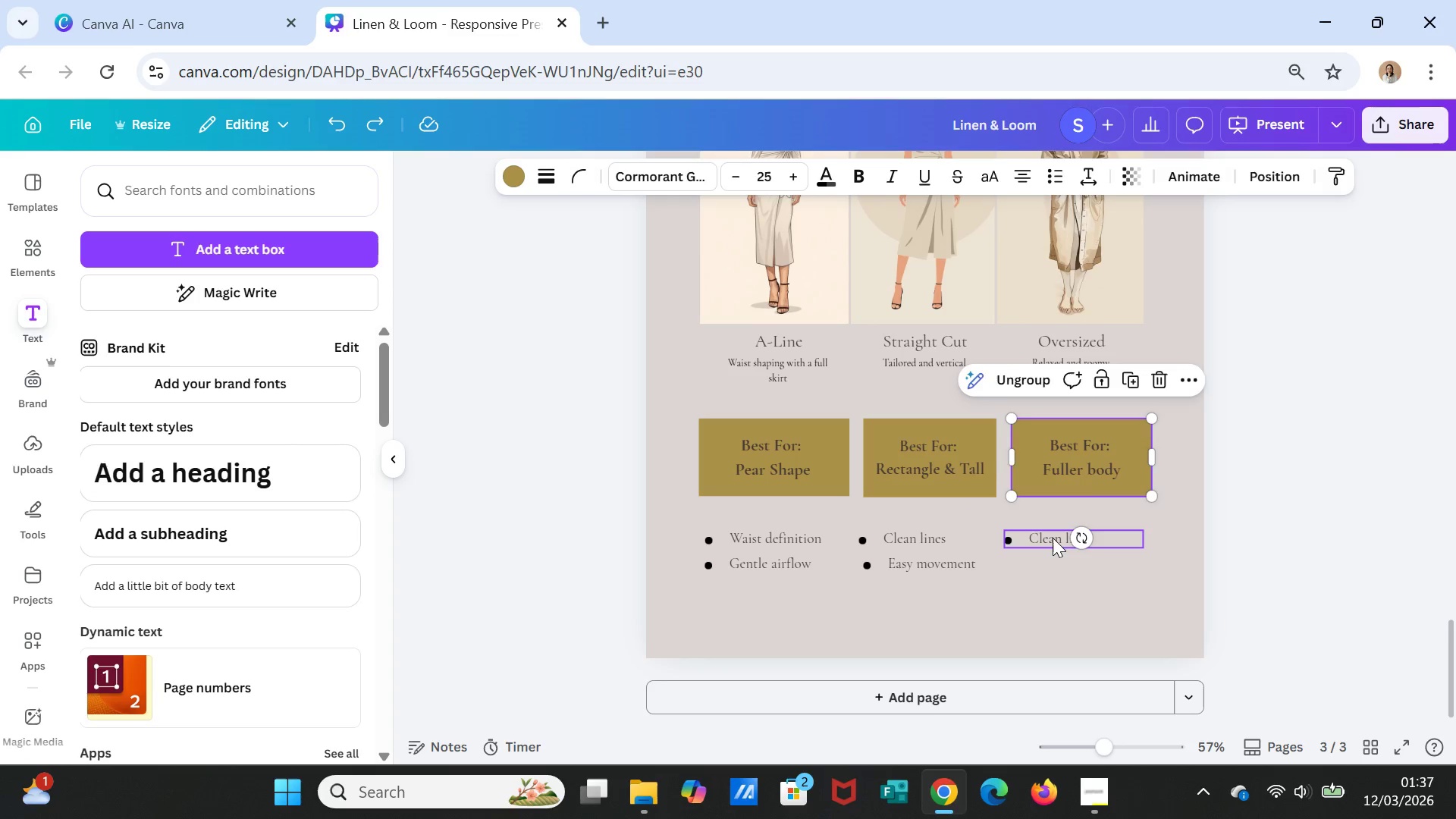 
double_click([1053, 538])
 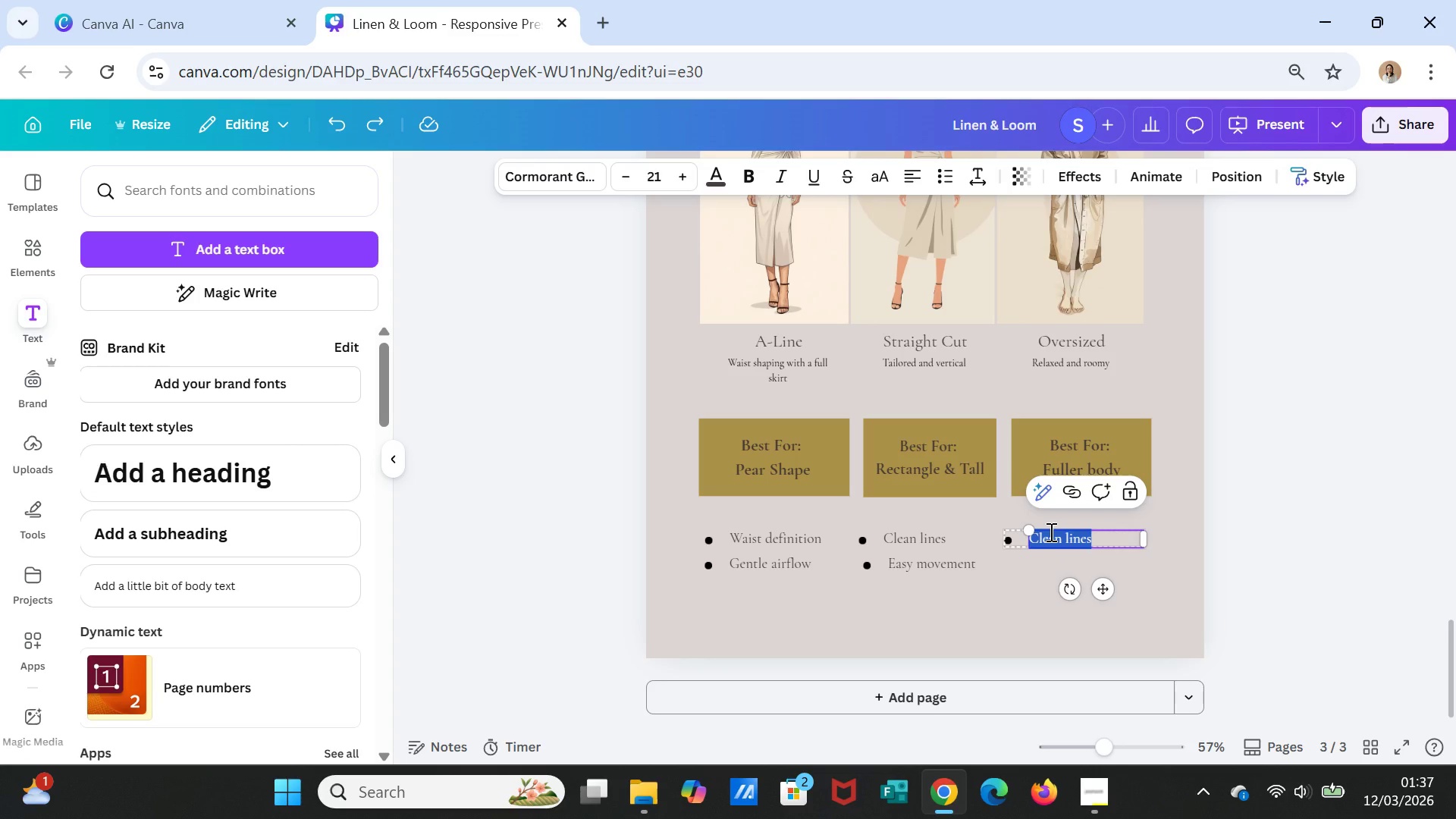 
type(Maximum Ventilation)
 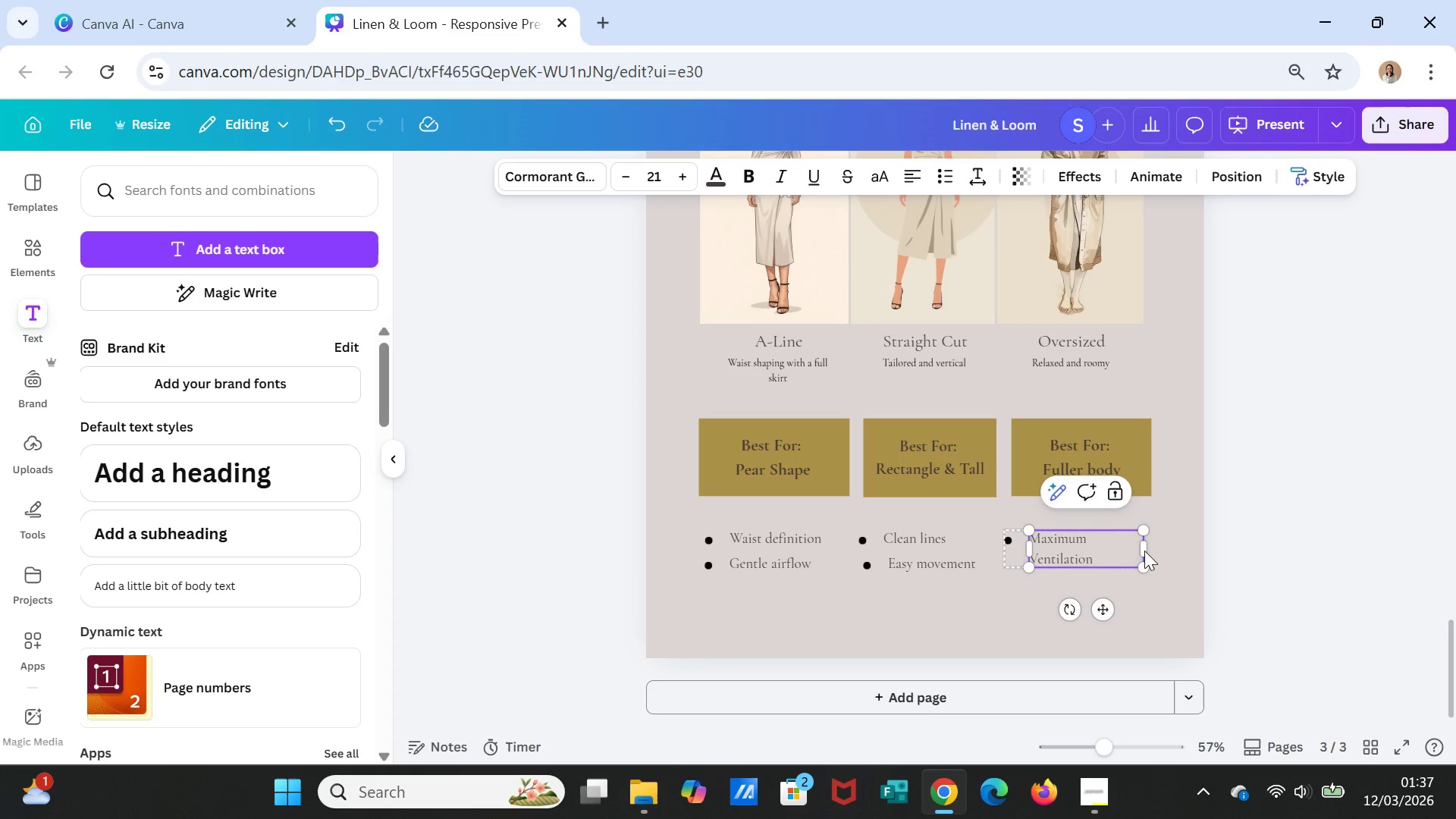 
left_click([1143, 601])
 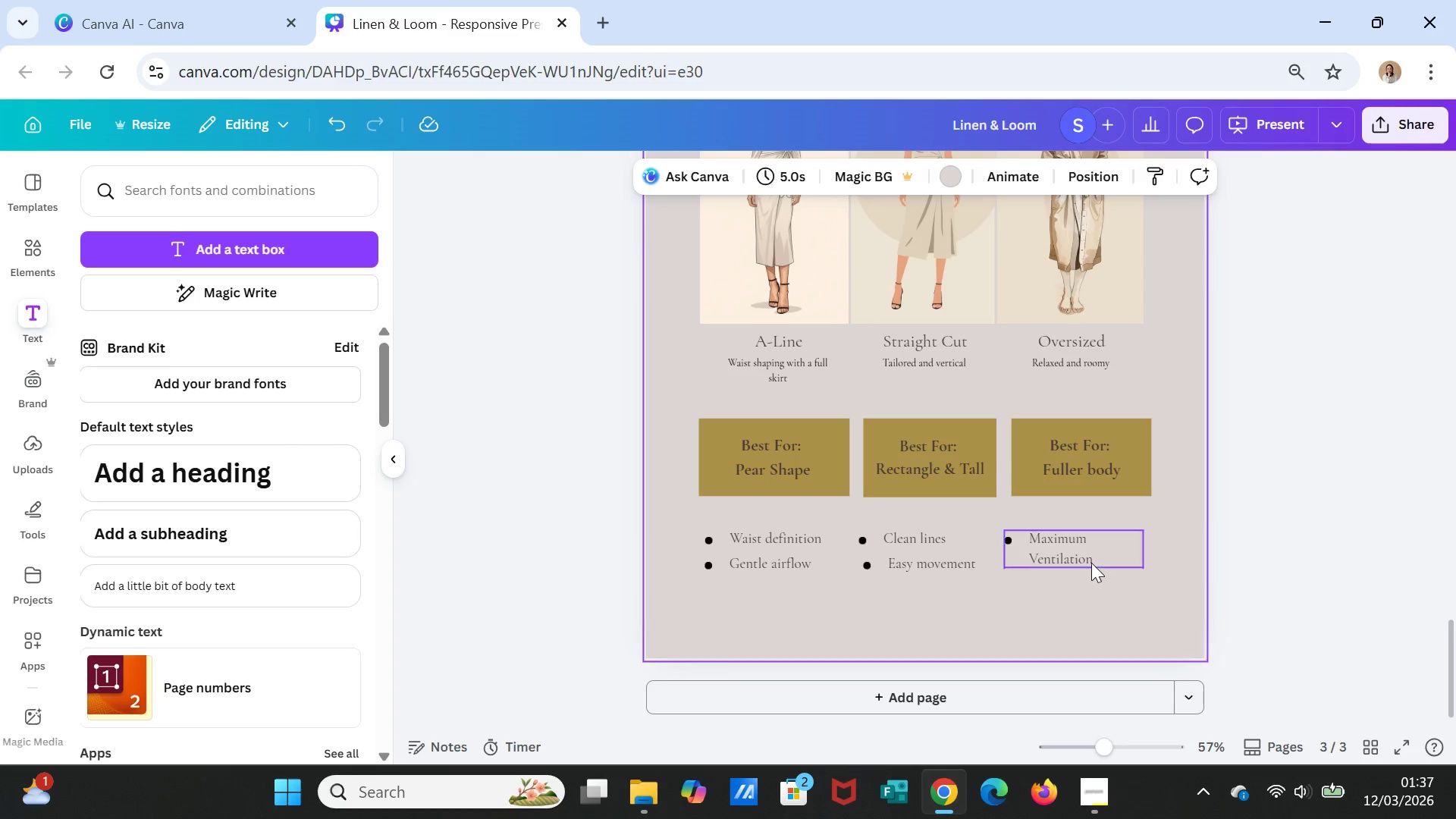 
left_click([1091, 559])
 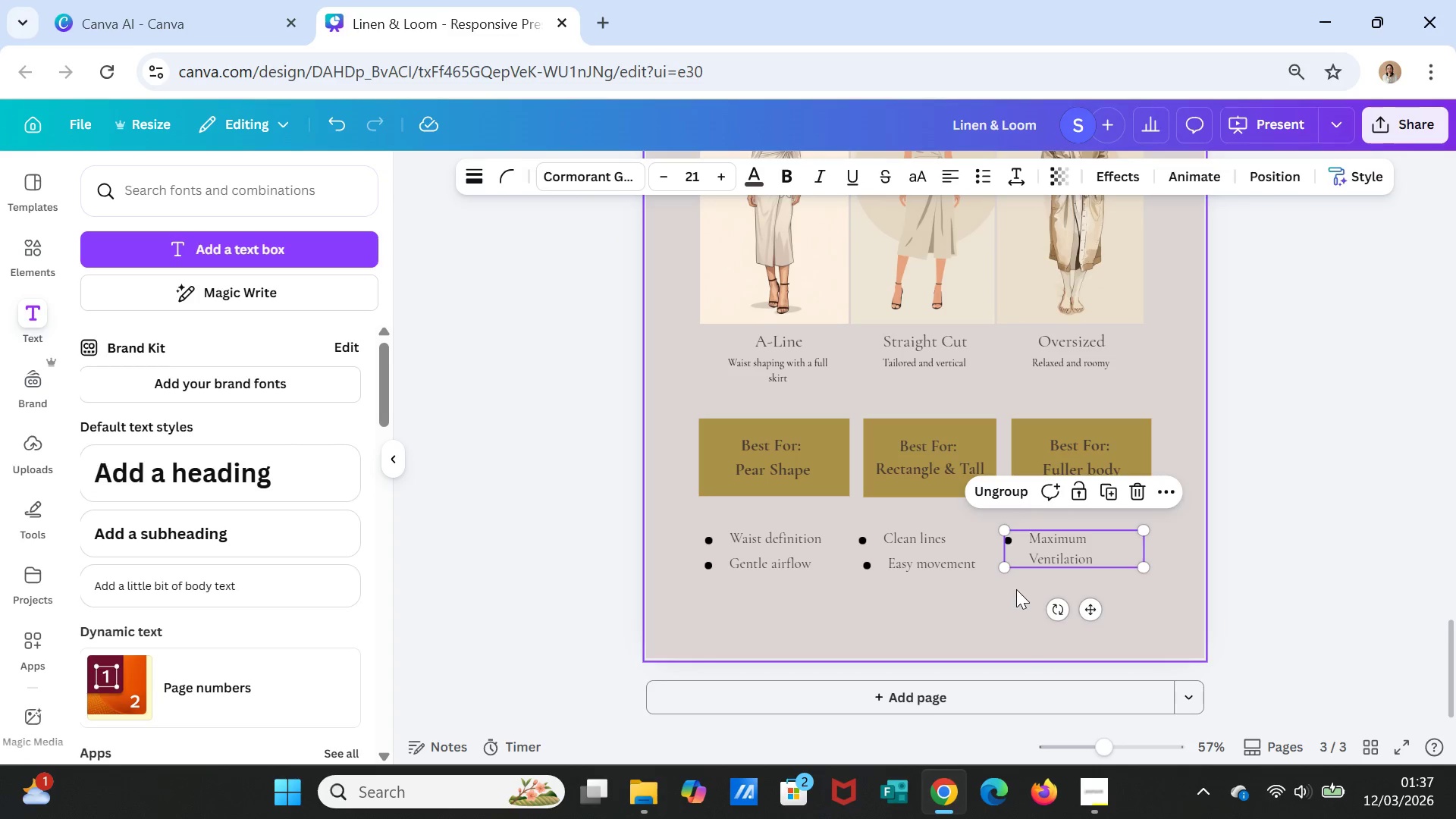 
wait(5.7)
 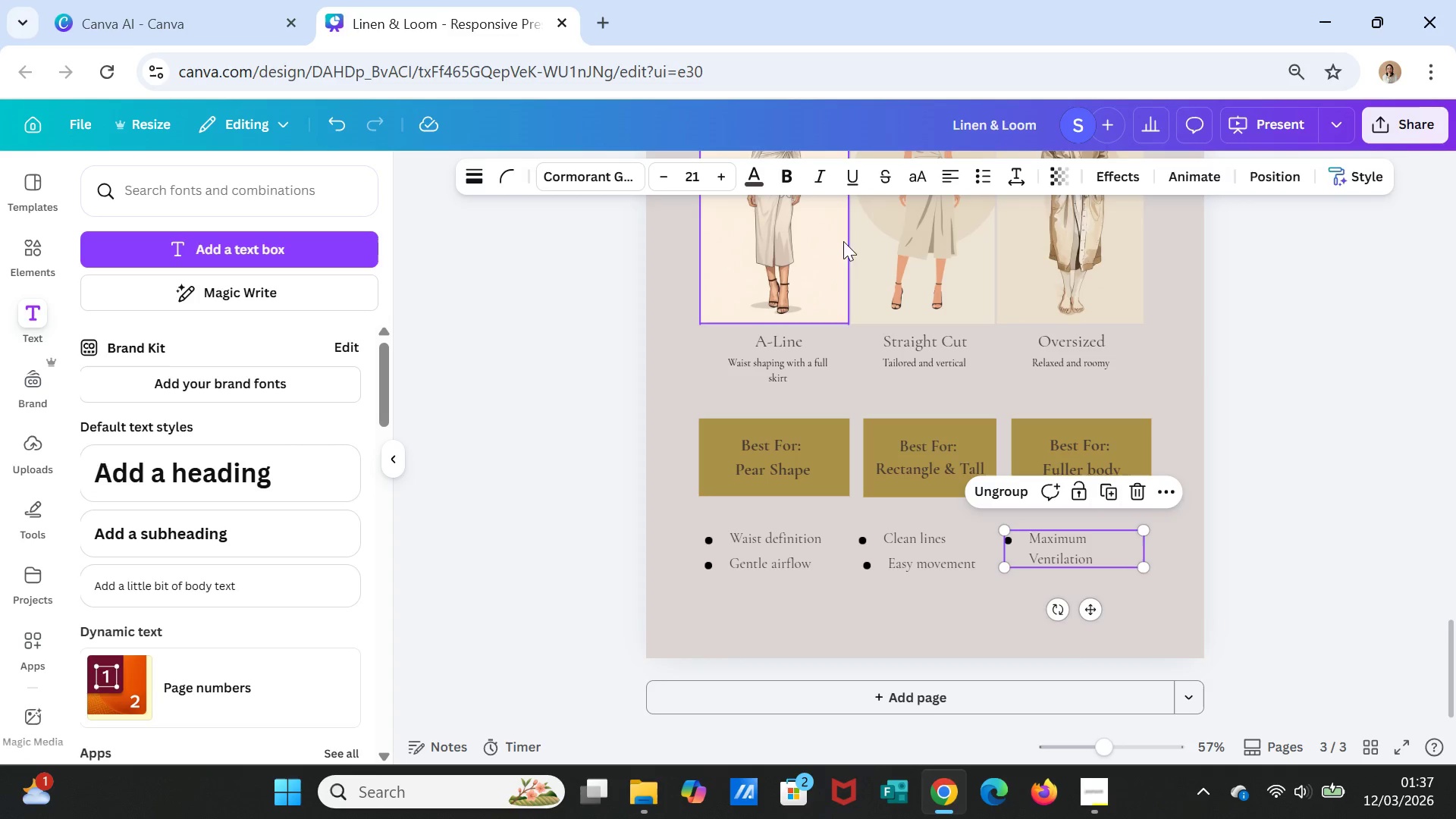 
key(Control+C)
 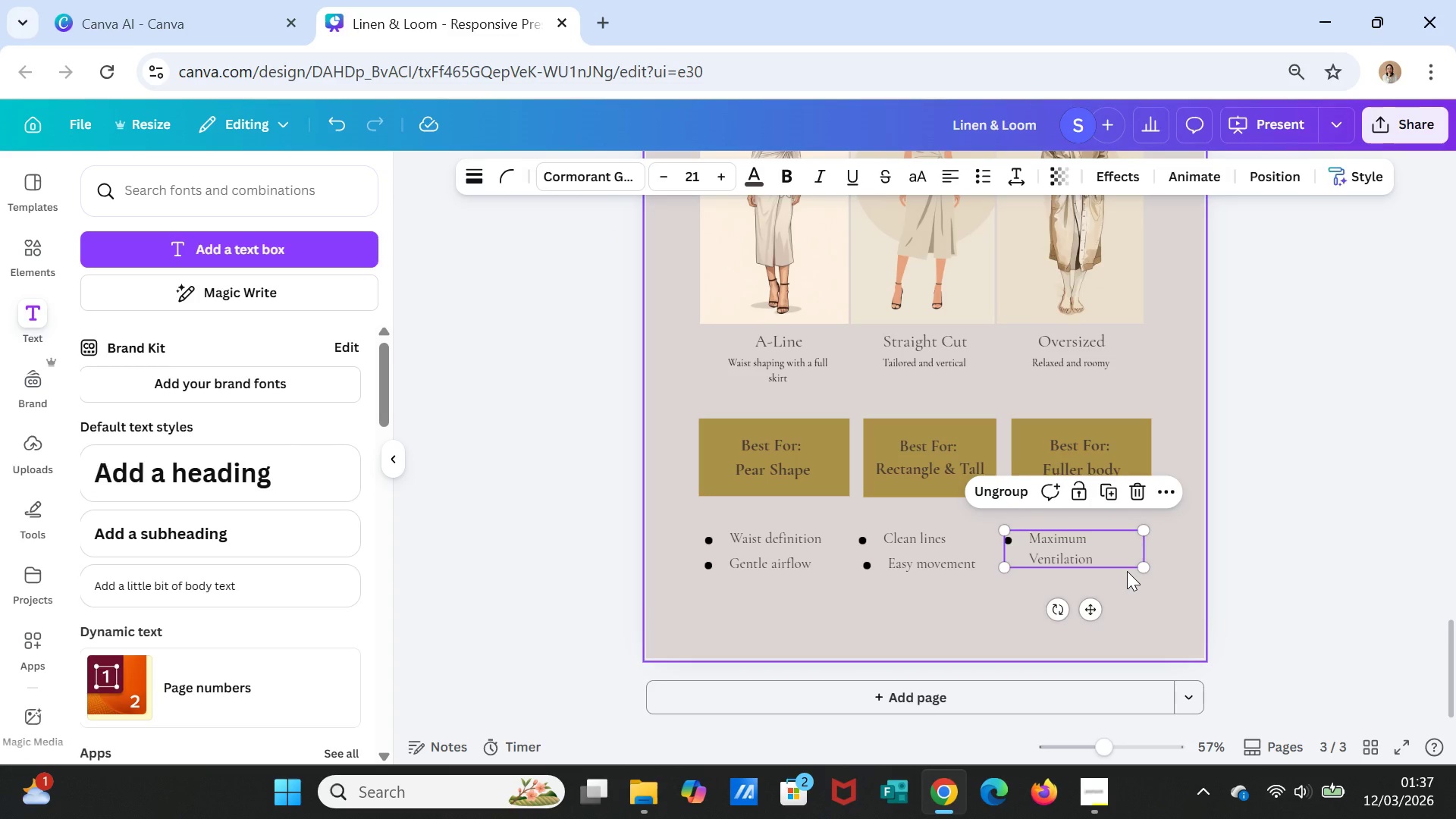 
key(Control+V)
 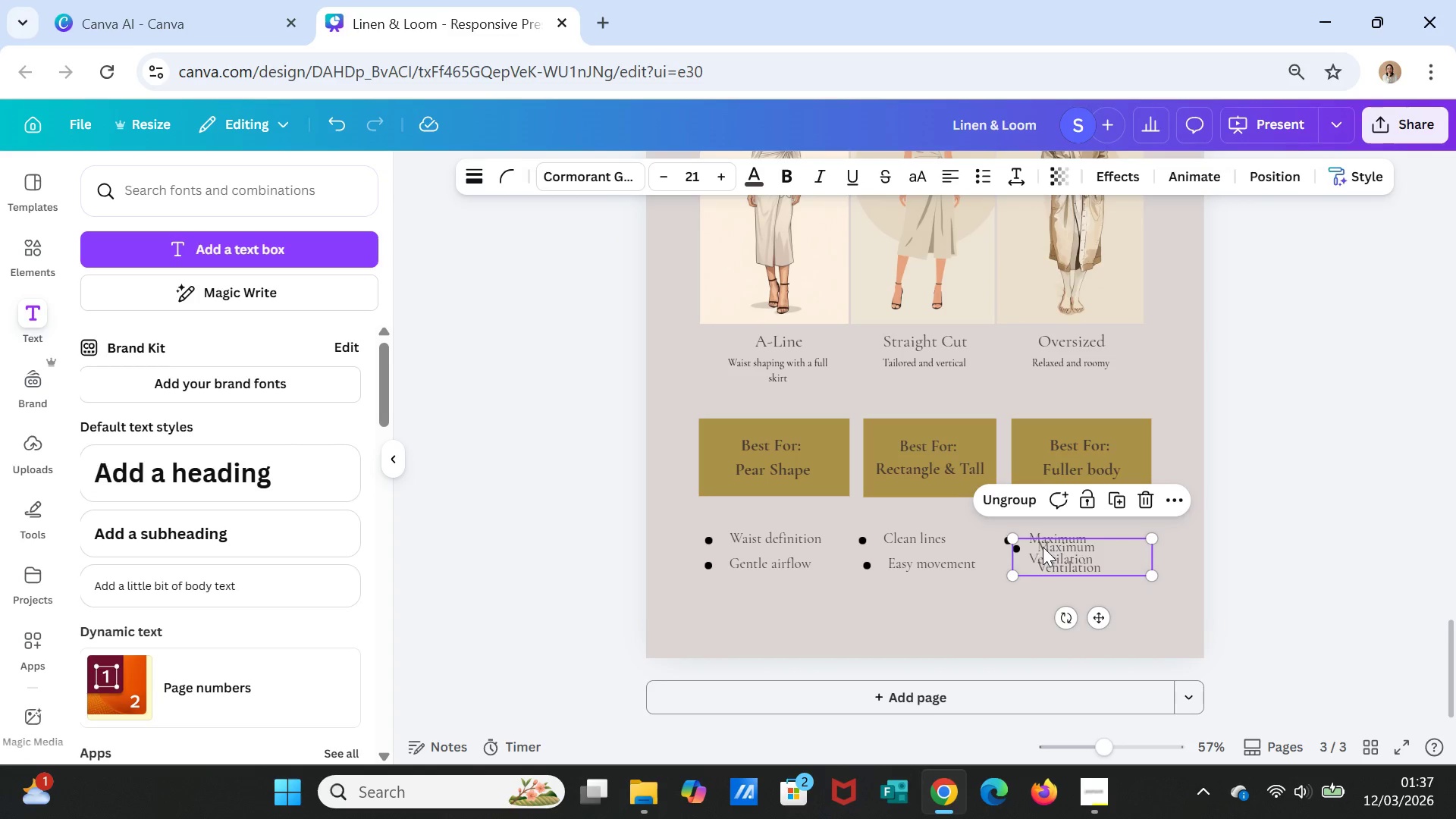 
left_click_drag(start_coordinate=[1043, 547], to_coordinate=[895, 591])
 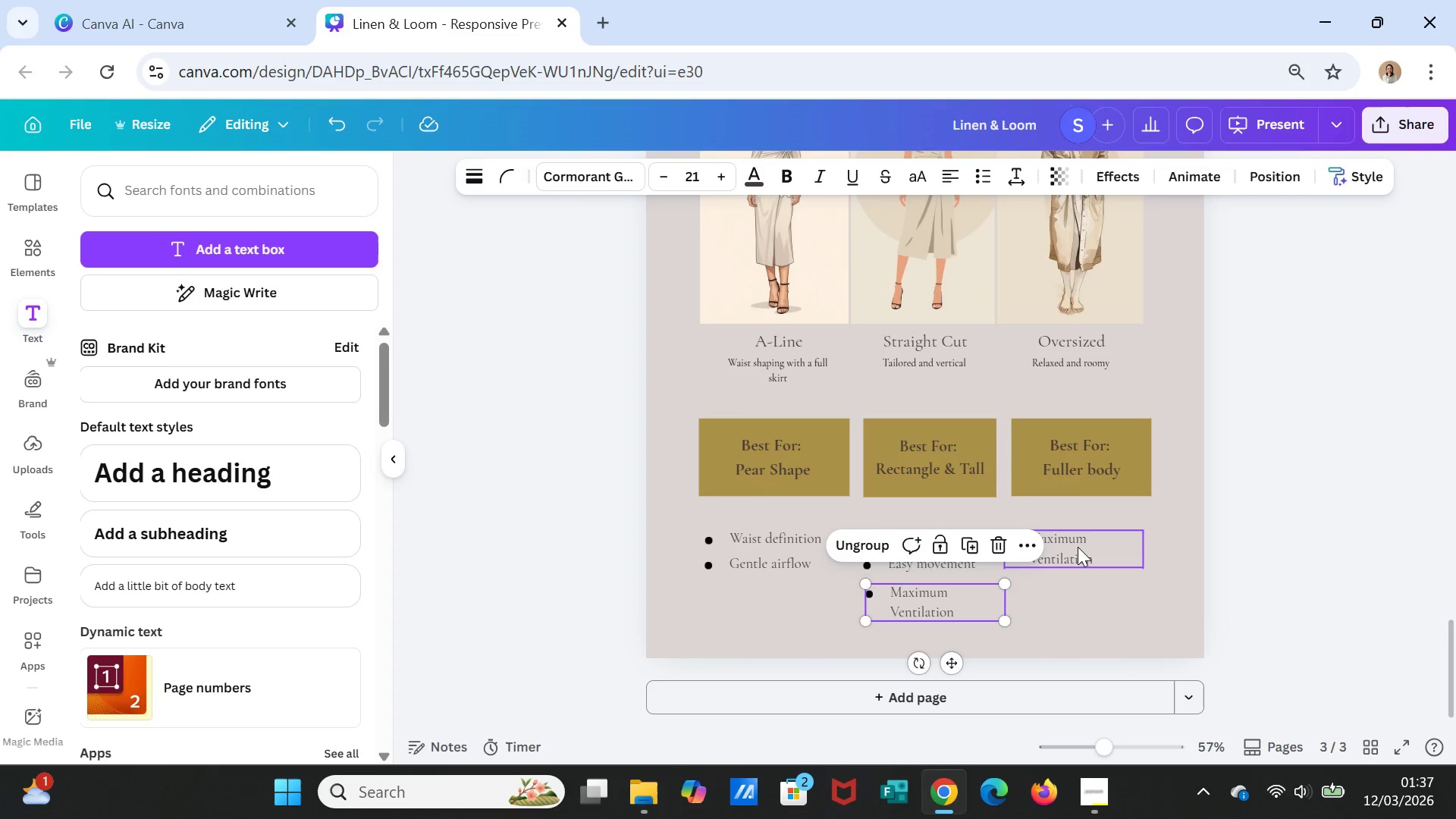 
left_click_drag(start_coordinate=[1078, 547], to_coordinate=[1089, 526])
 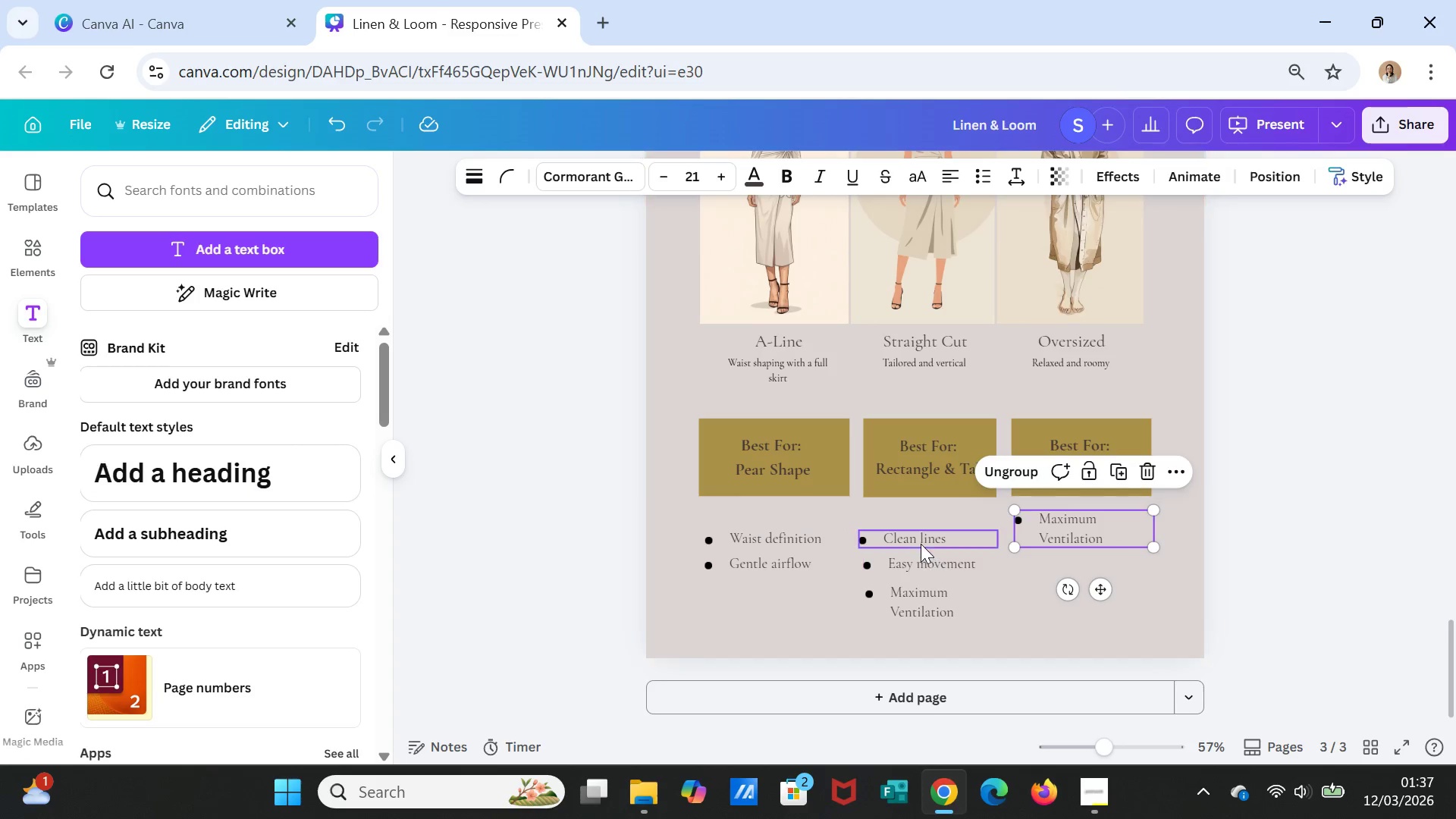 
left_click_drag(start_coordinate=[920, 540], to_coordinate=[922, 519])
 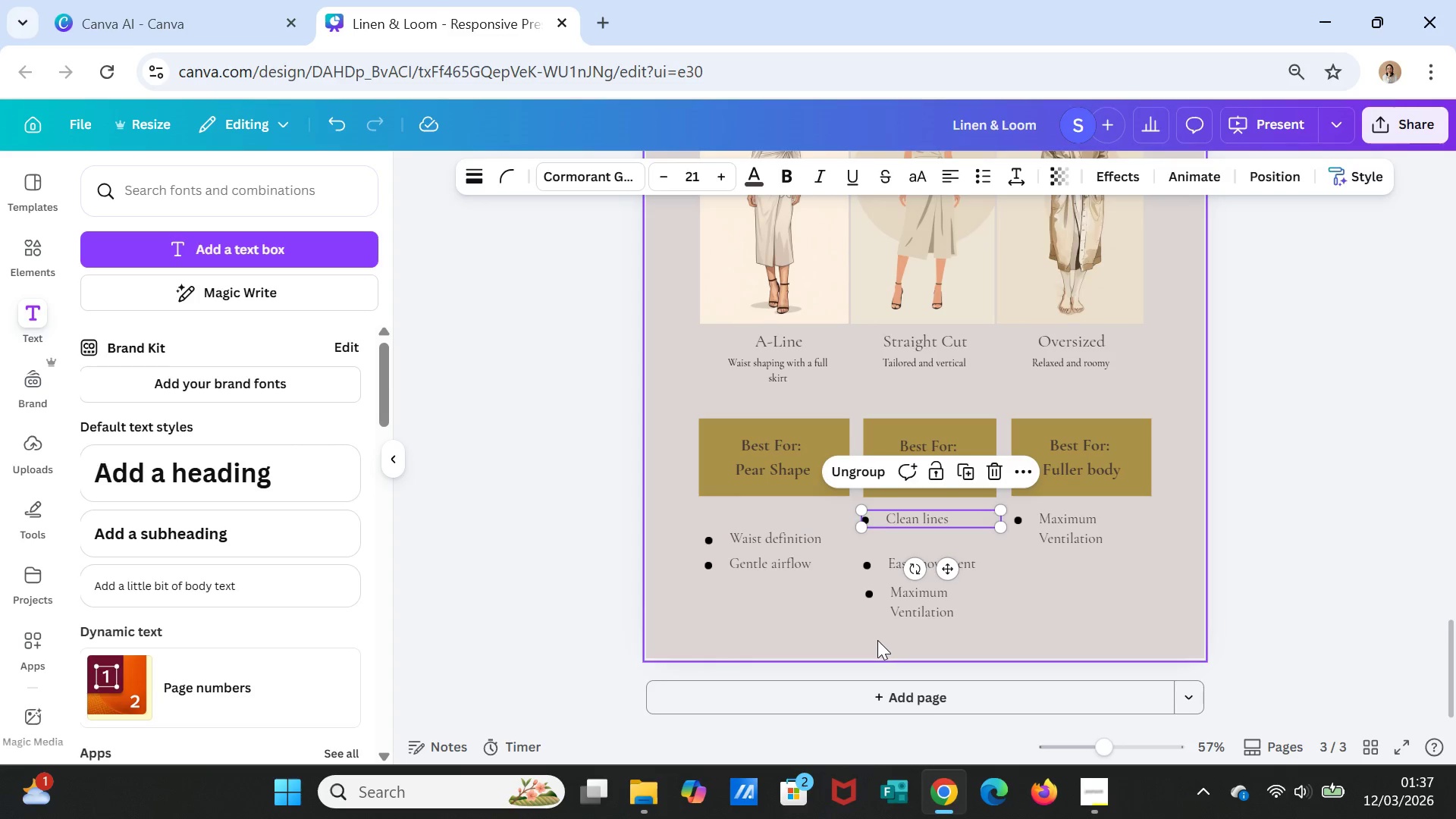 
left_click([877, 641])
 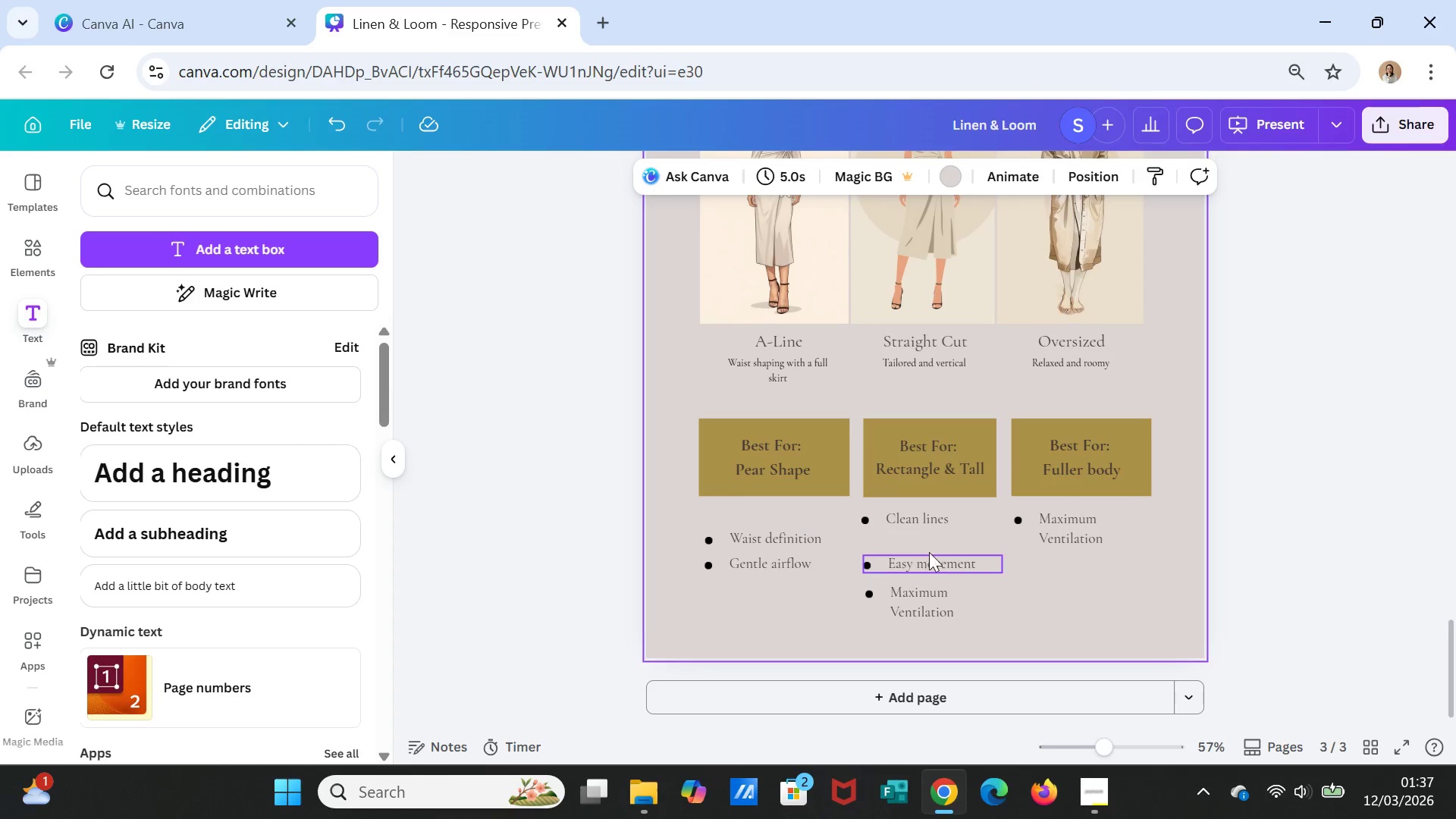 
left_click([1058, 598])
 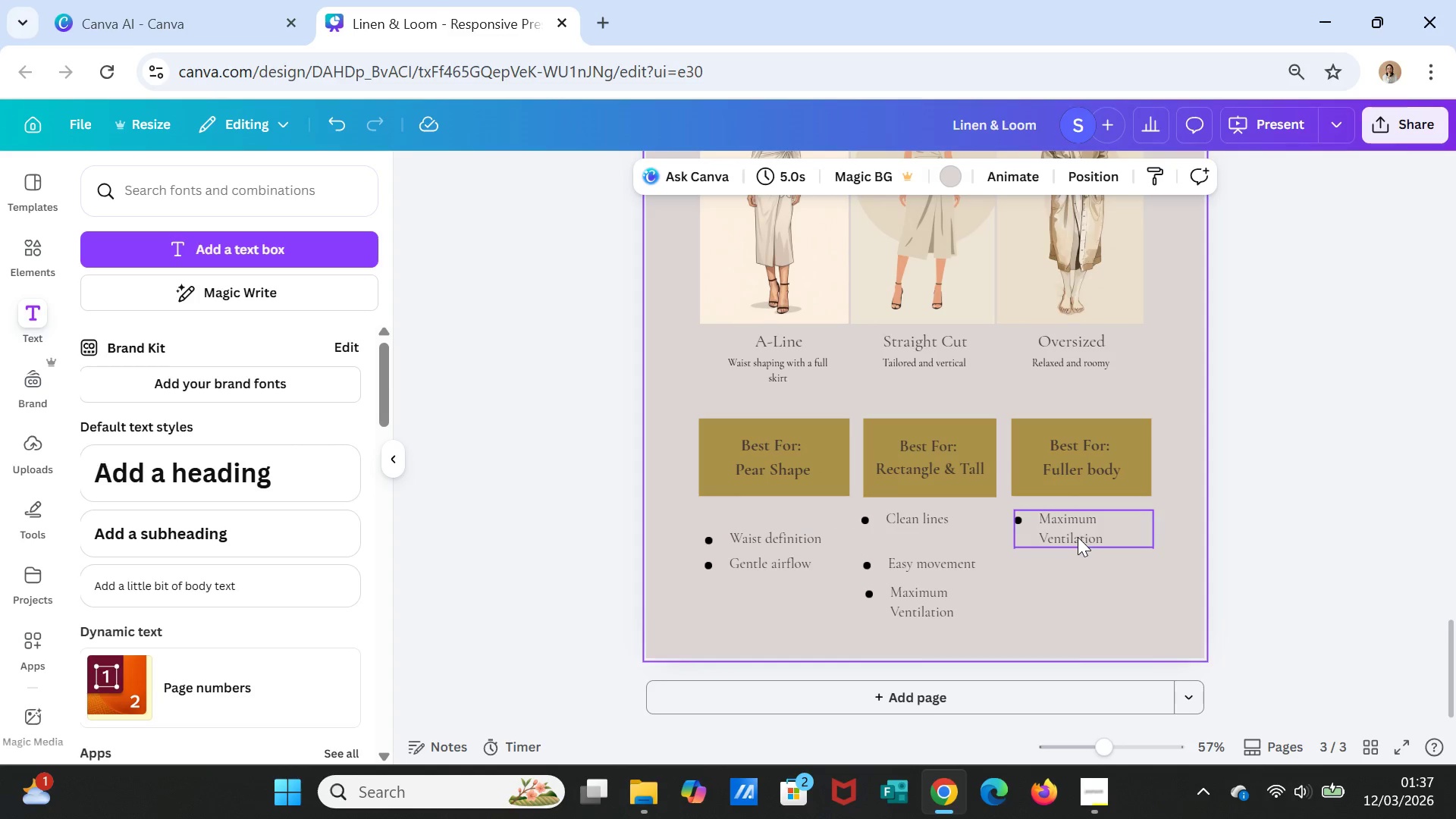 
double_click([1078, 537])
 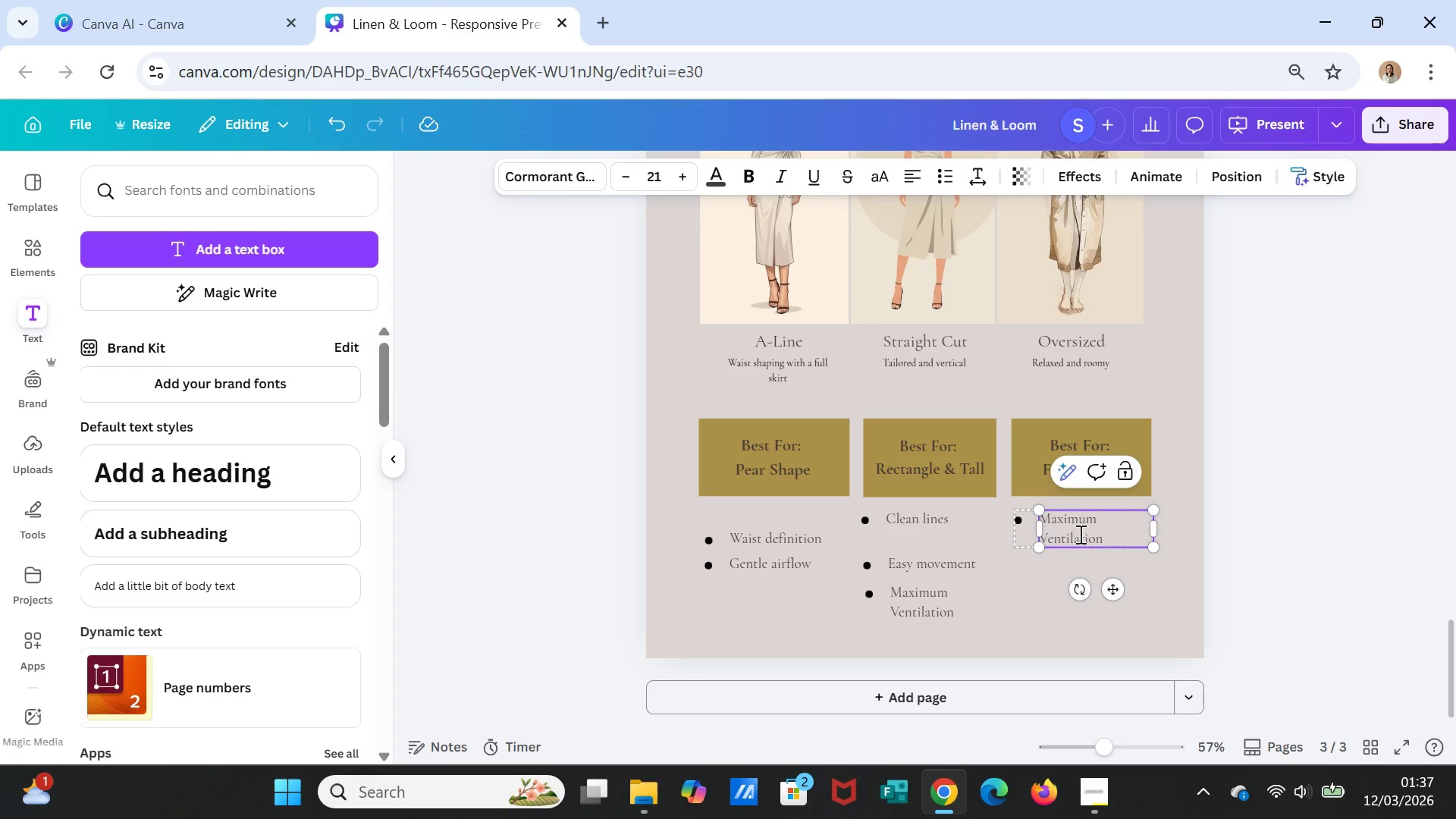 
key(Control+C)
 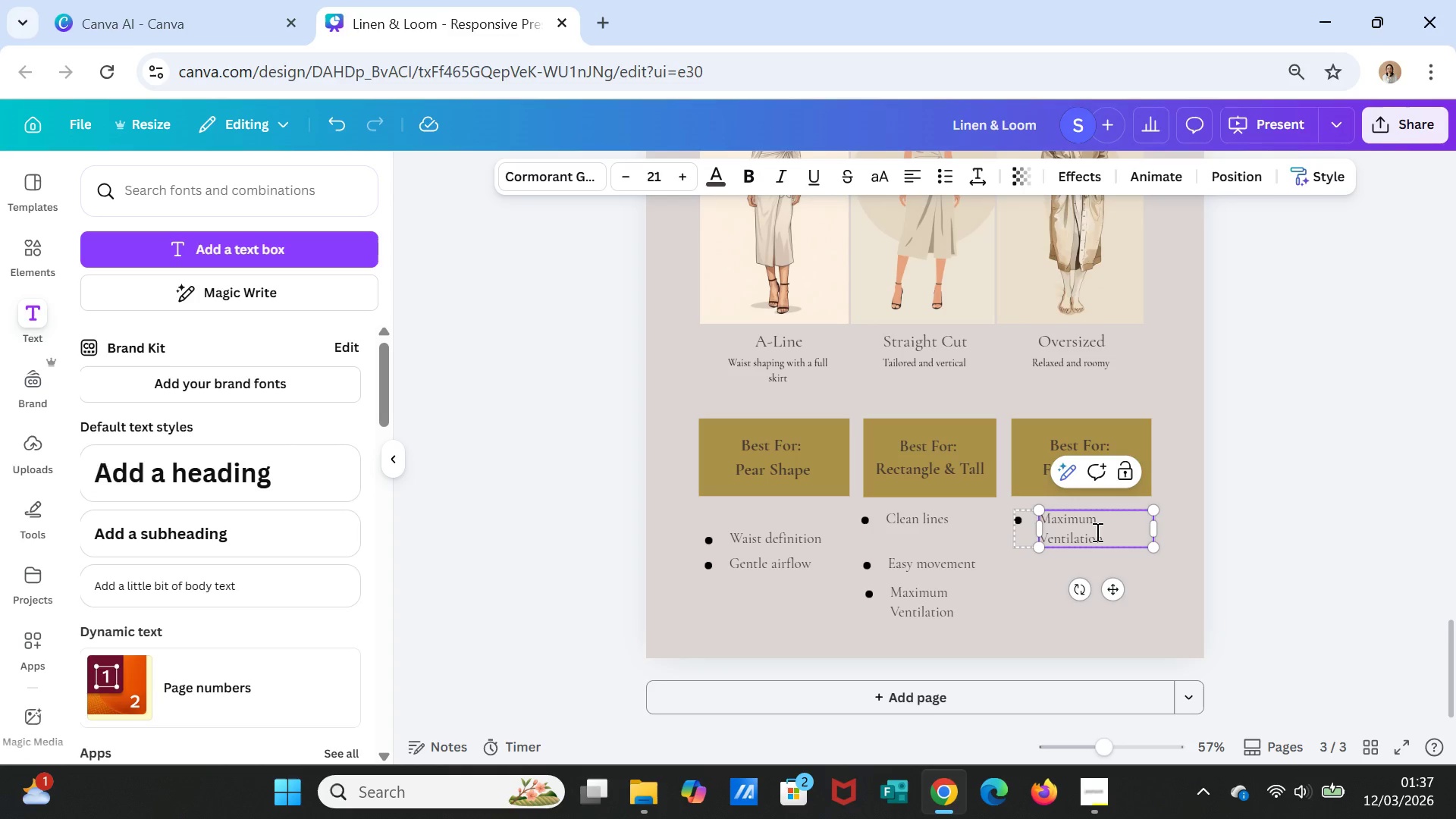 
key(Control+V)
 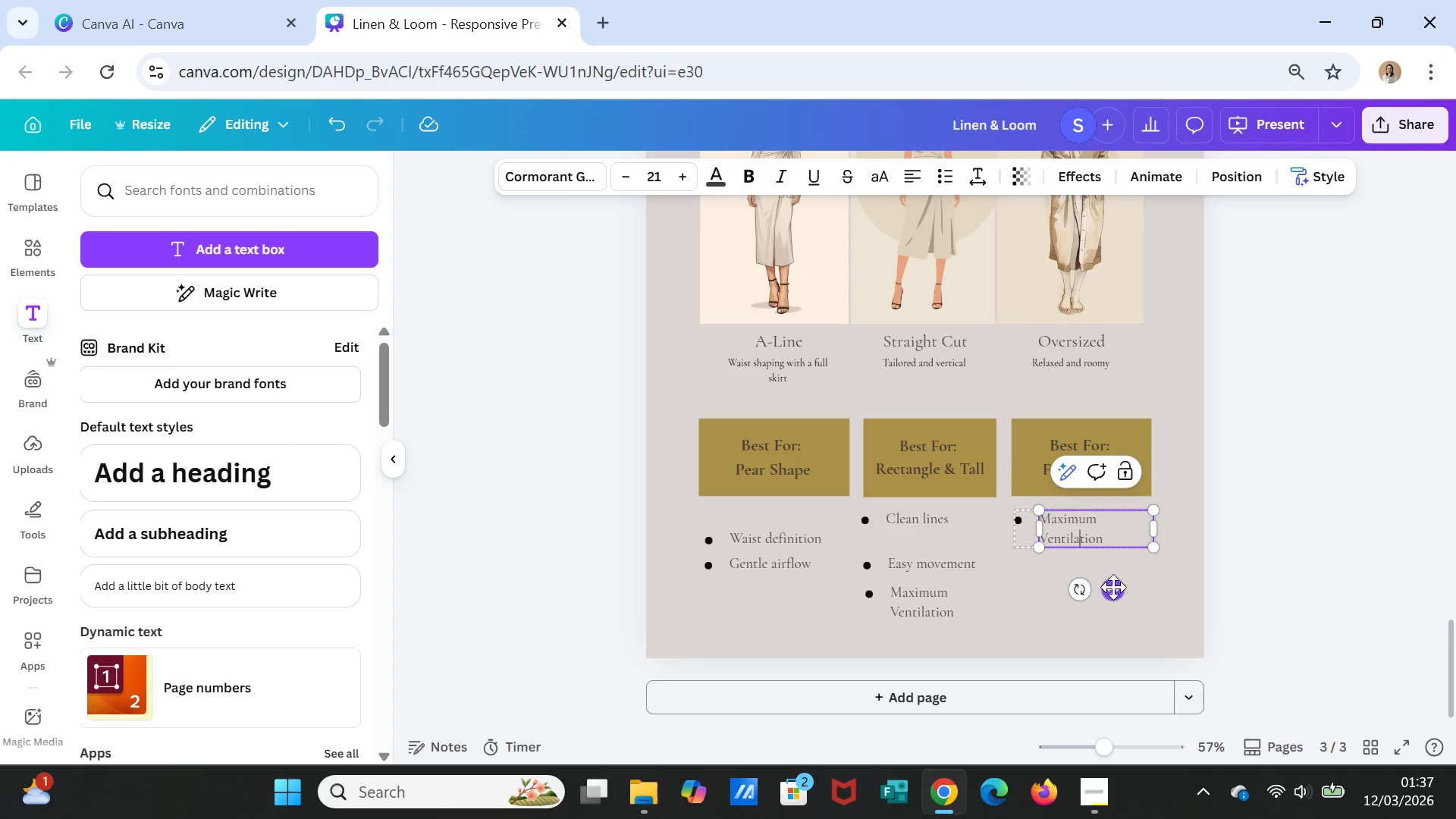 
left_click_drag(start_coordinate=[1115, 588], to_coordinate=[1087, 630])
 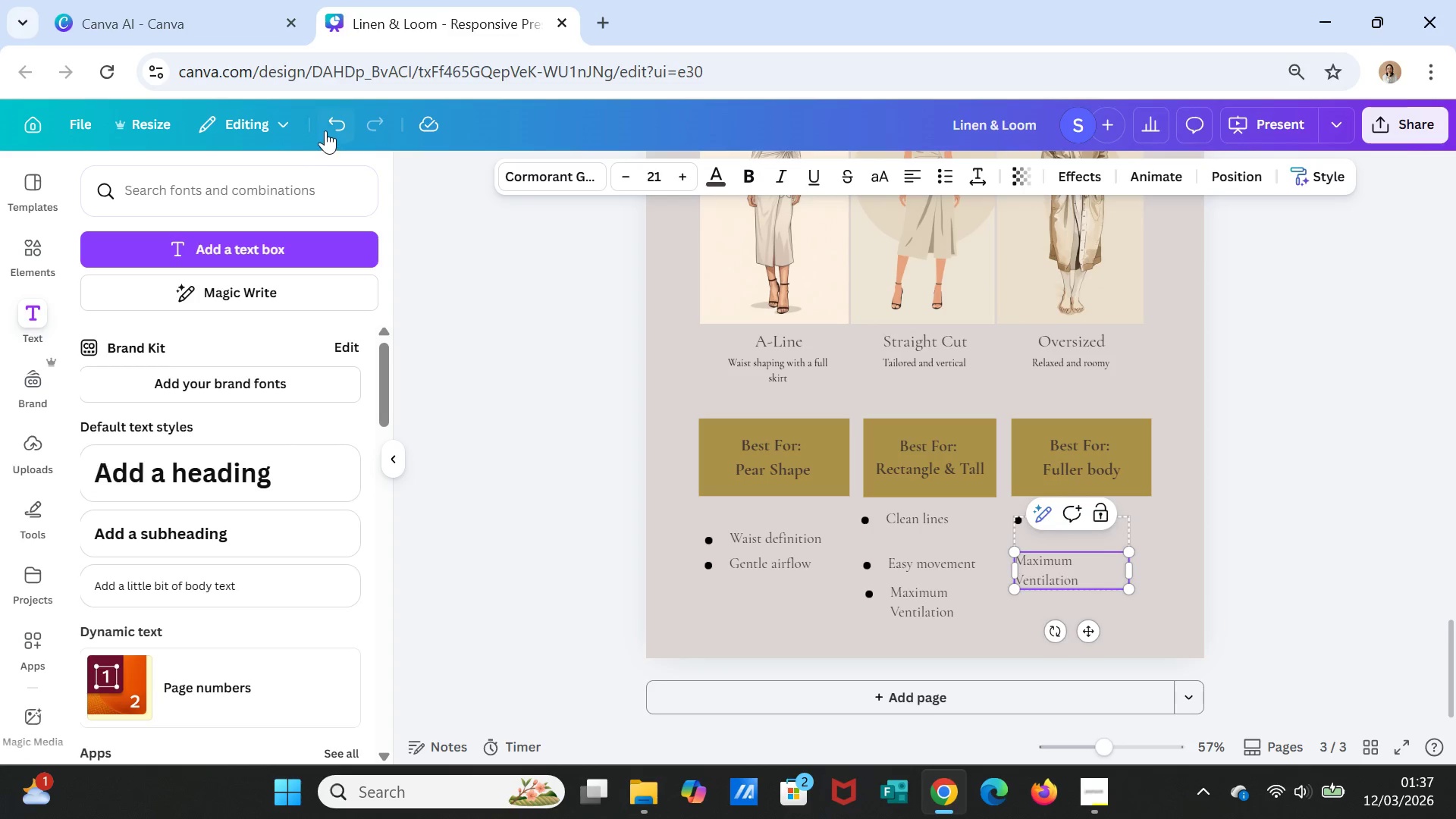 
left_click([328, 120])
 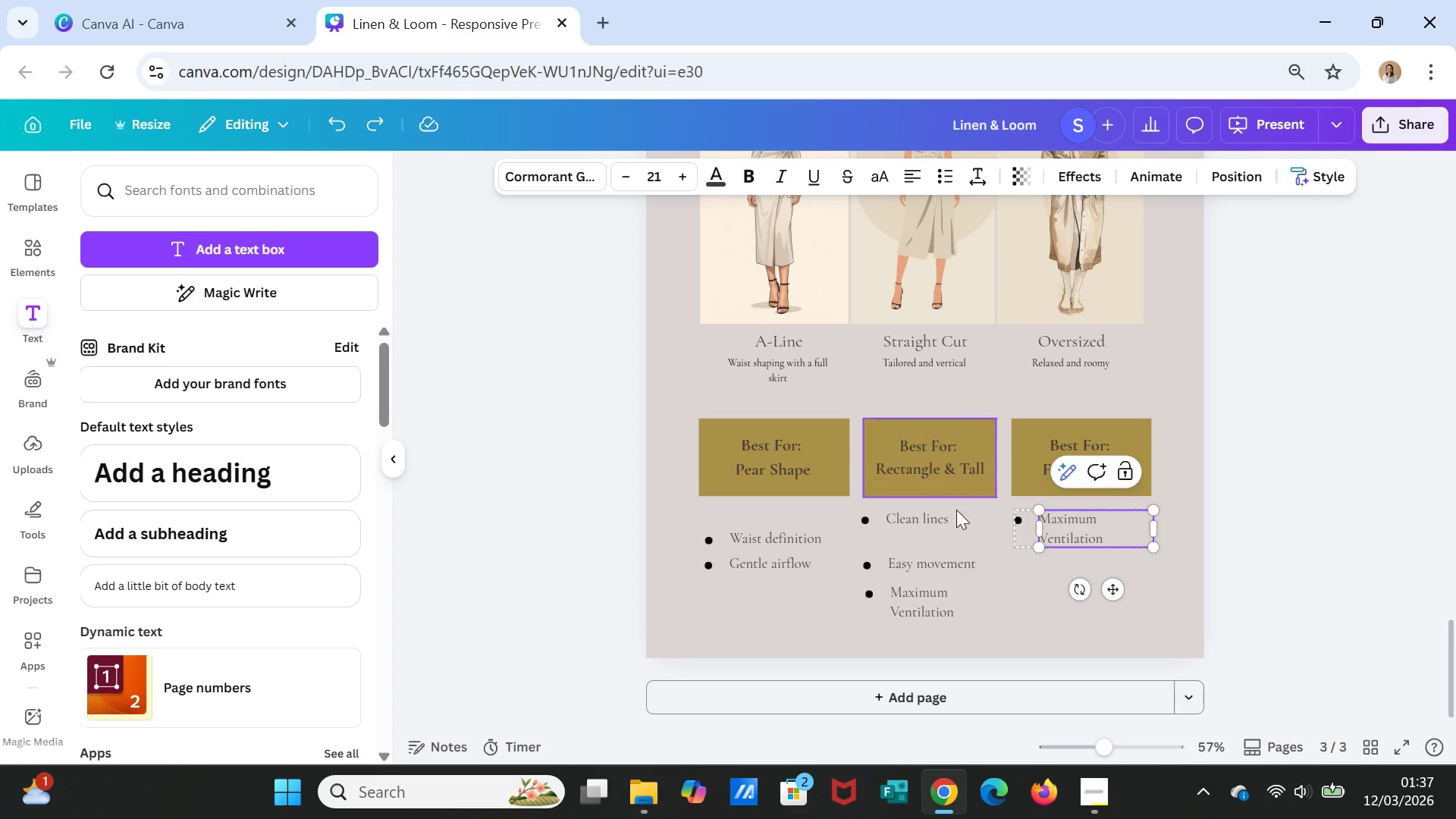 
left_click([954, 548])
 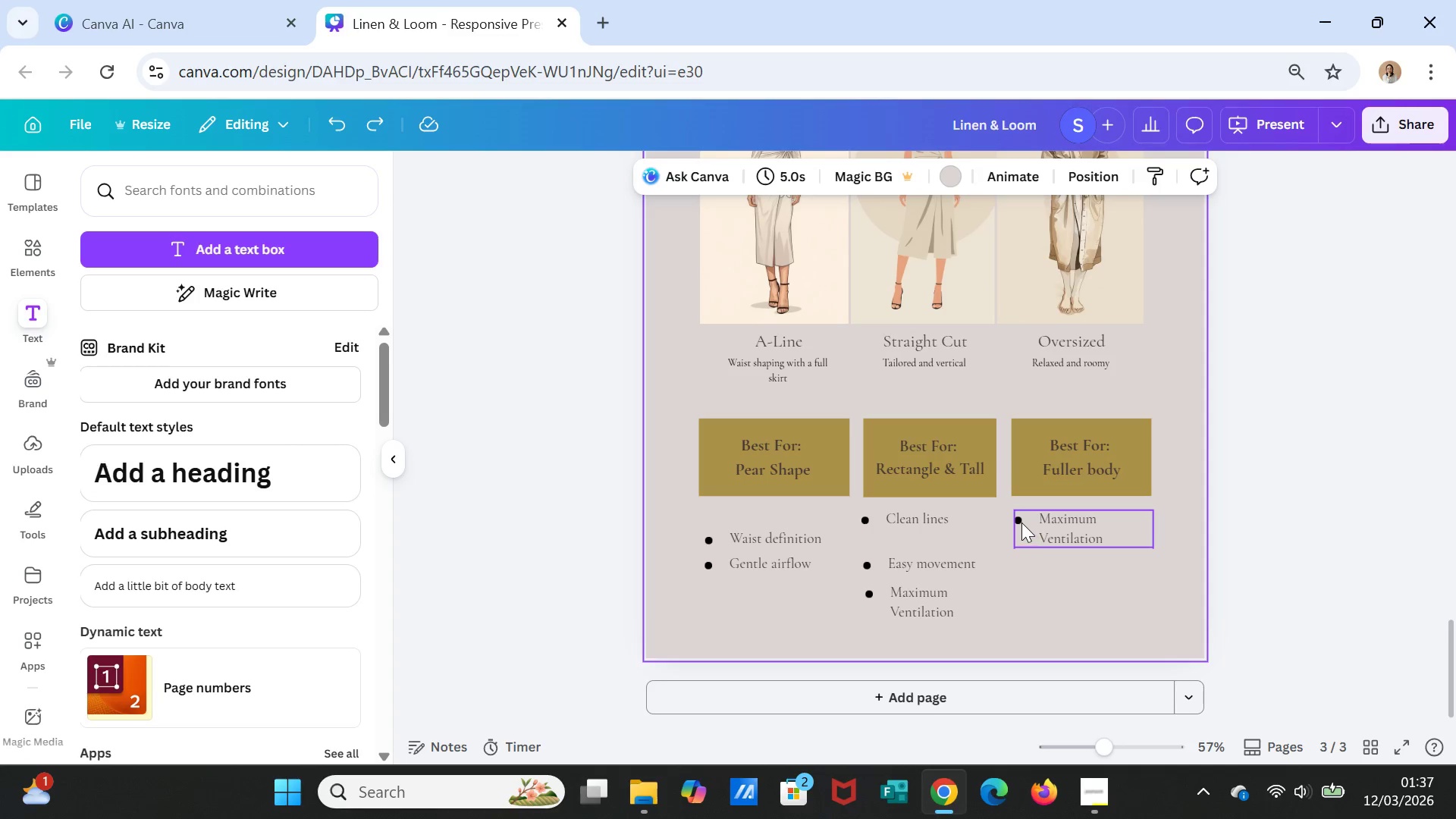 
left_click([1021, 522])
 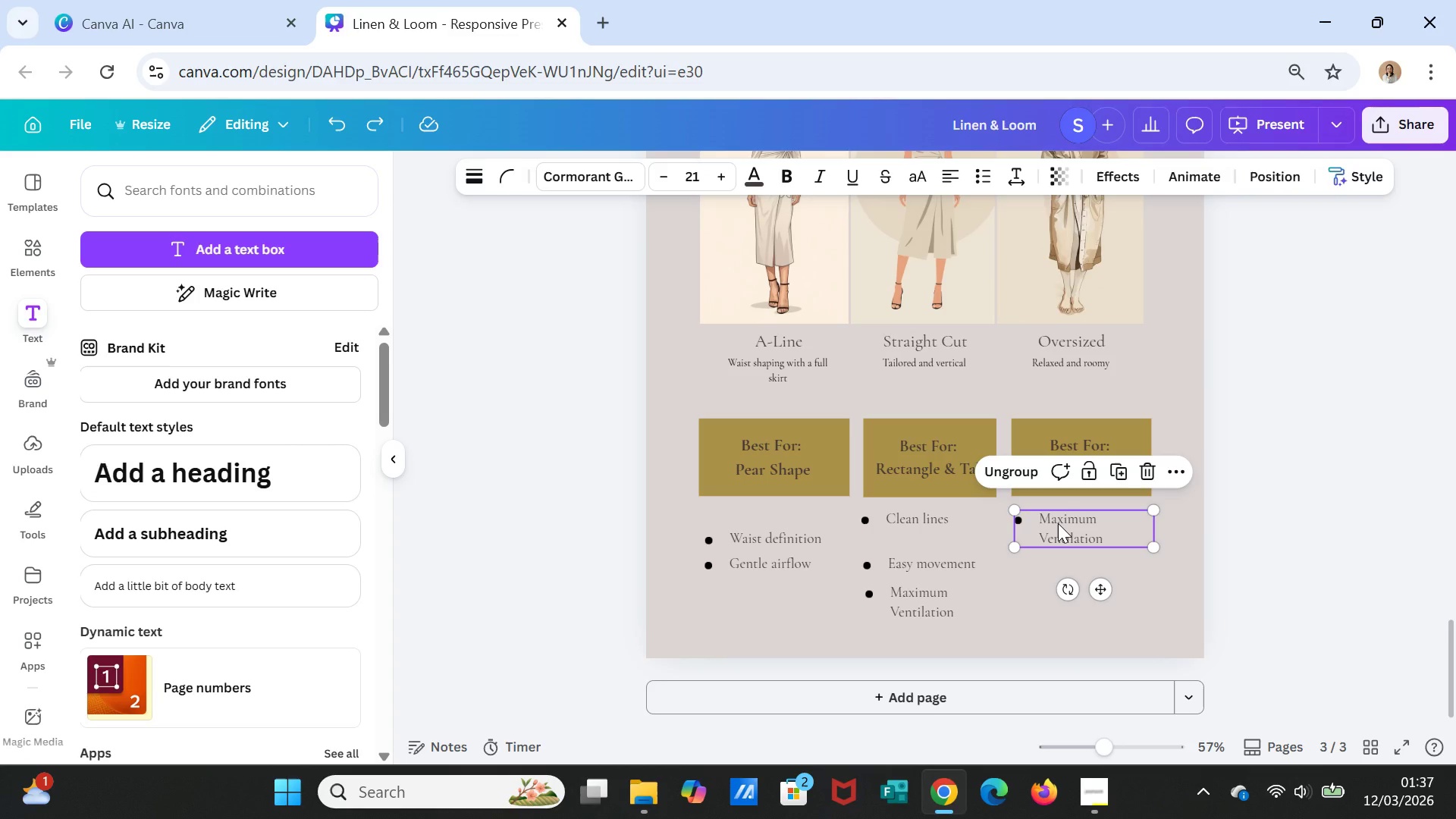 
key(Control+C)
 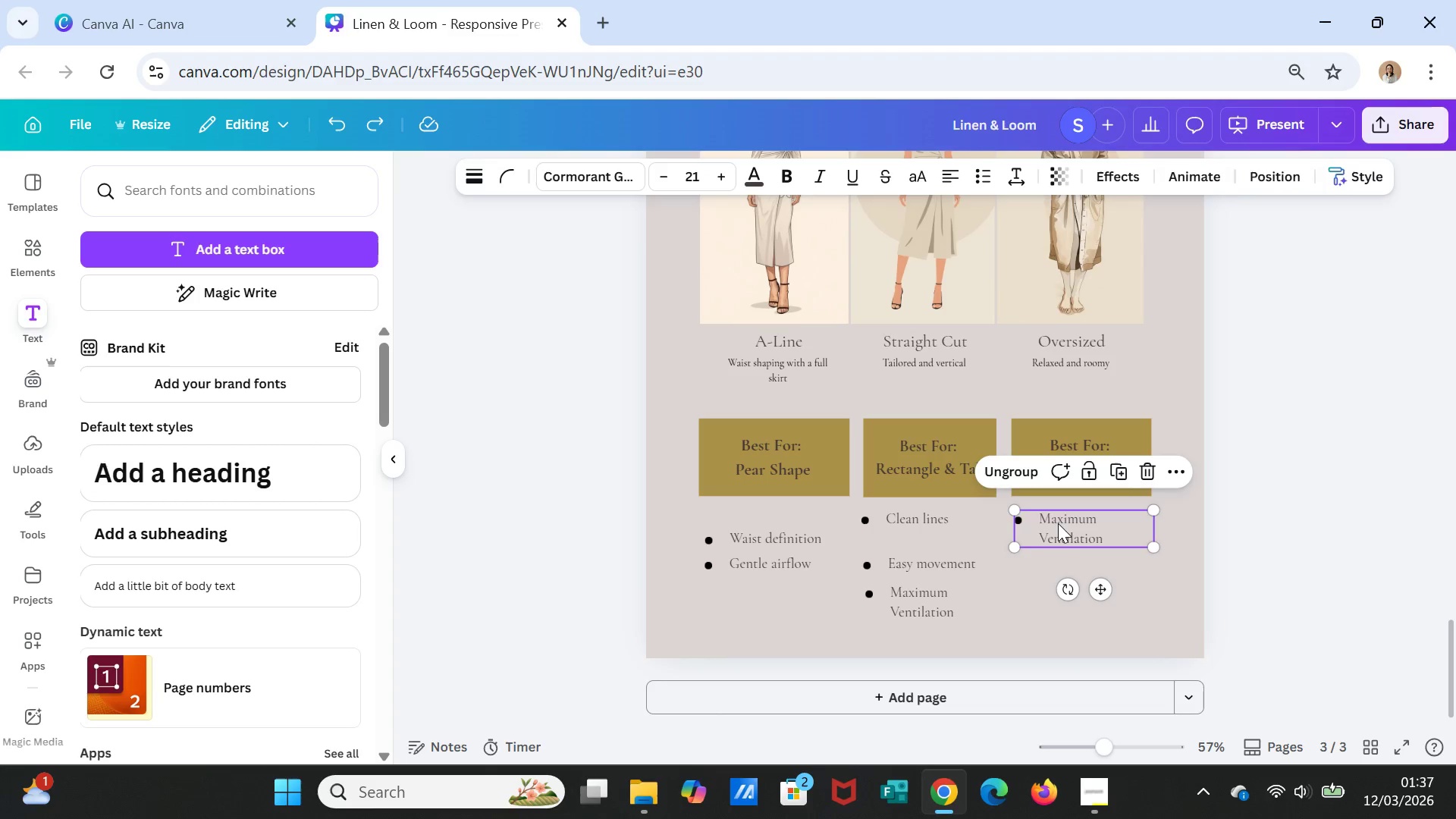 
key(Control+V)
 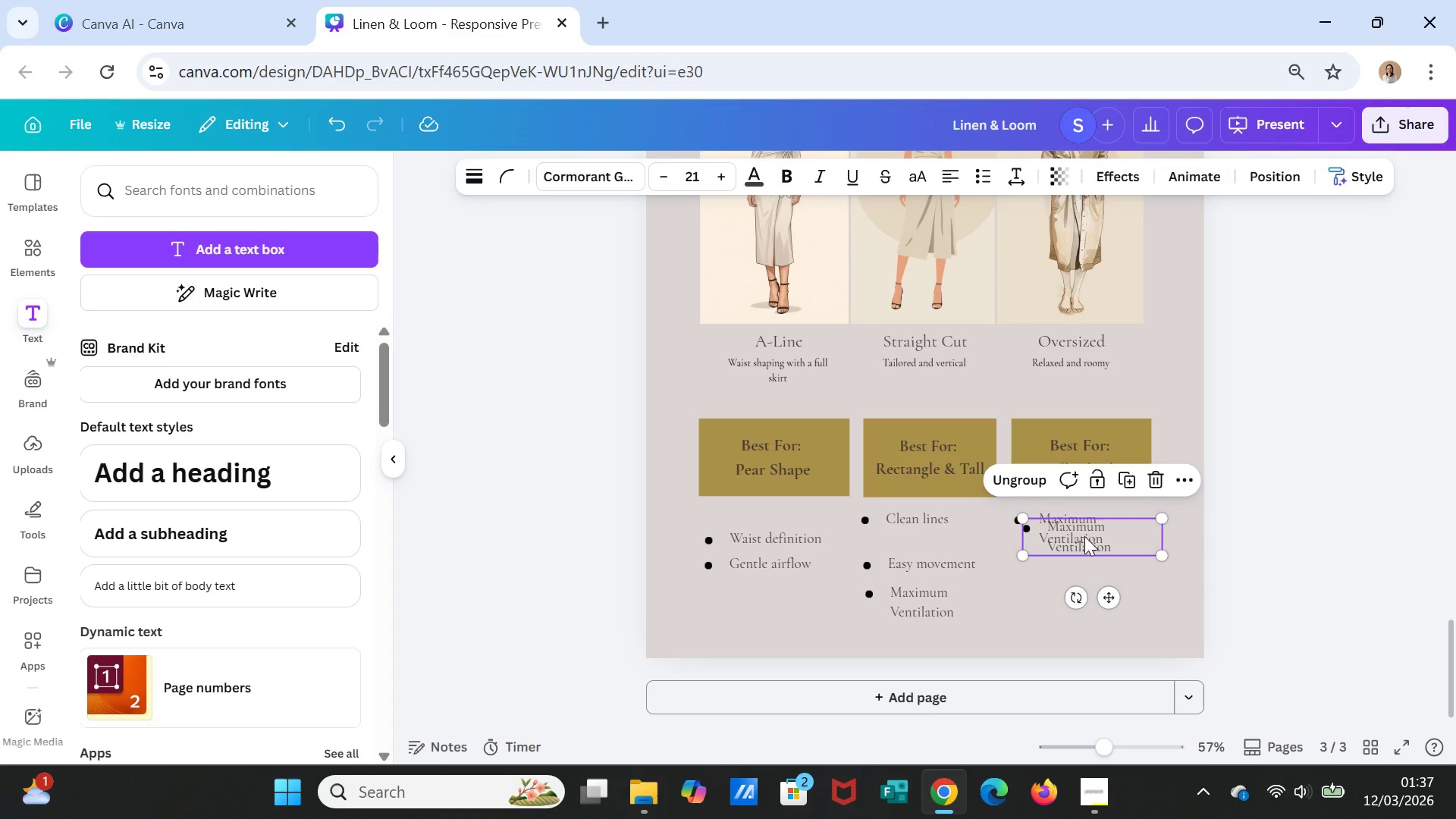 
left_click_drag(start_coordinate=[1084, 529], to_coordinate=[1078, 580])
 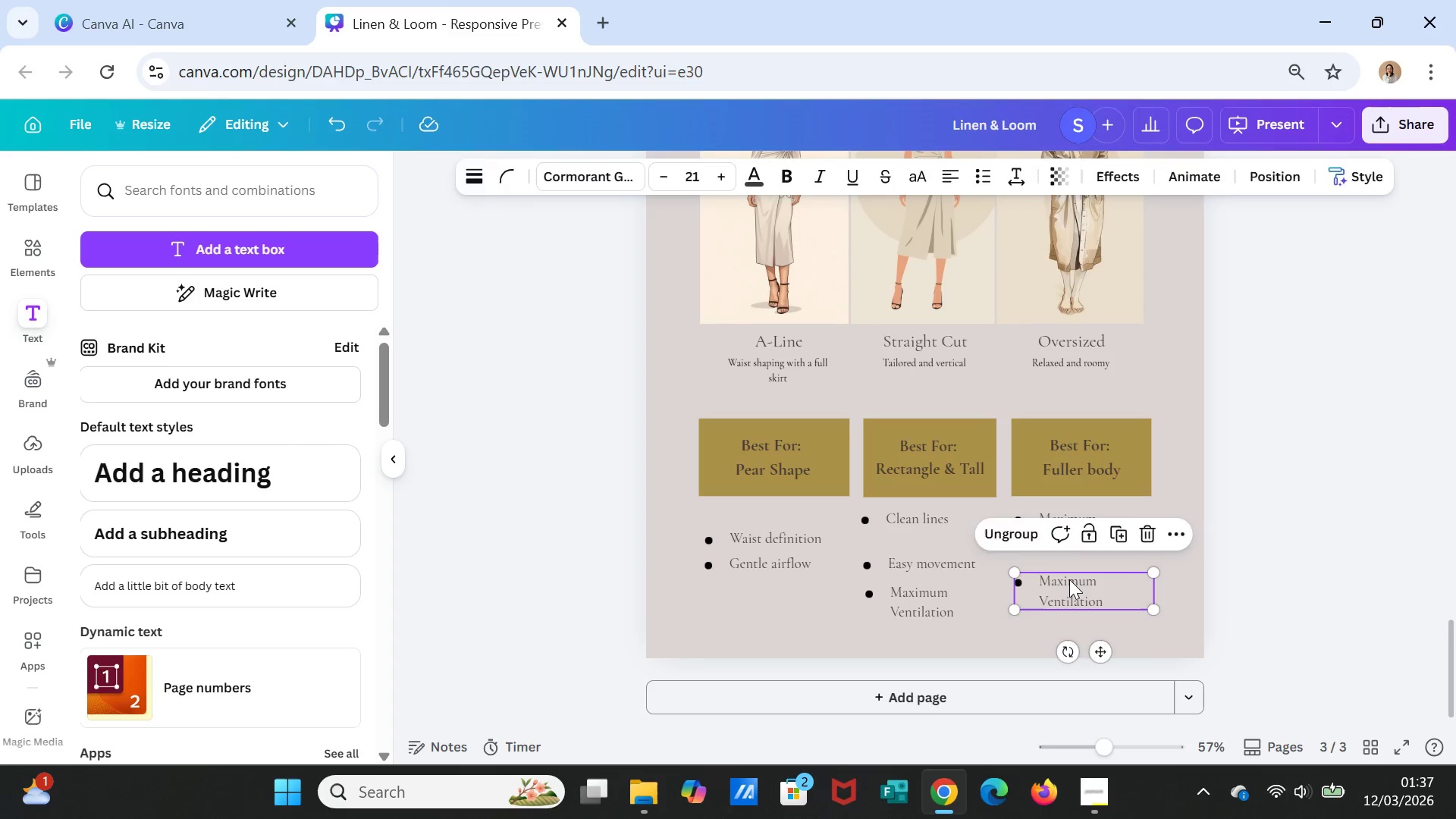 
double_click([1069, 579])
 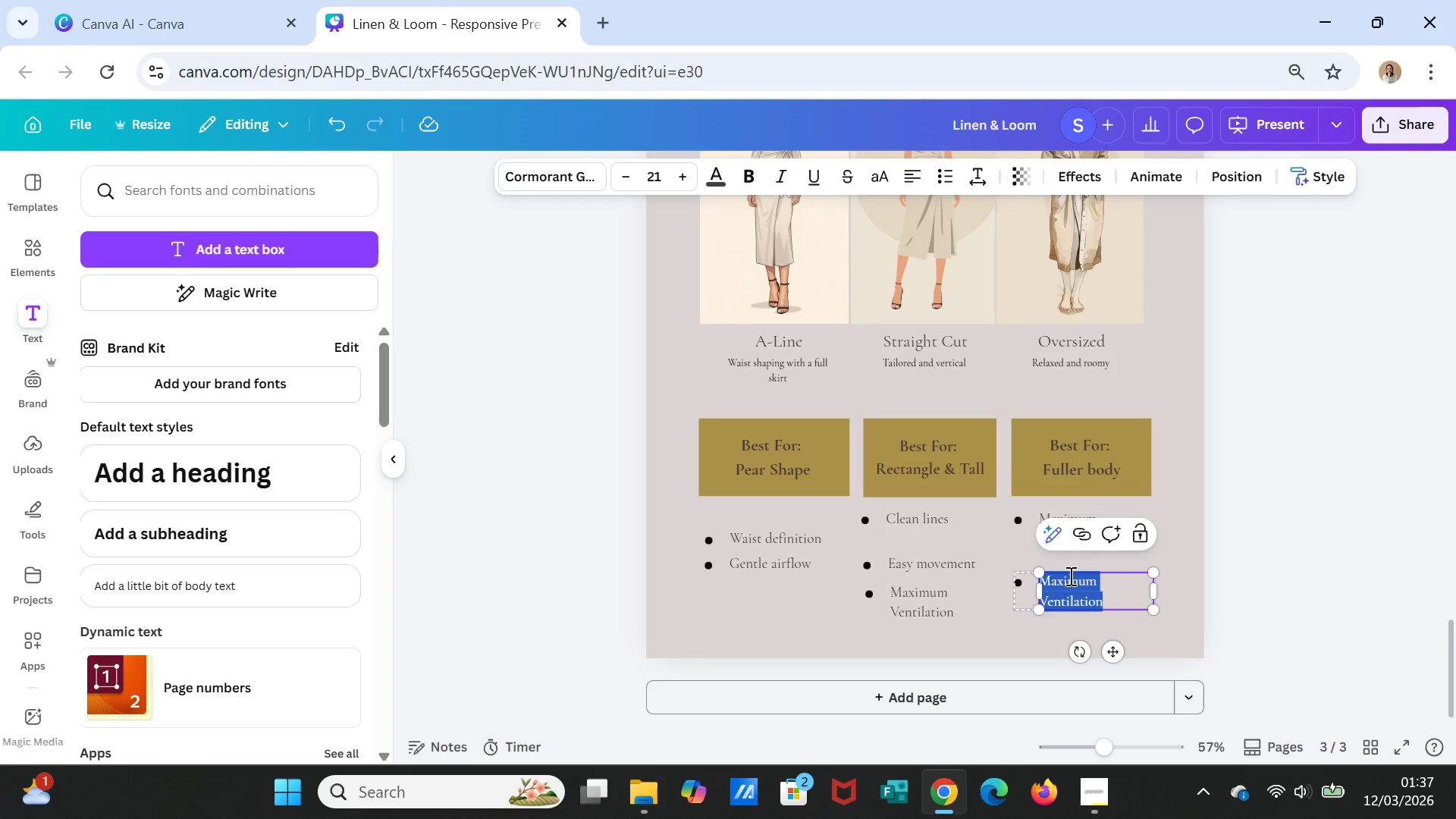 
triple_click([1069, 576])
 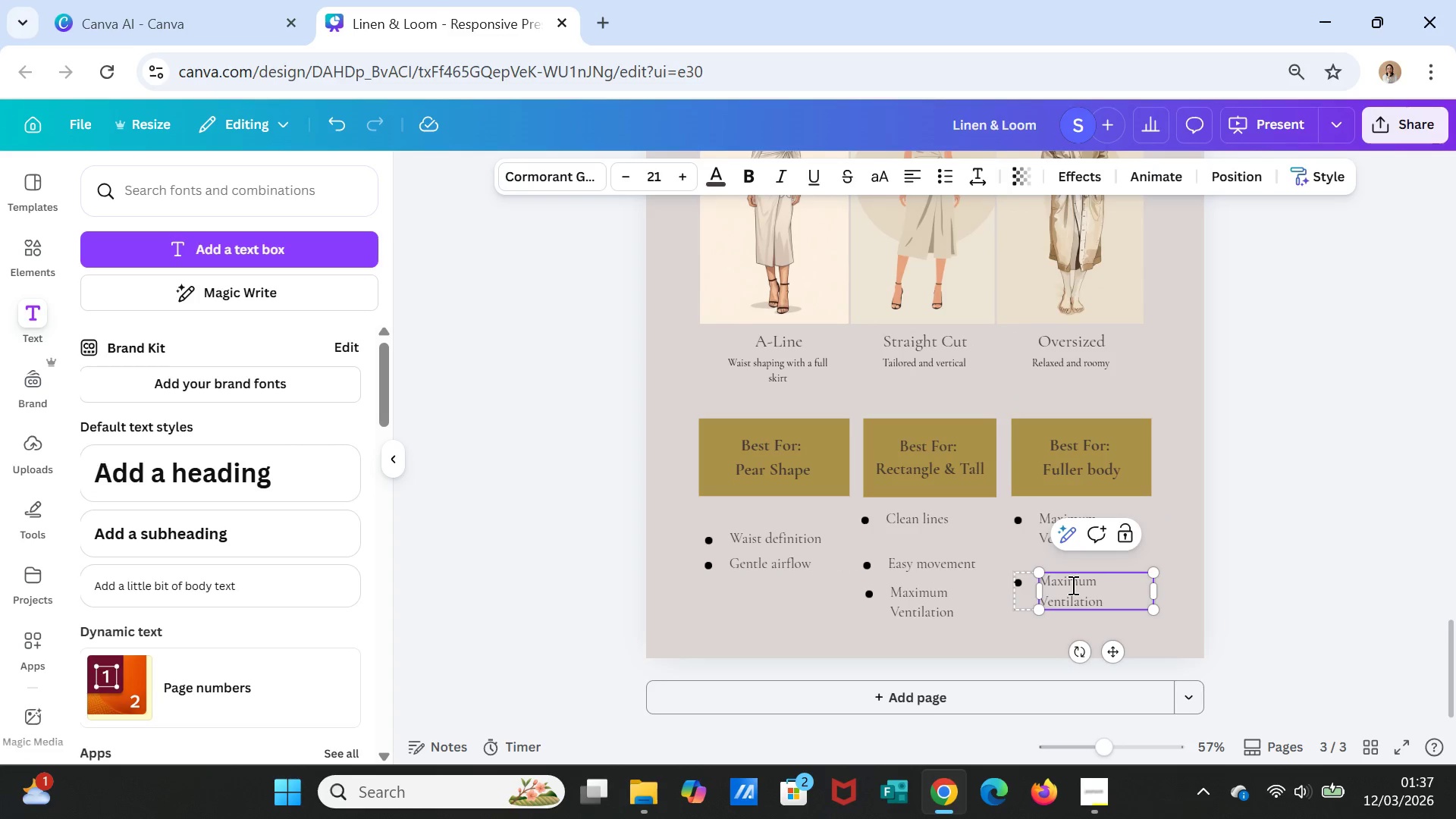 
double_click([1072, 585])
 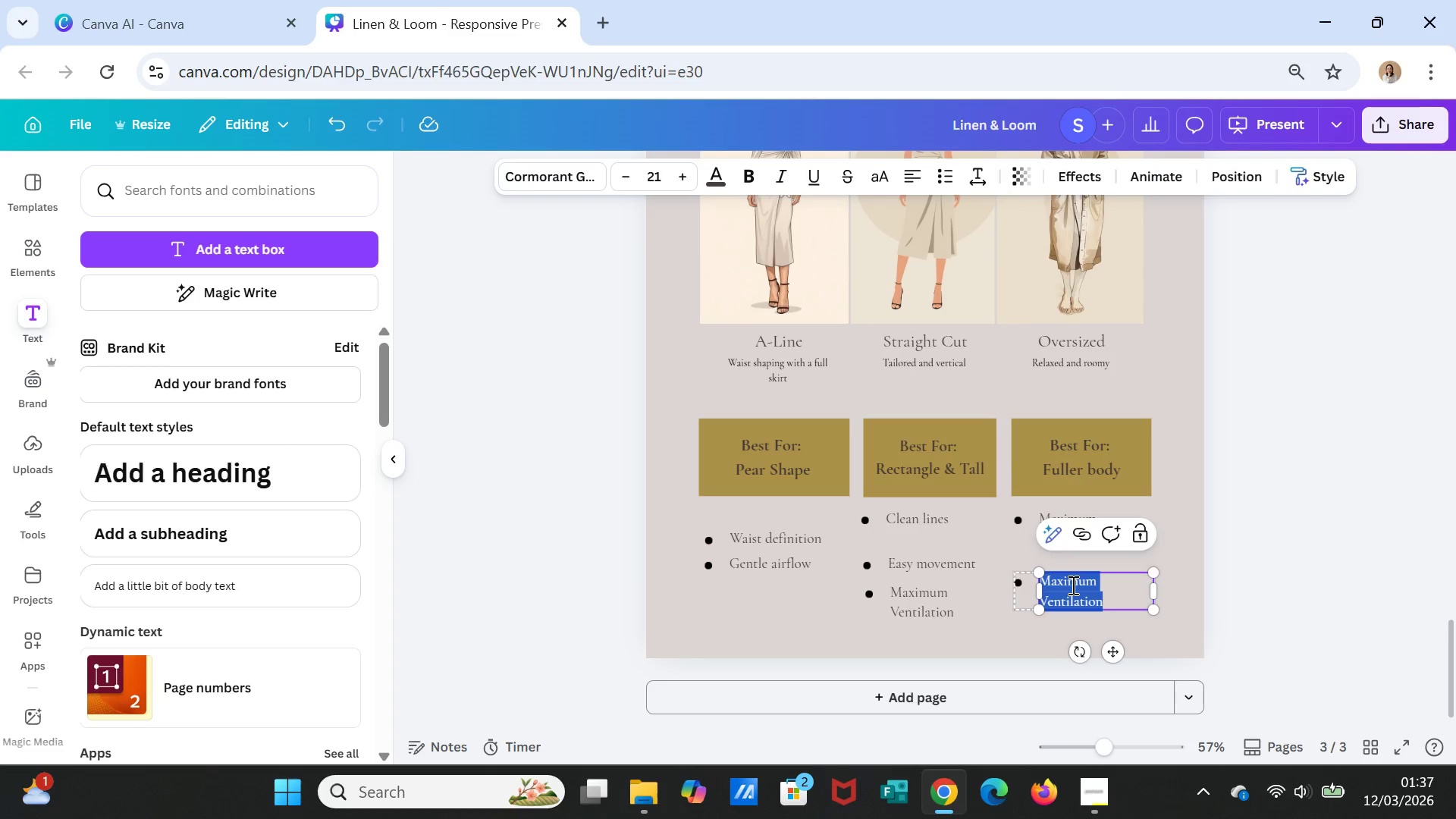 
triple_click([1072, 585])
 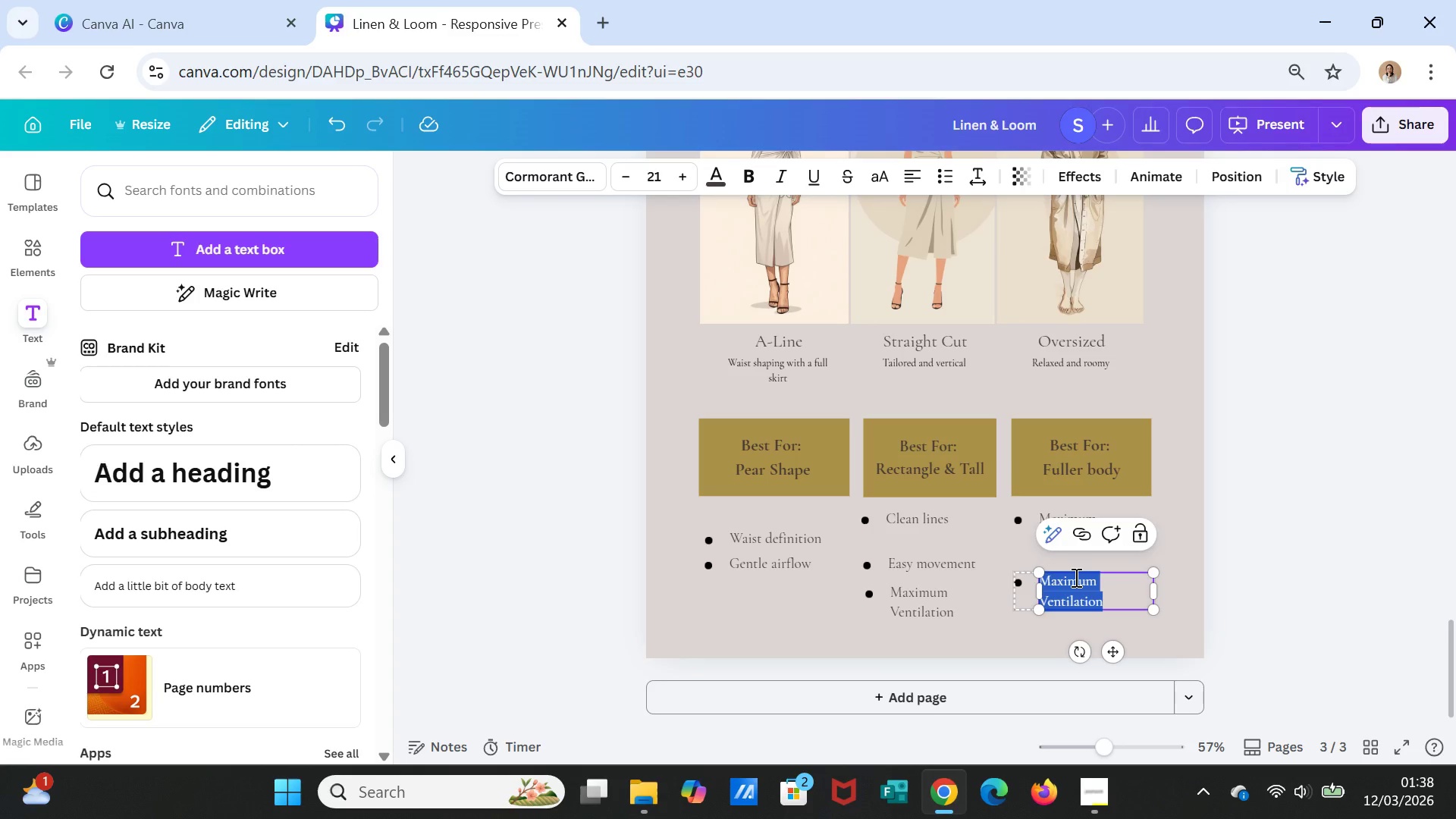 
wait(12.14)
 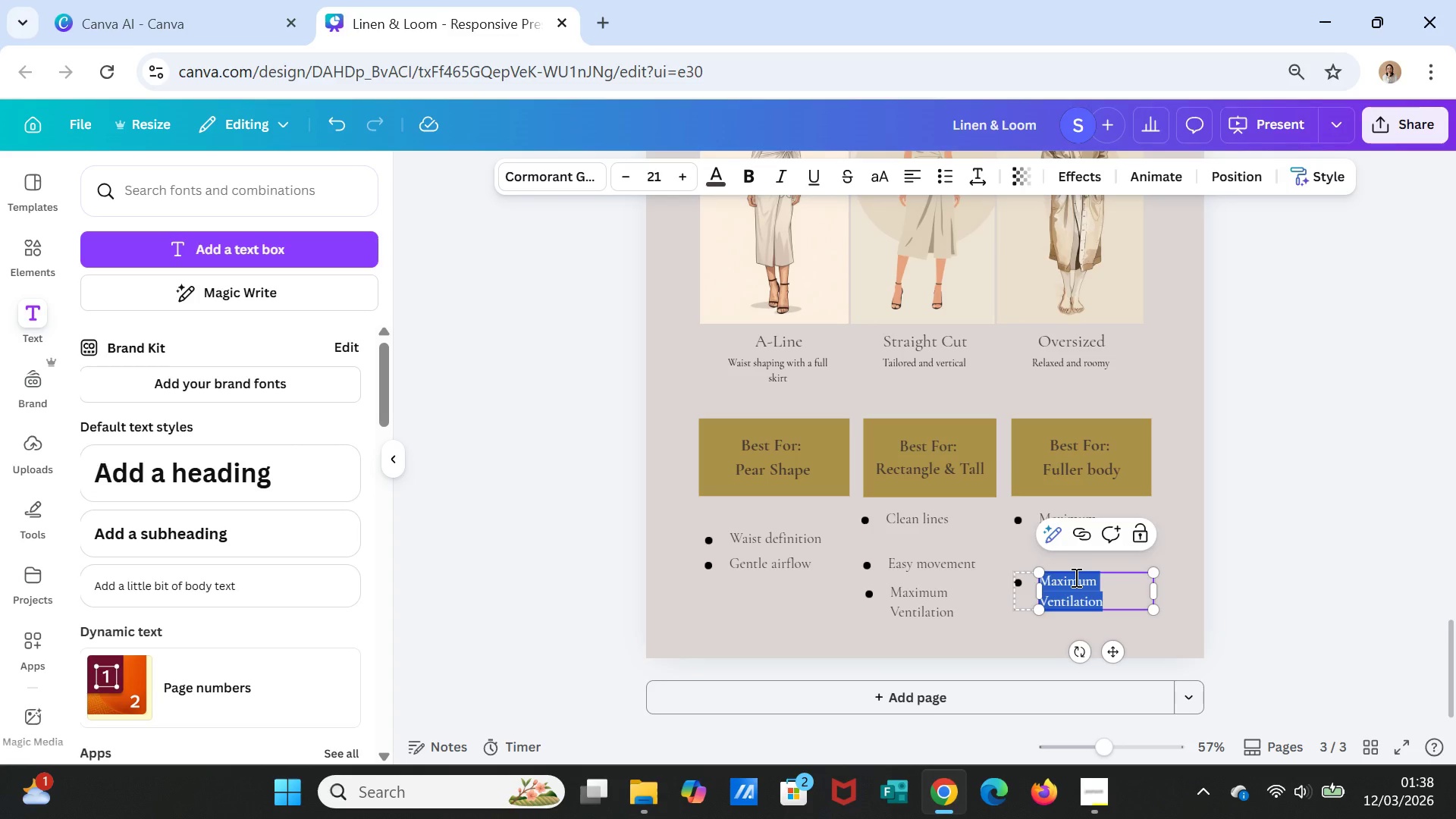 
left_click([1259, 513])
 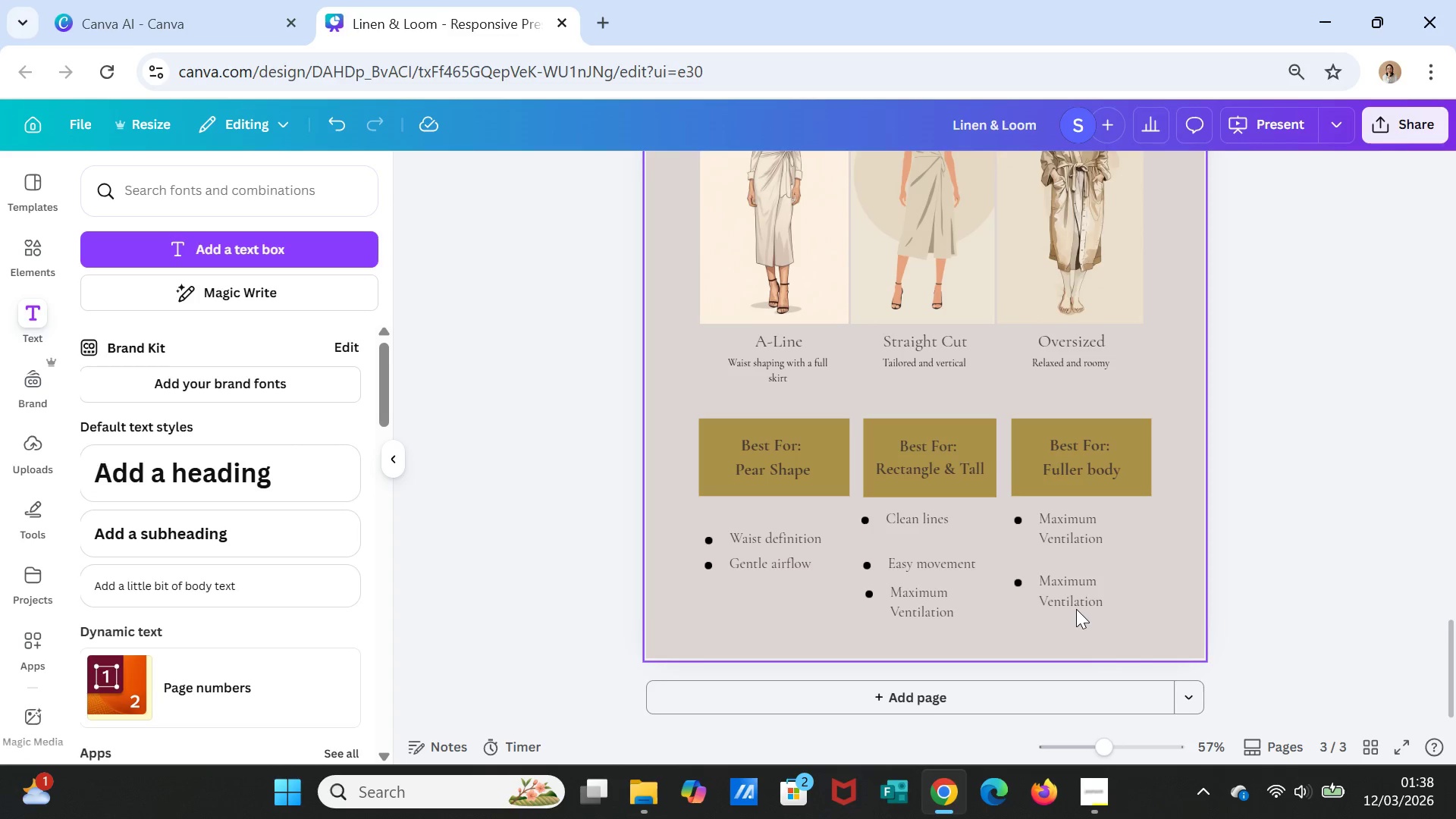 
double_click([1078, 588])
 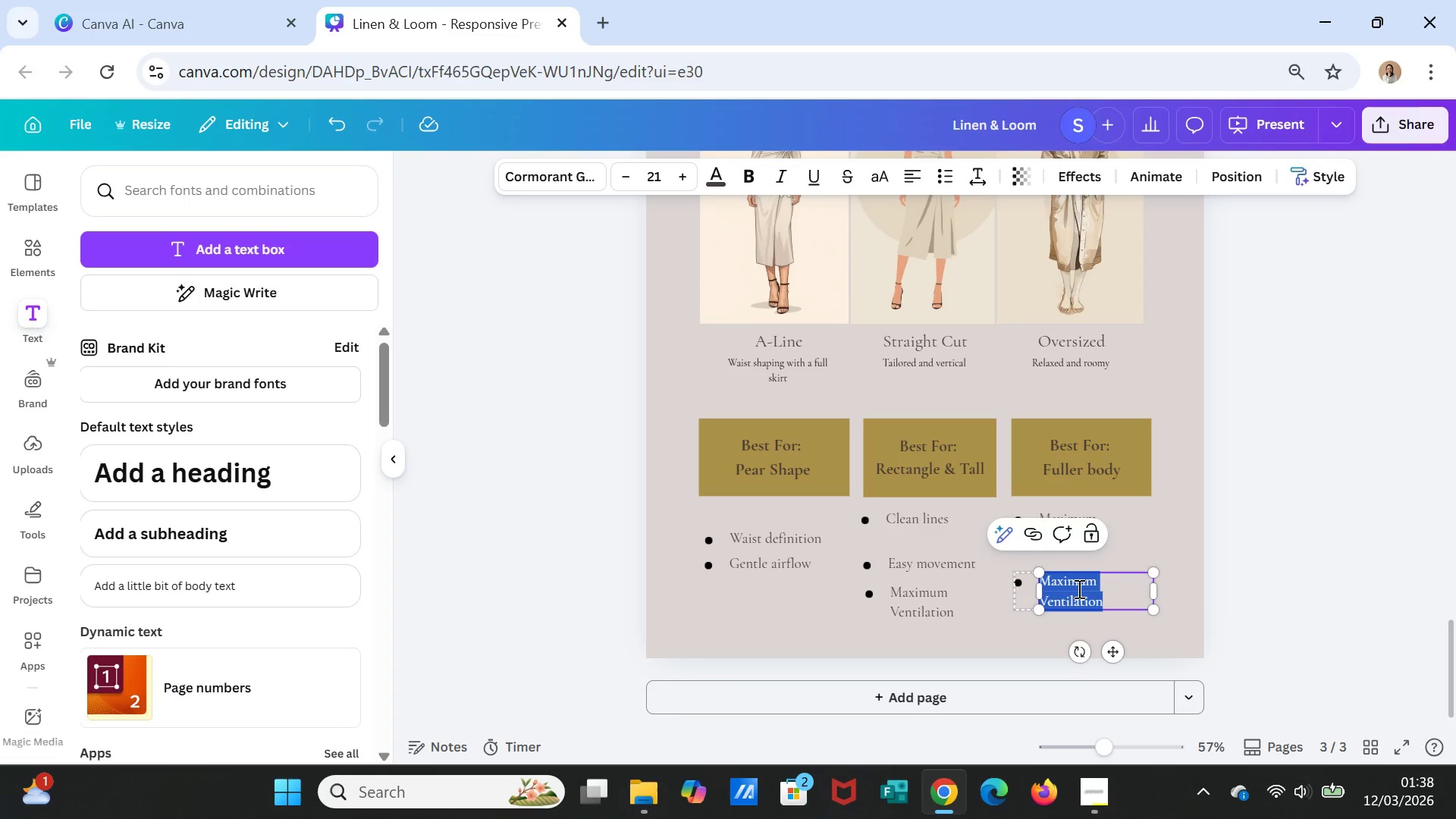 
triple_click([1078, 588])
 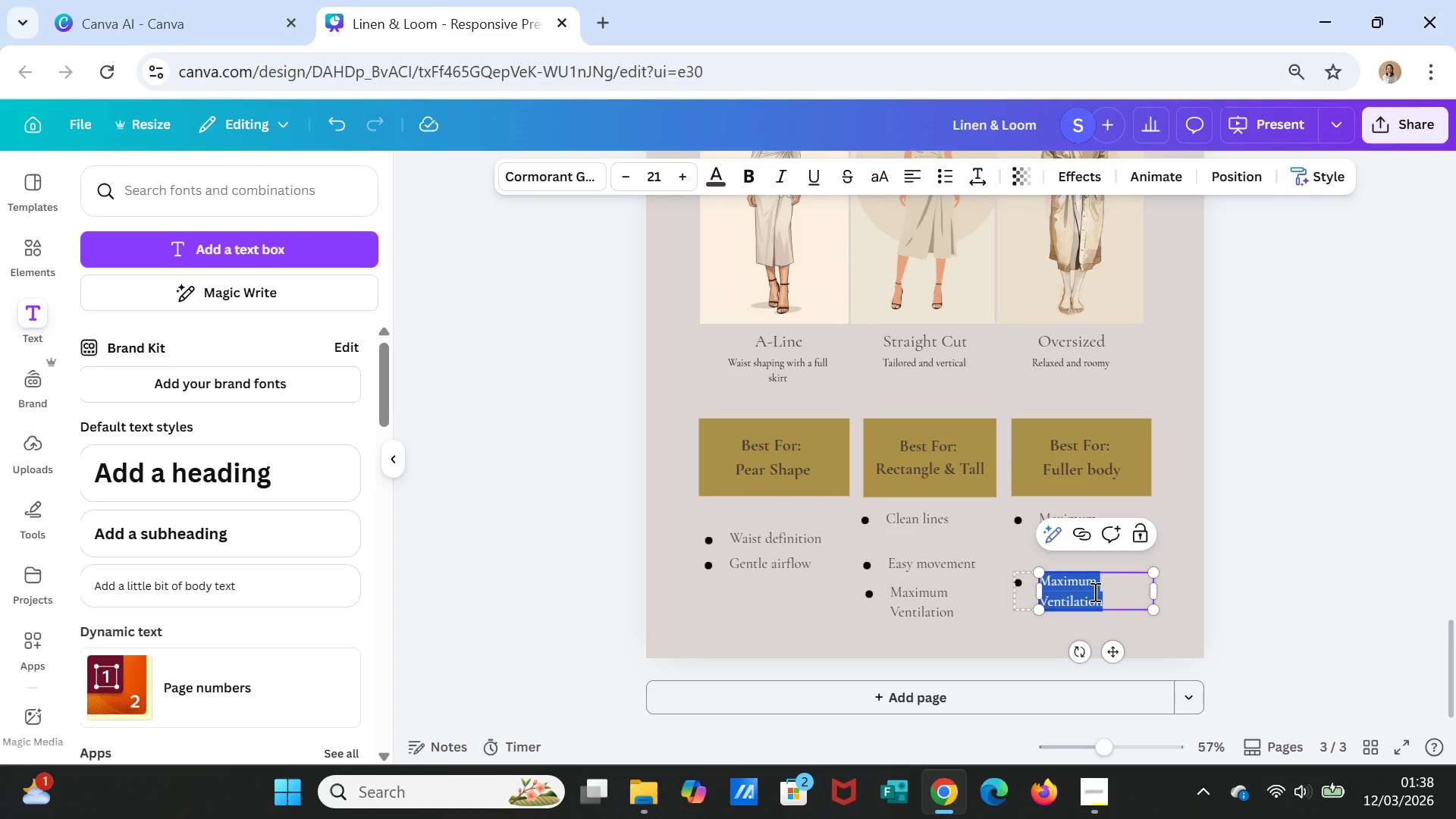 
type(Effortless)
 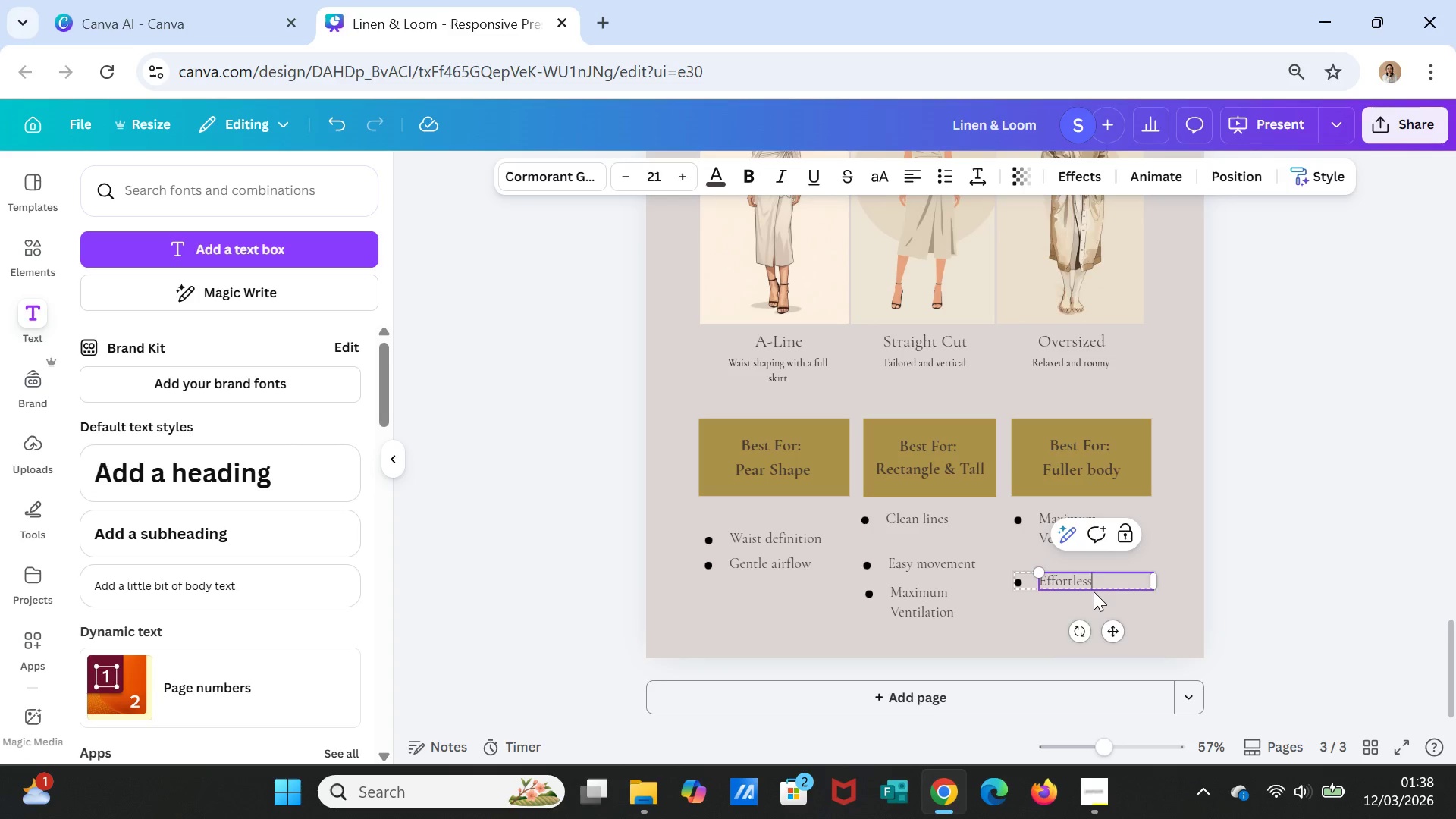 
type( drape)
 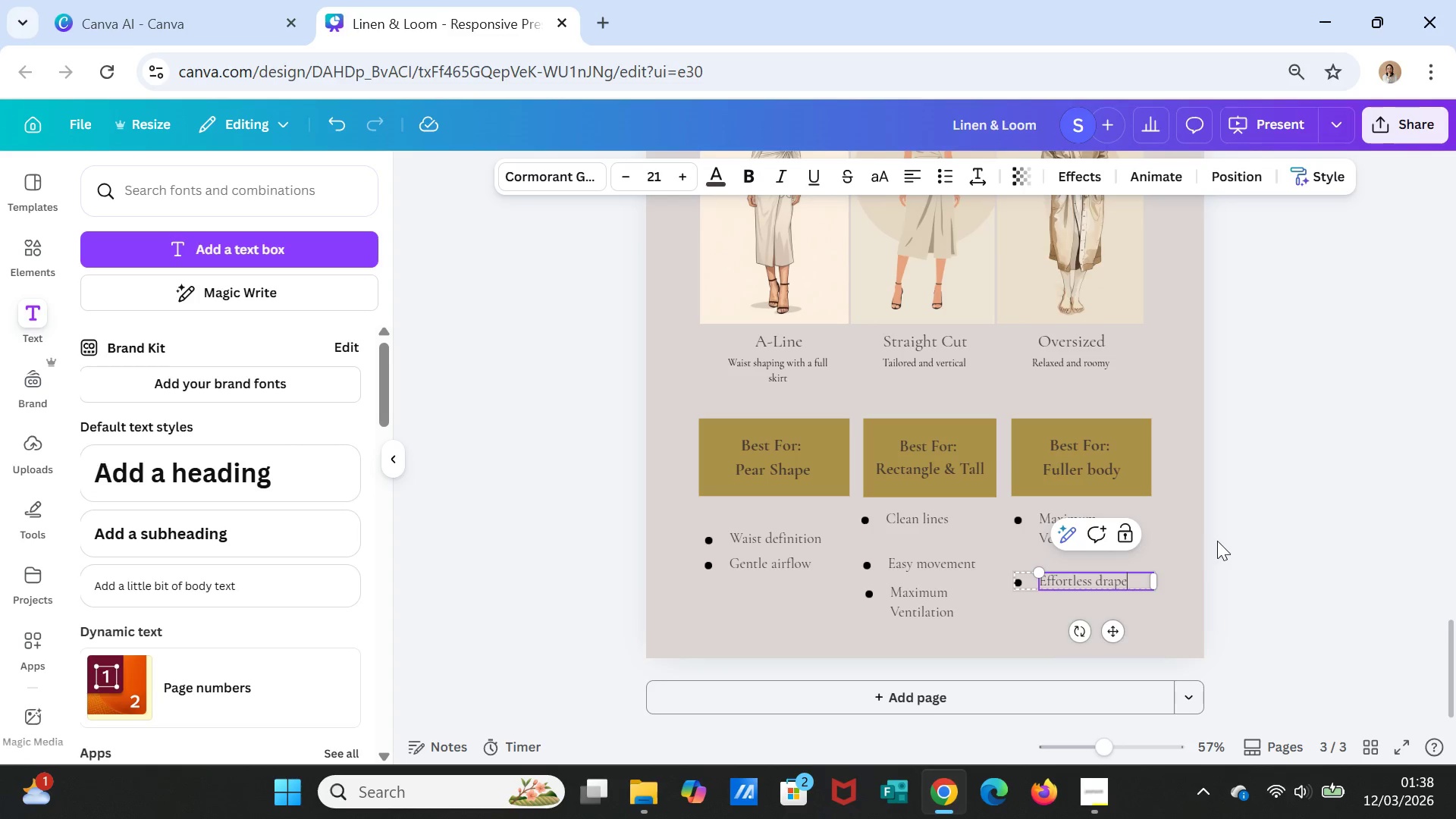 
left_click([1268, 555])
 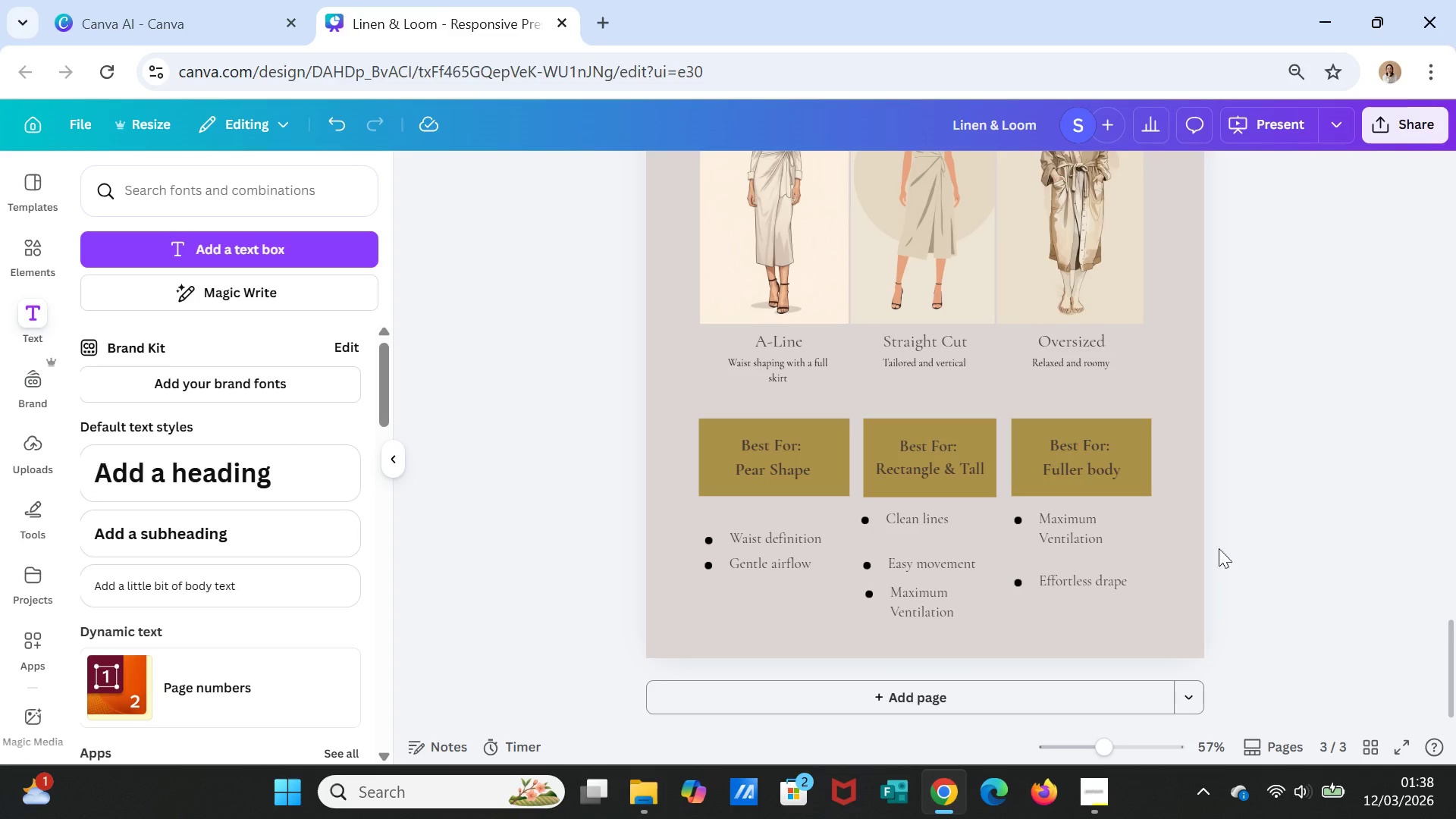 
left_click([905, 613])
 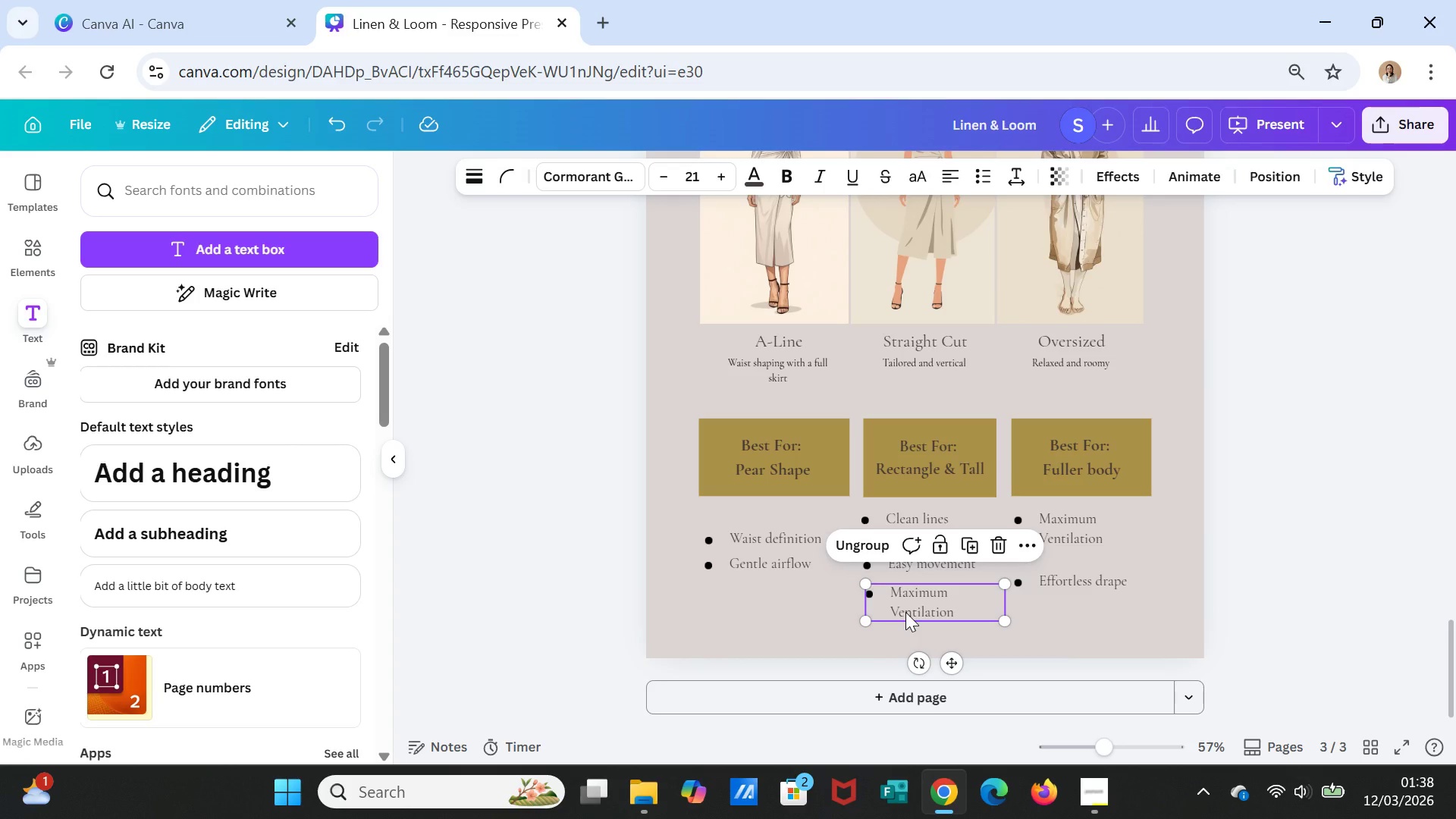 
key(Delete)
 